 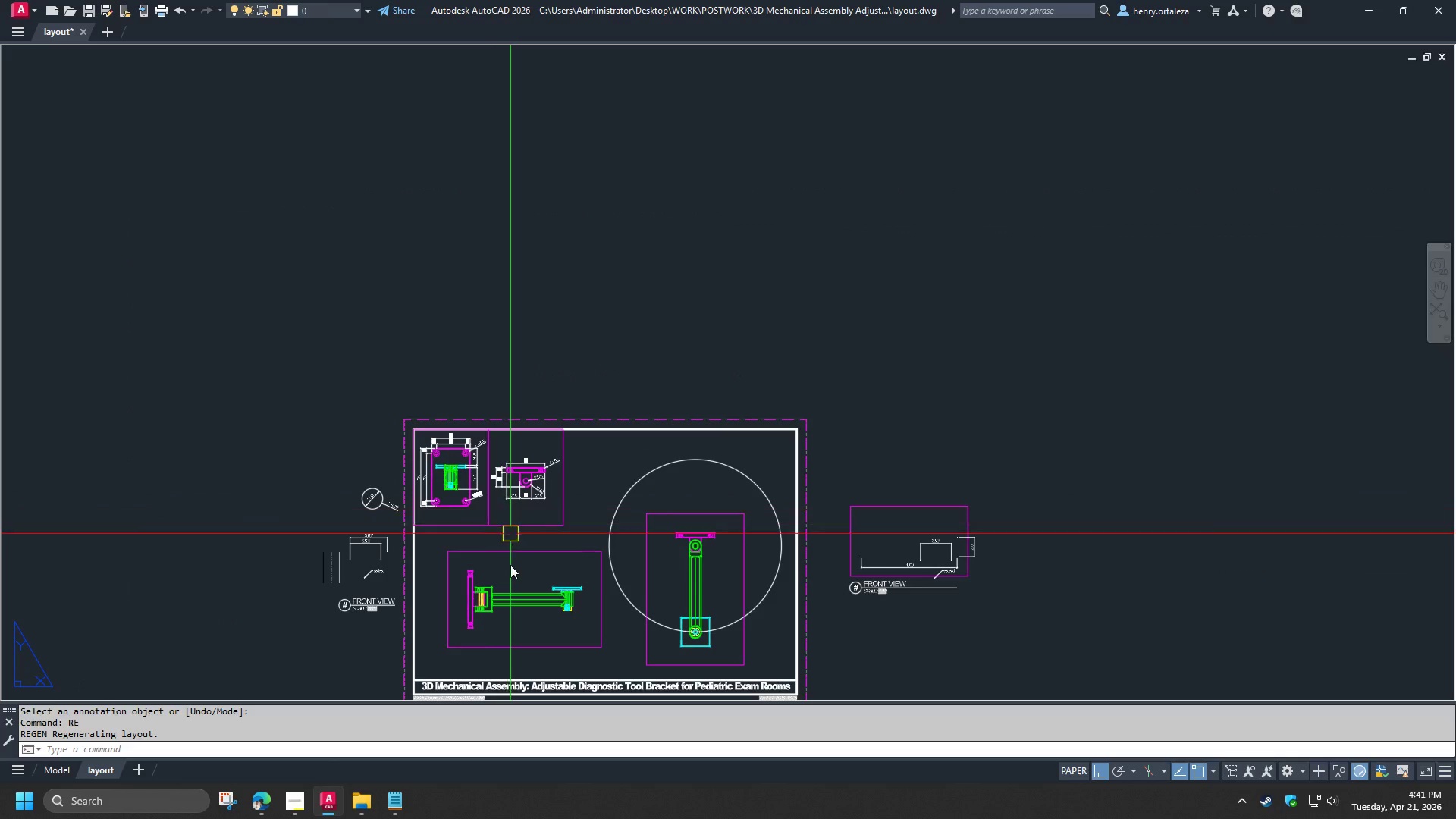 
scroll: coordinate [498, 616], scroll_direction: up, amount: 3.0
 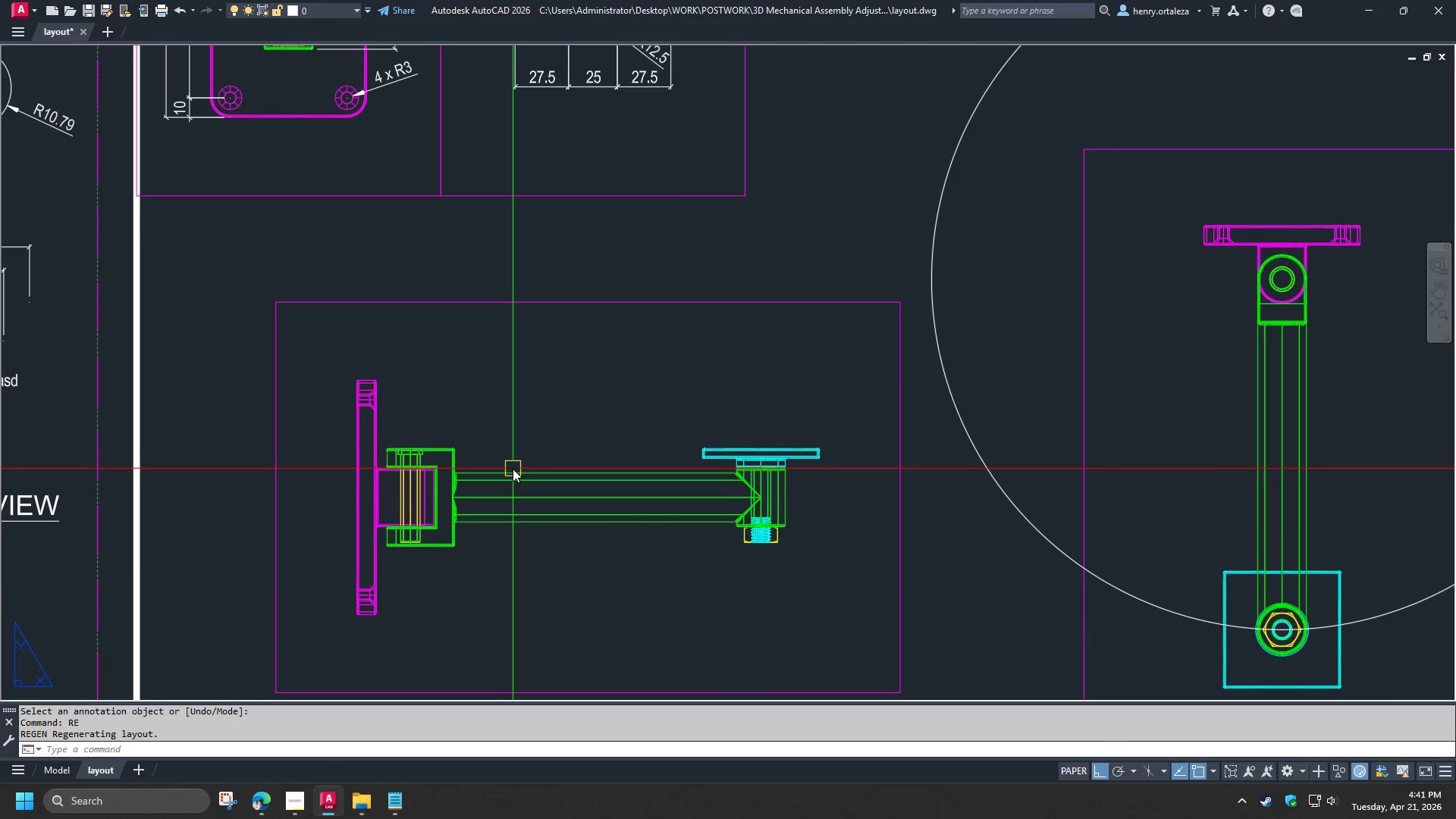 
scroll: coordinate [513, 469], scroll_direction: down, amount: 2.0
 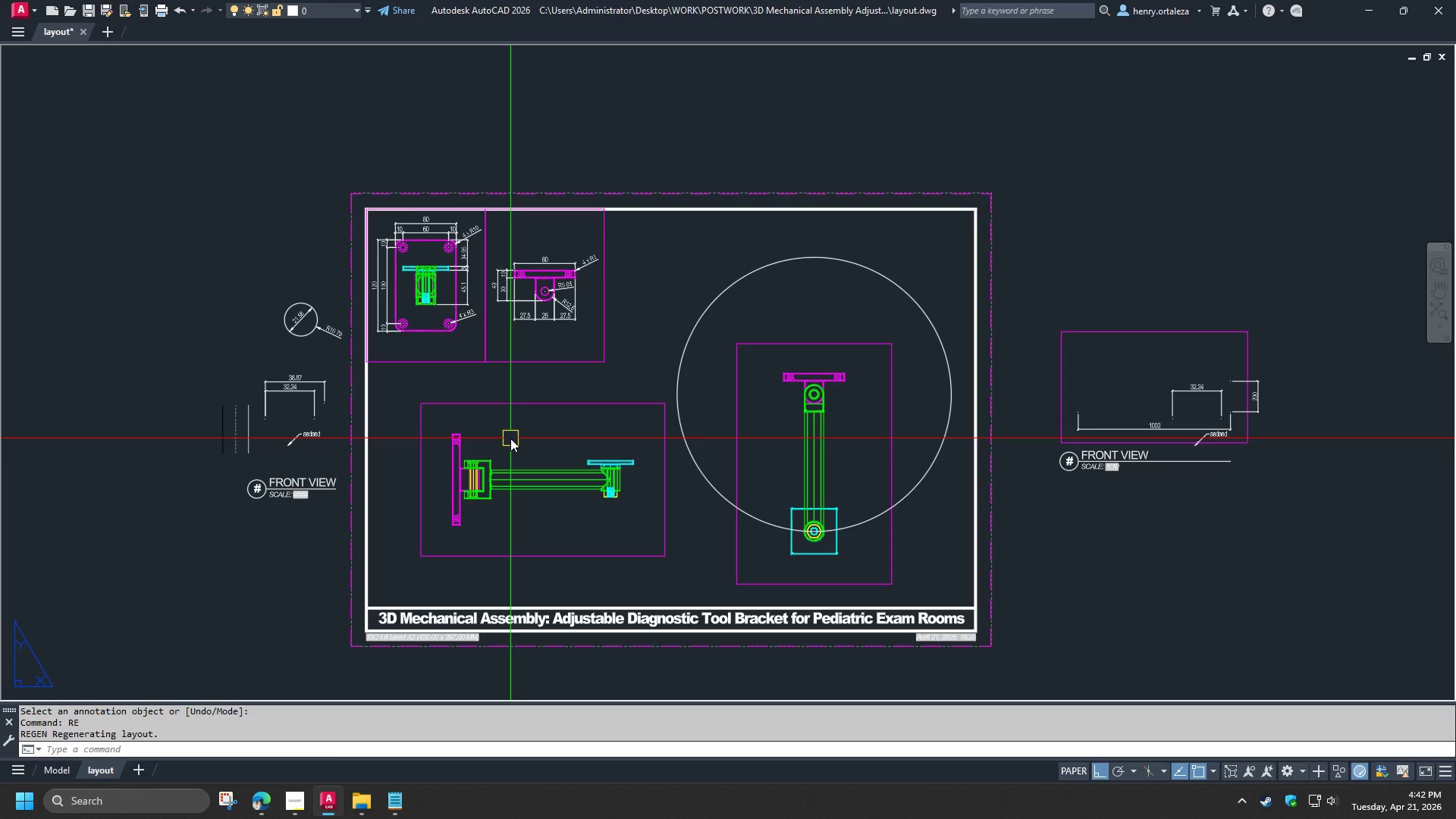 
wait(39.42)
 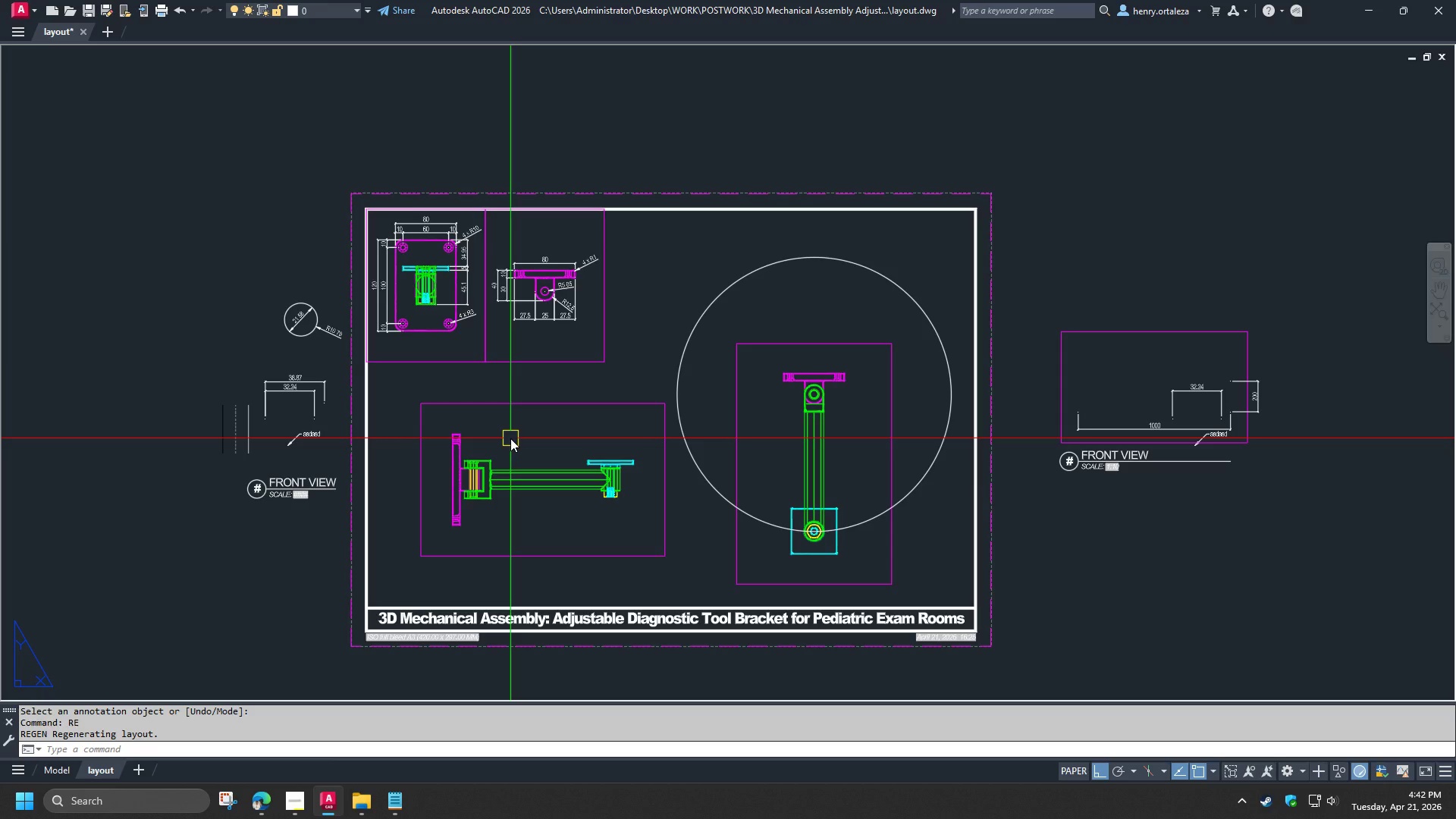 
scroll: coordinate [501, 420], scroll_direction: up, amount: 1.0
 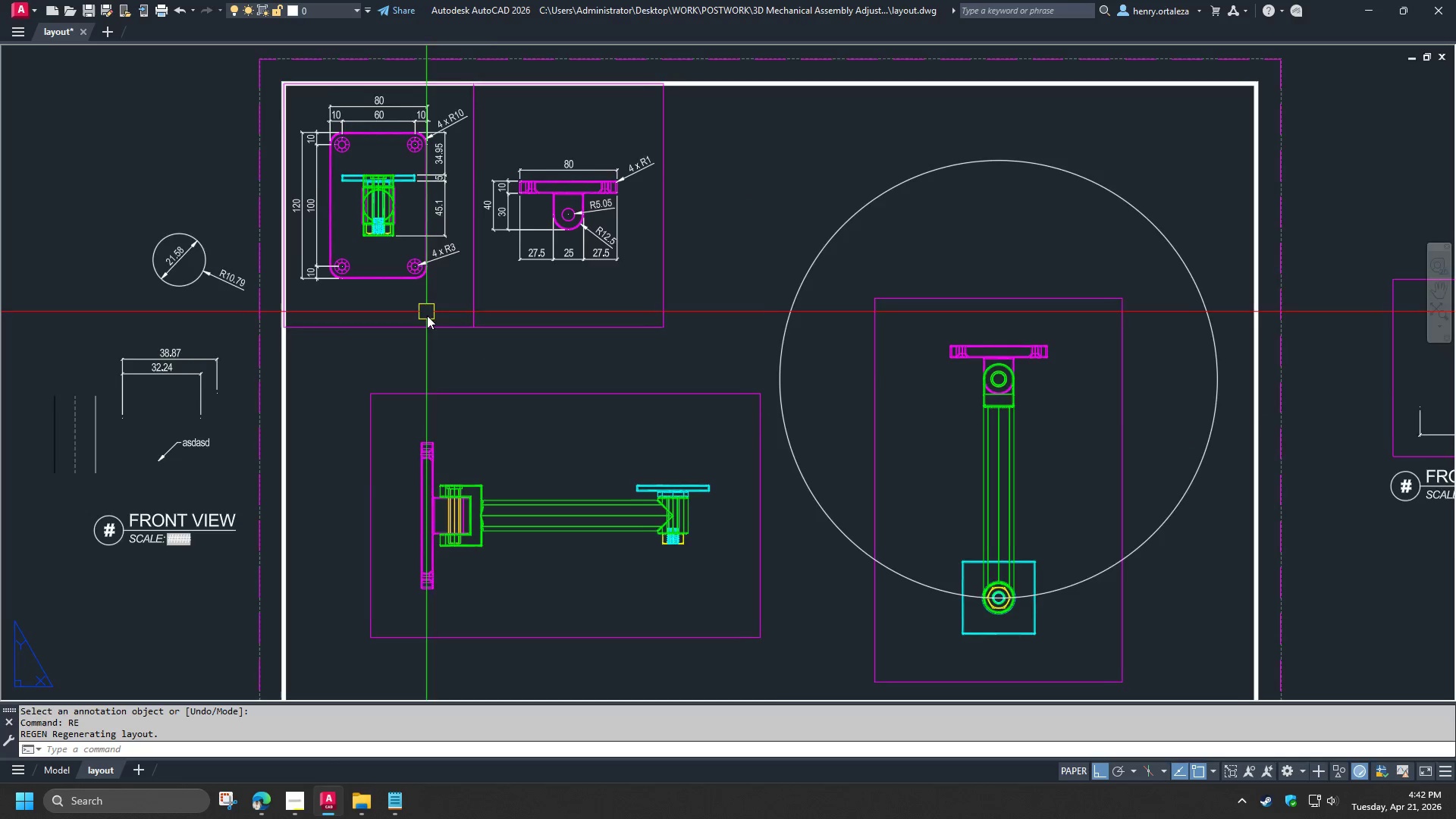 
left_click([564, 451])
 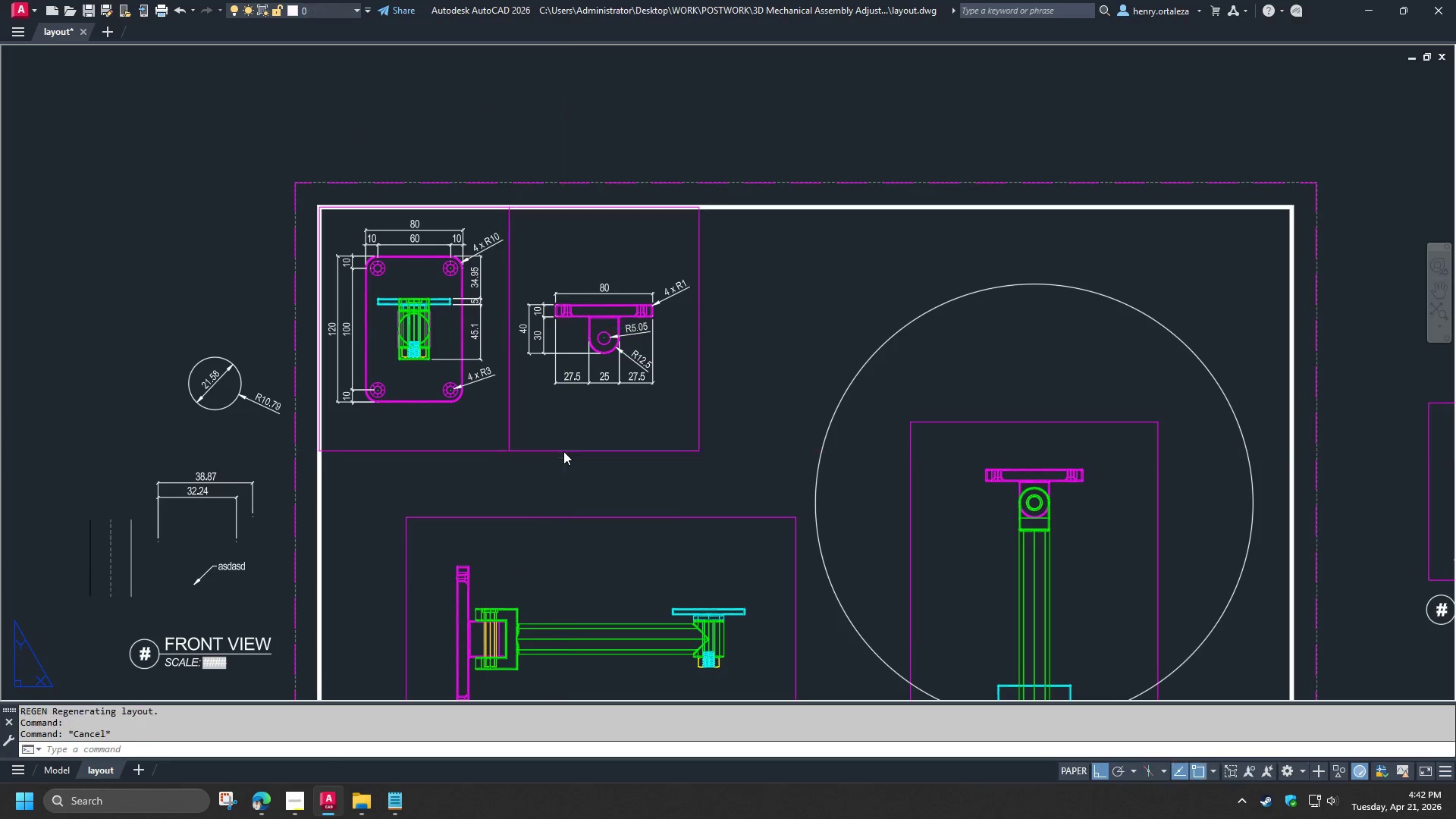 
key(Escape)
type(ma )
 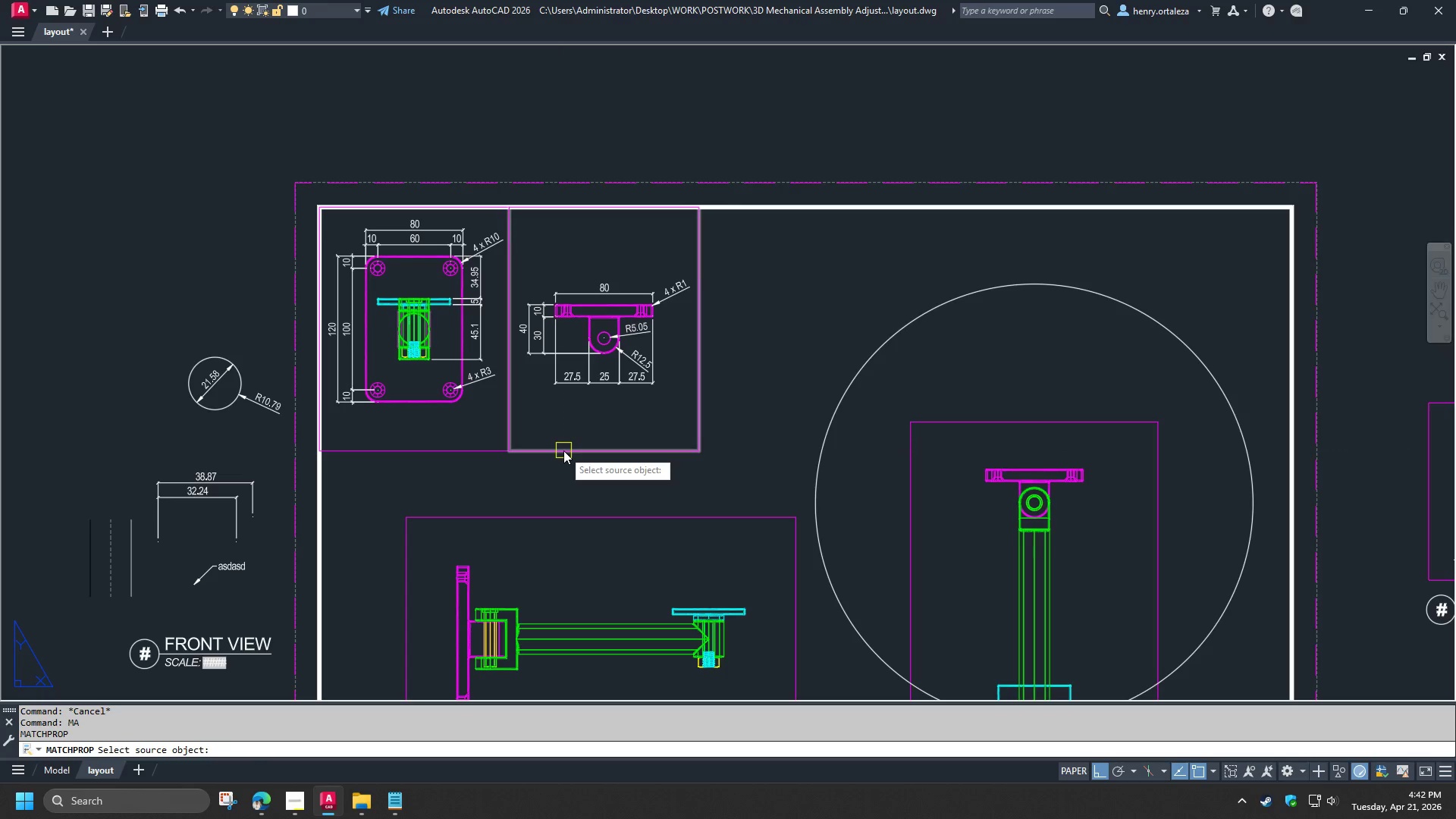 
left_click([563, 450])
 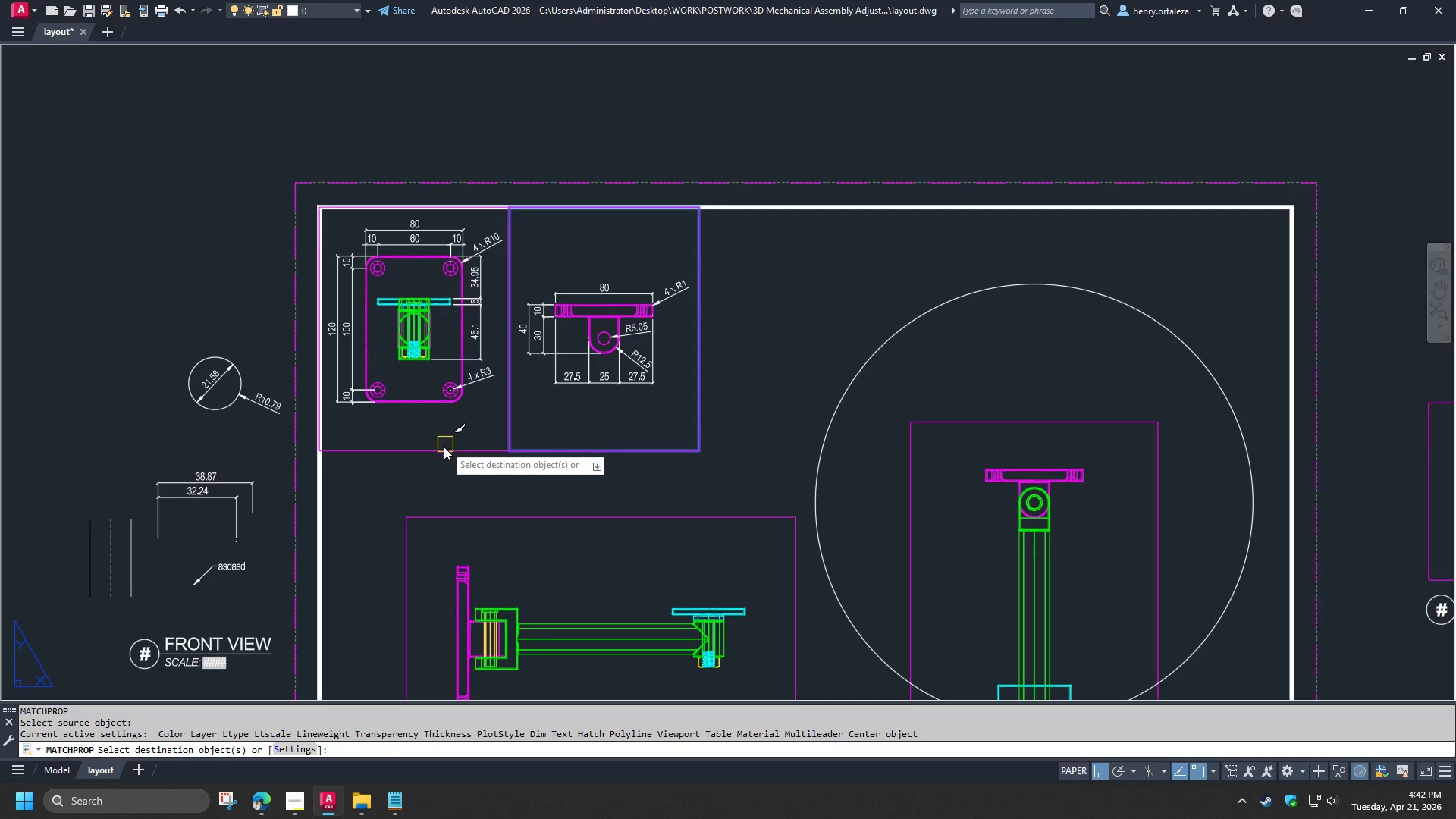 
left_click([444, 447])
 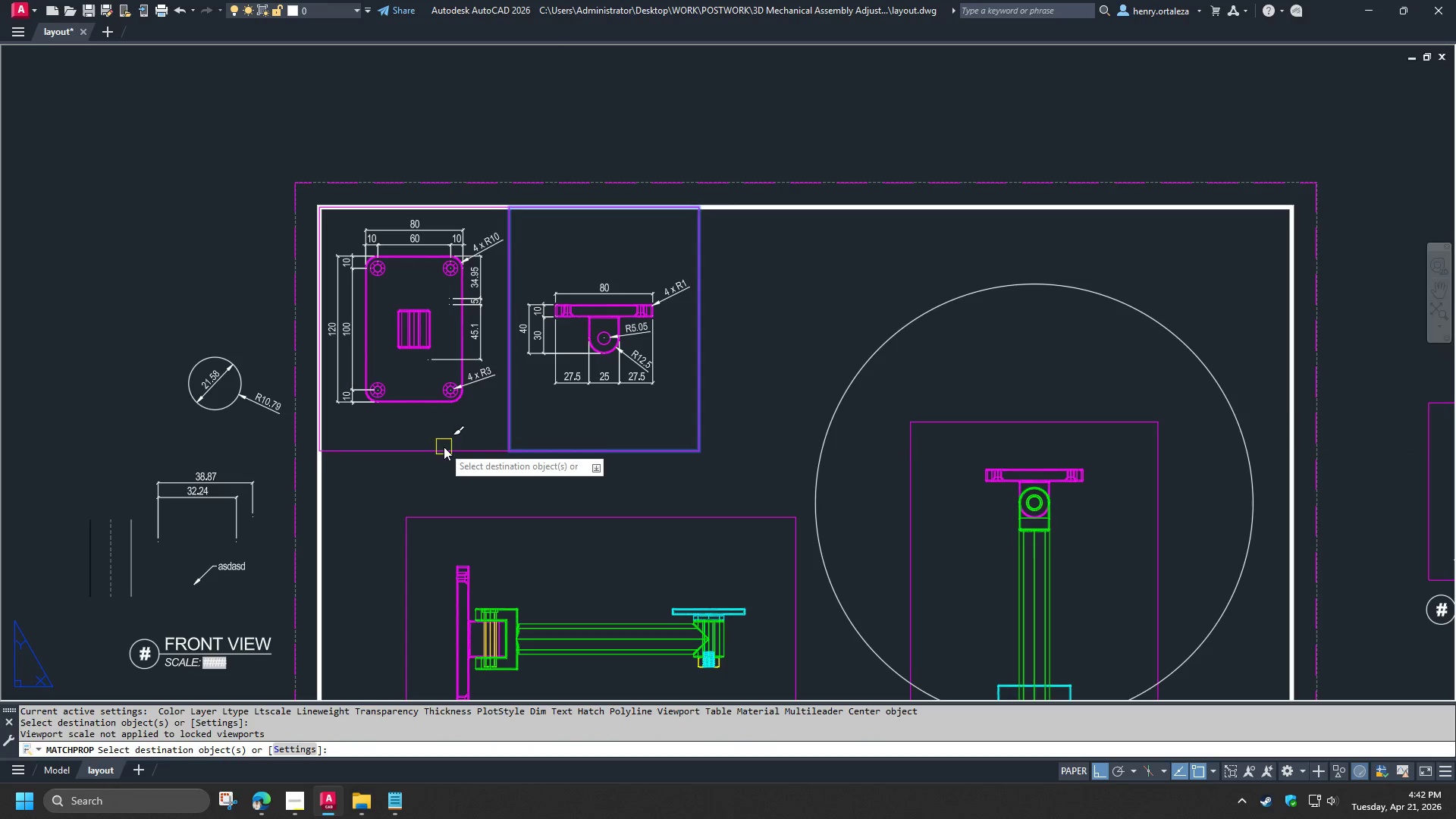 
key(Space)
 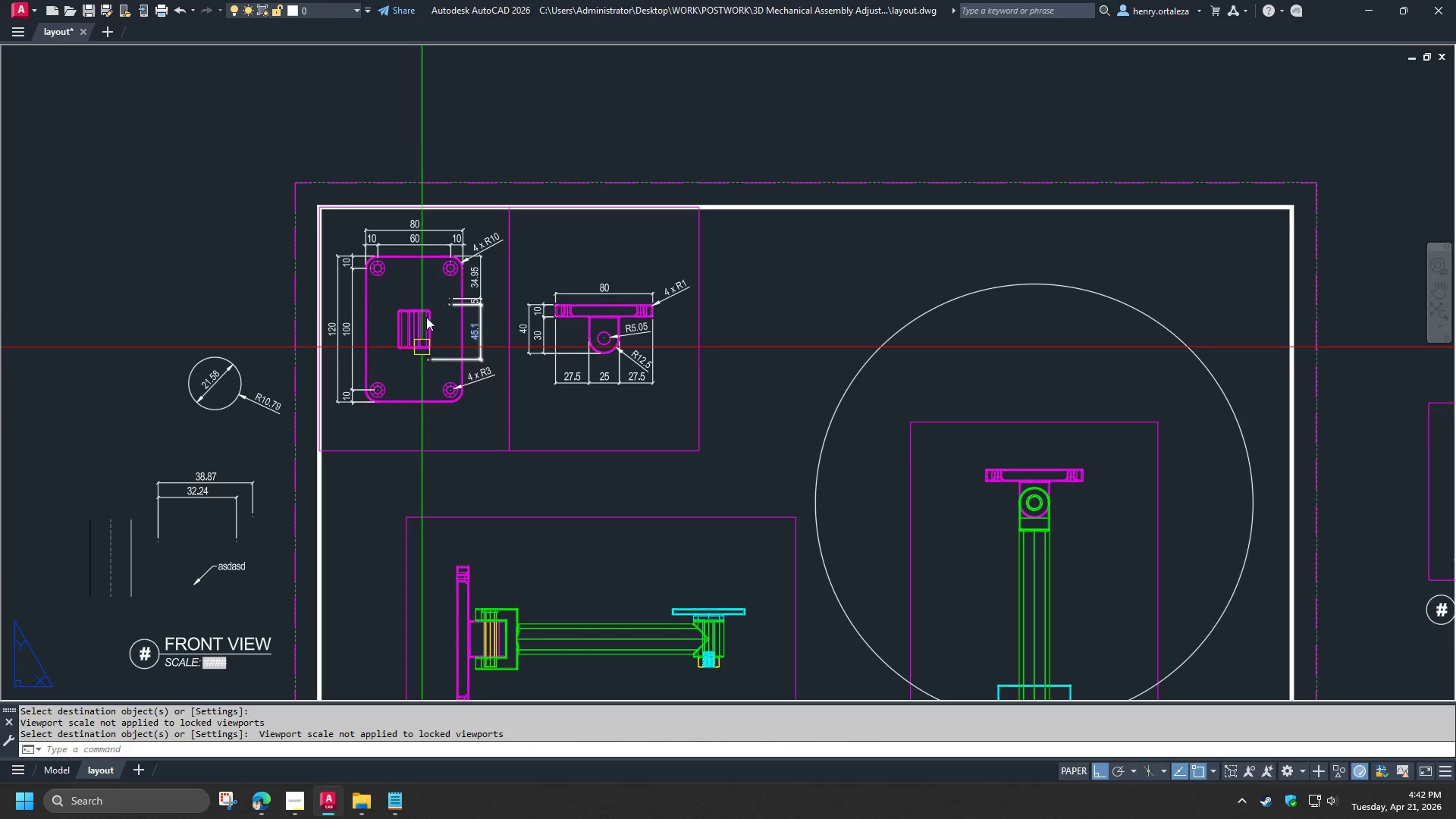 
scroll: coordinate [583, 357], scroll_direction: up, amount: 3.0
 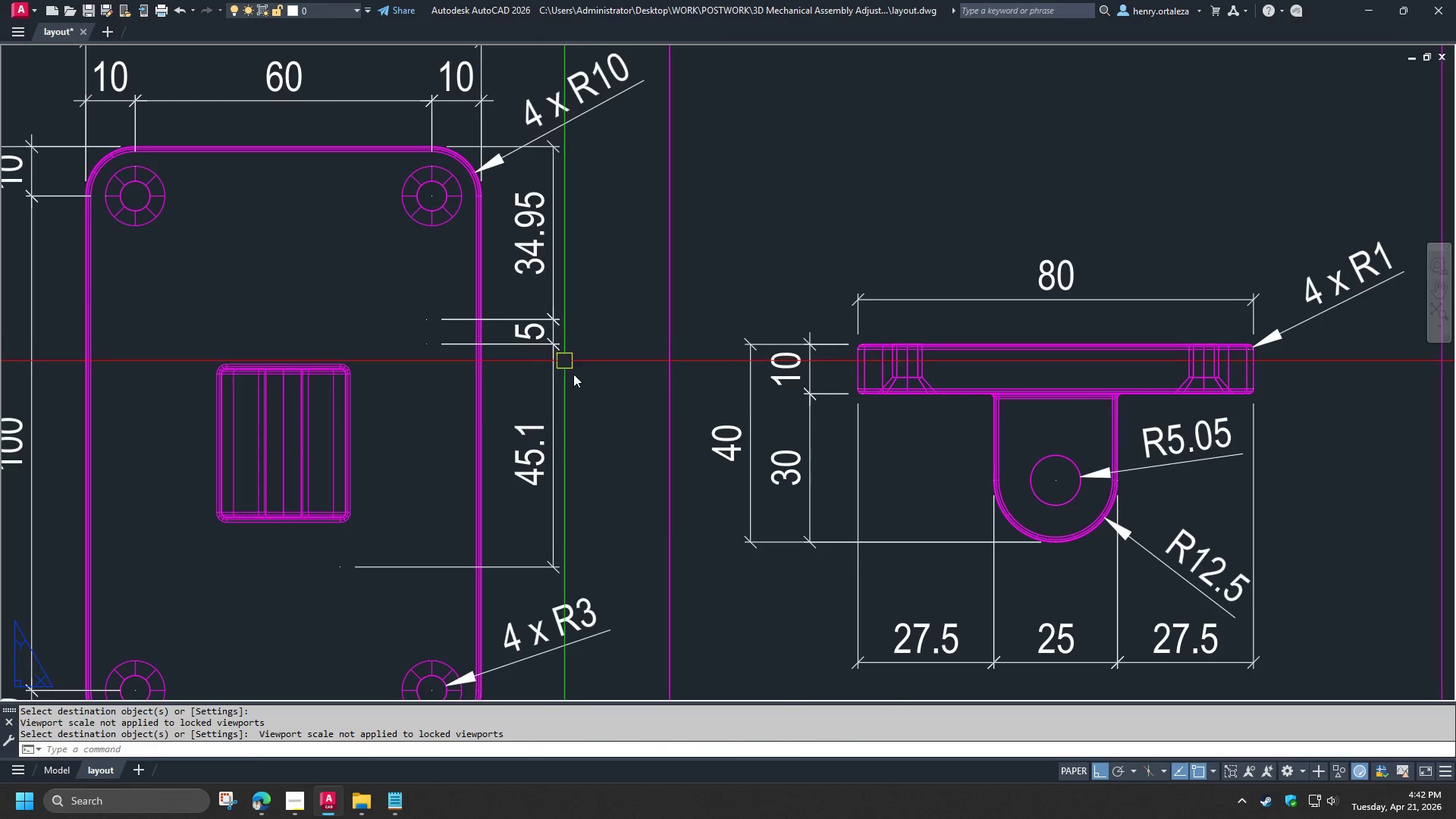 
left_click([513, 340])
 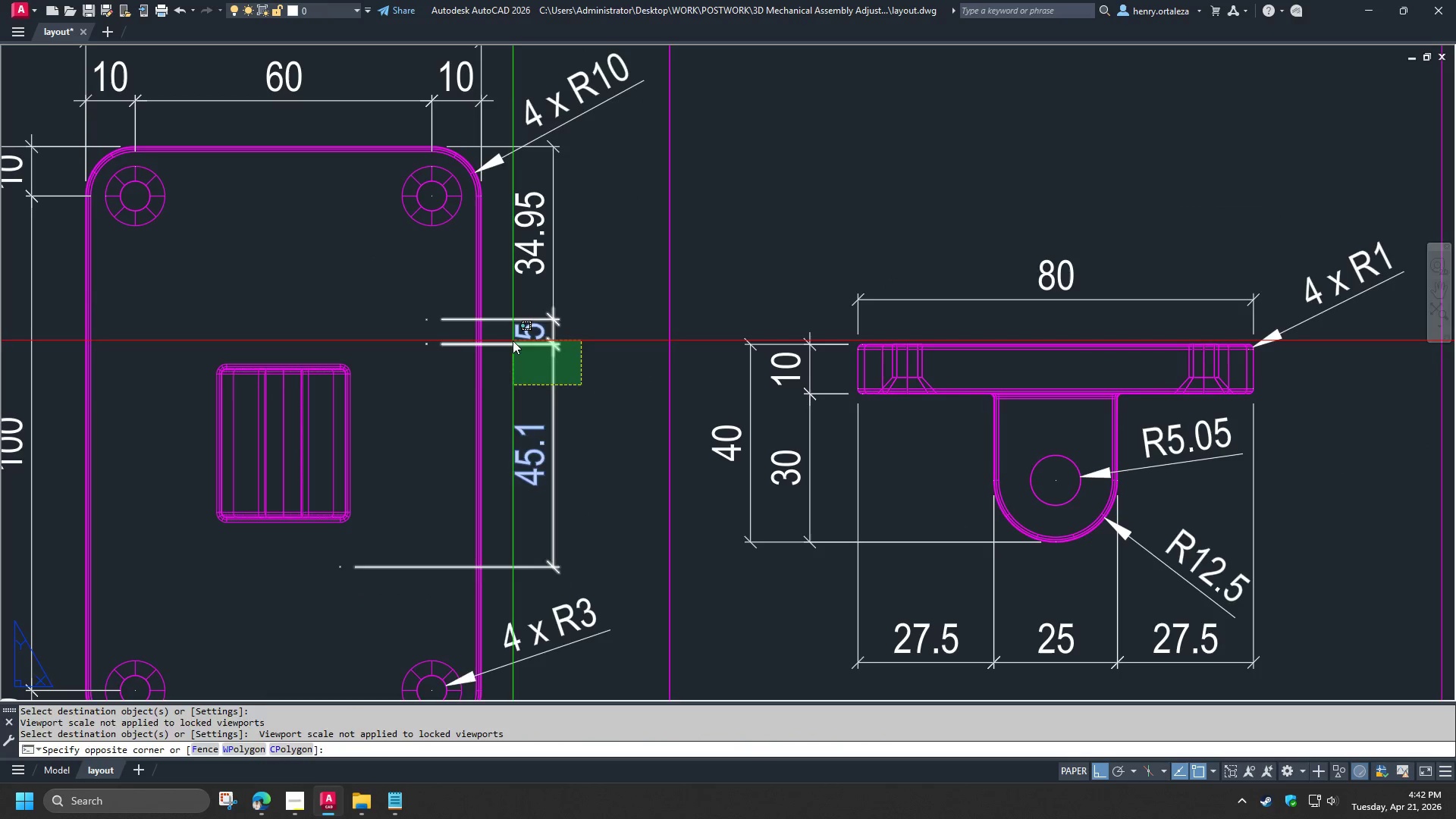 
key(E)
 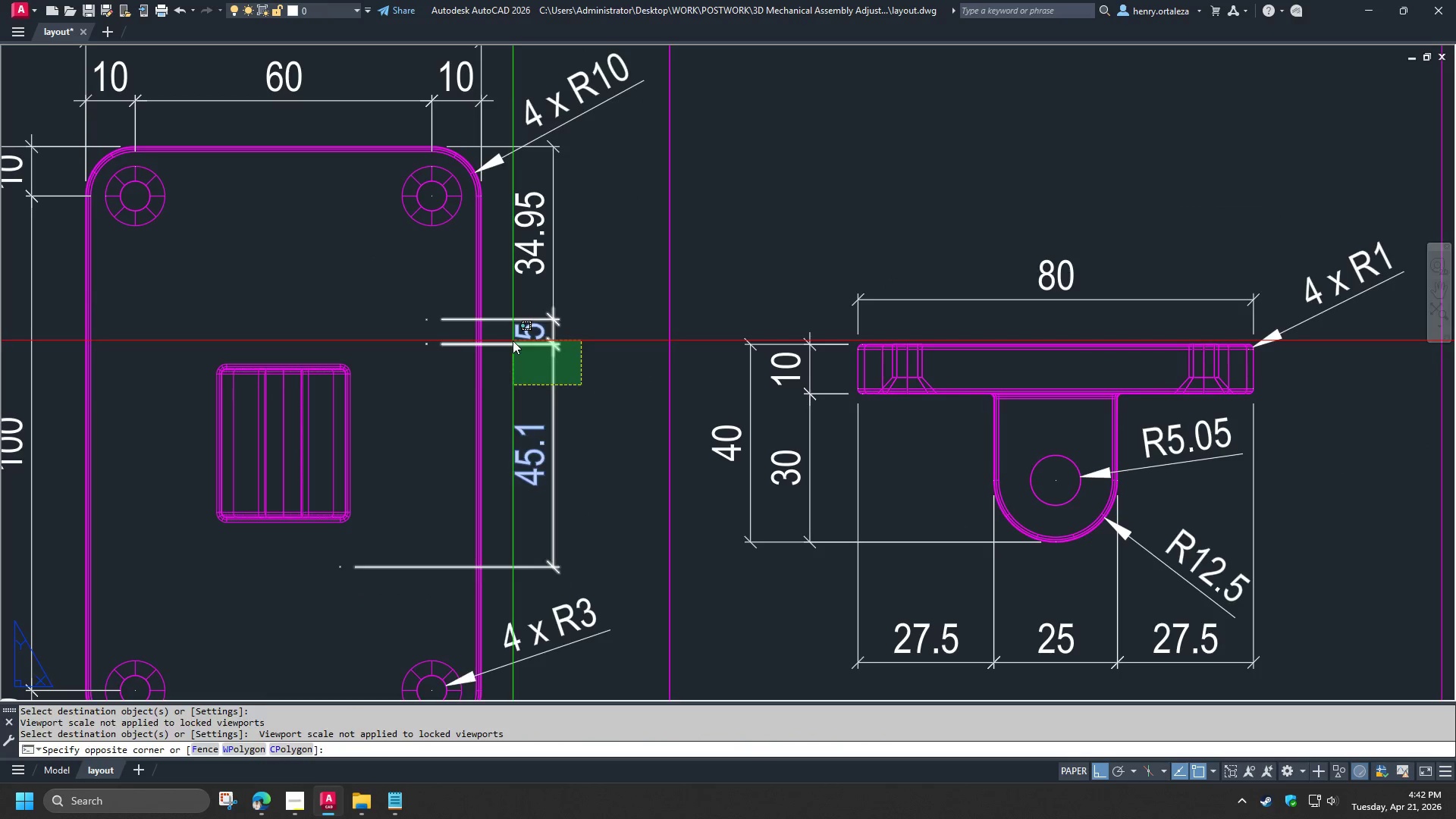 
key(Space)
 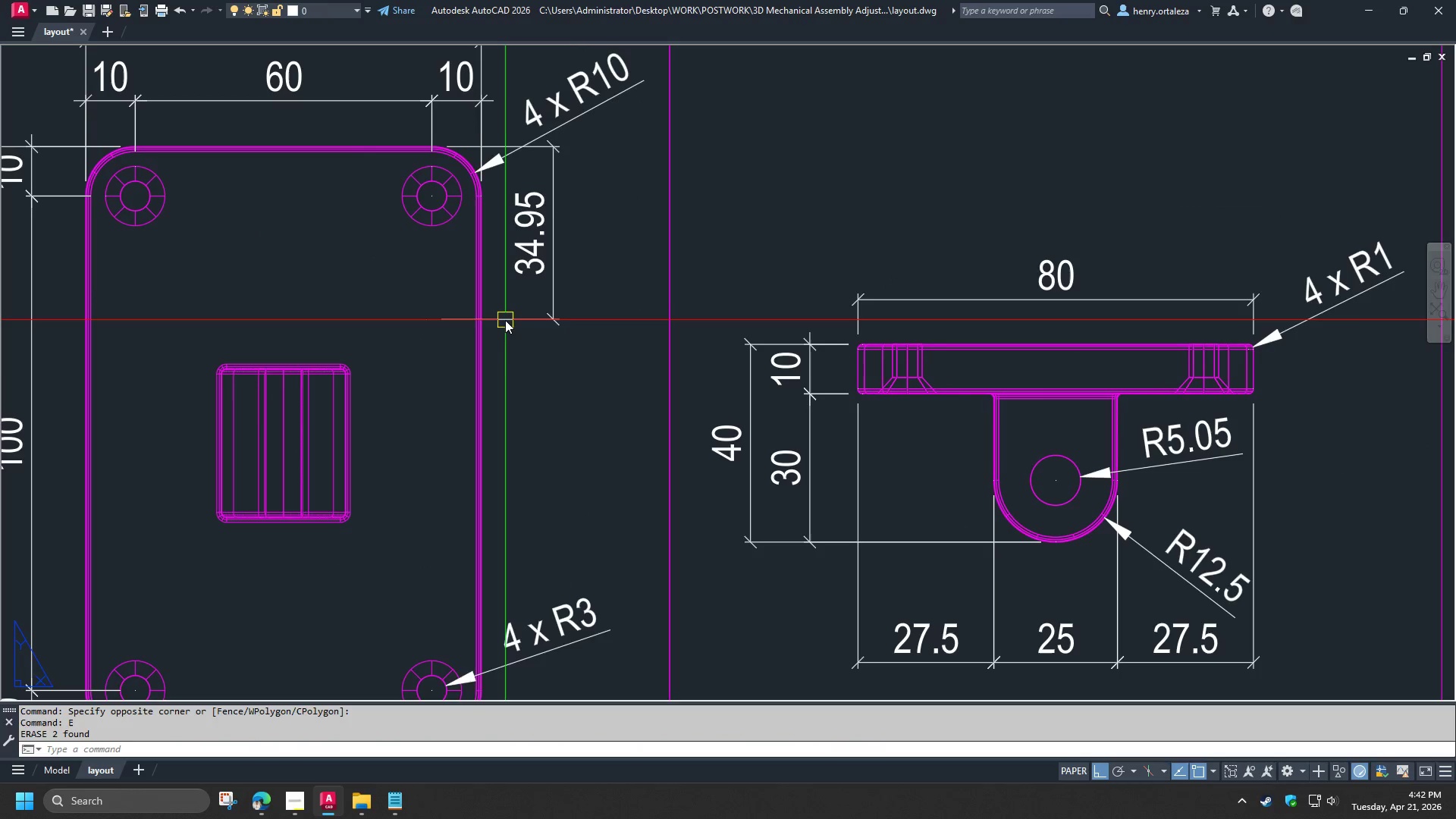 
left_click([505, 320])
 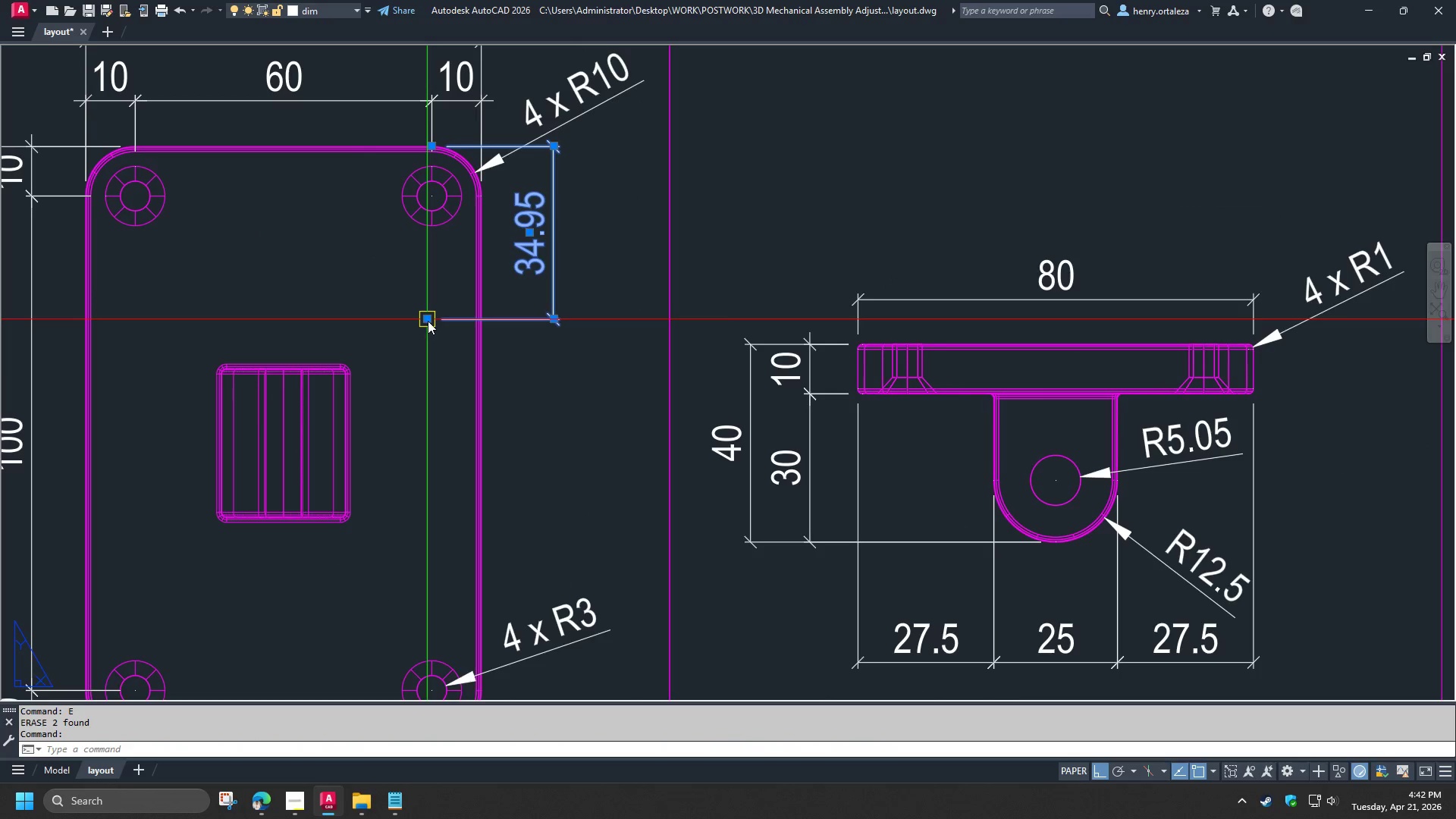 
left_click([428, 321])
 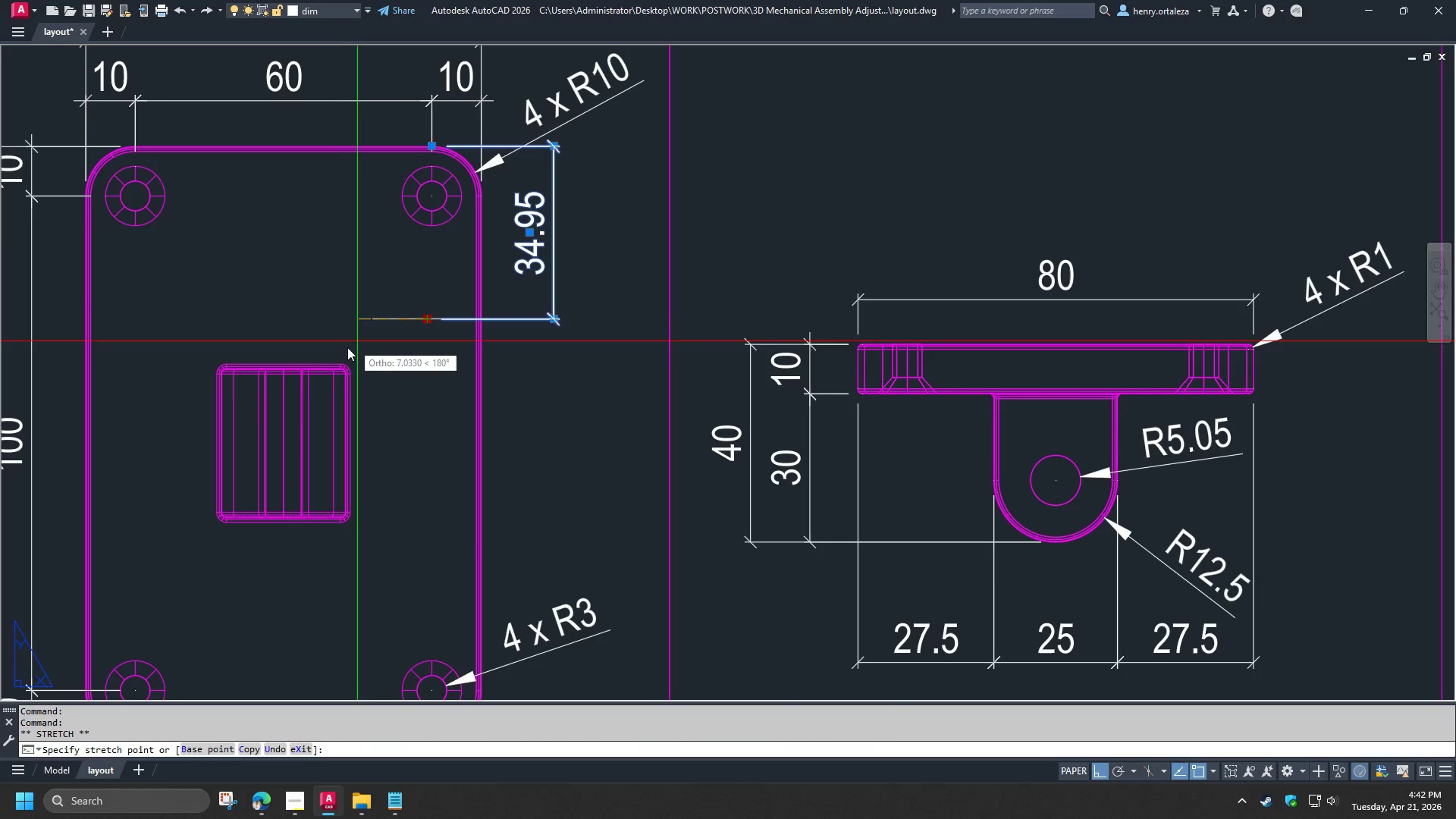 
type(end )
 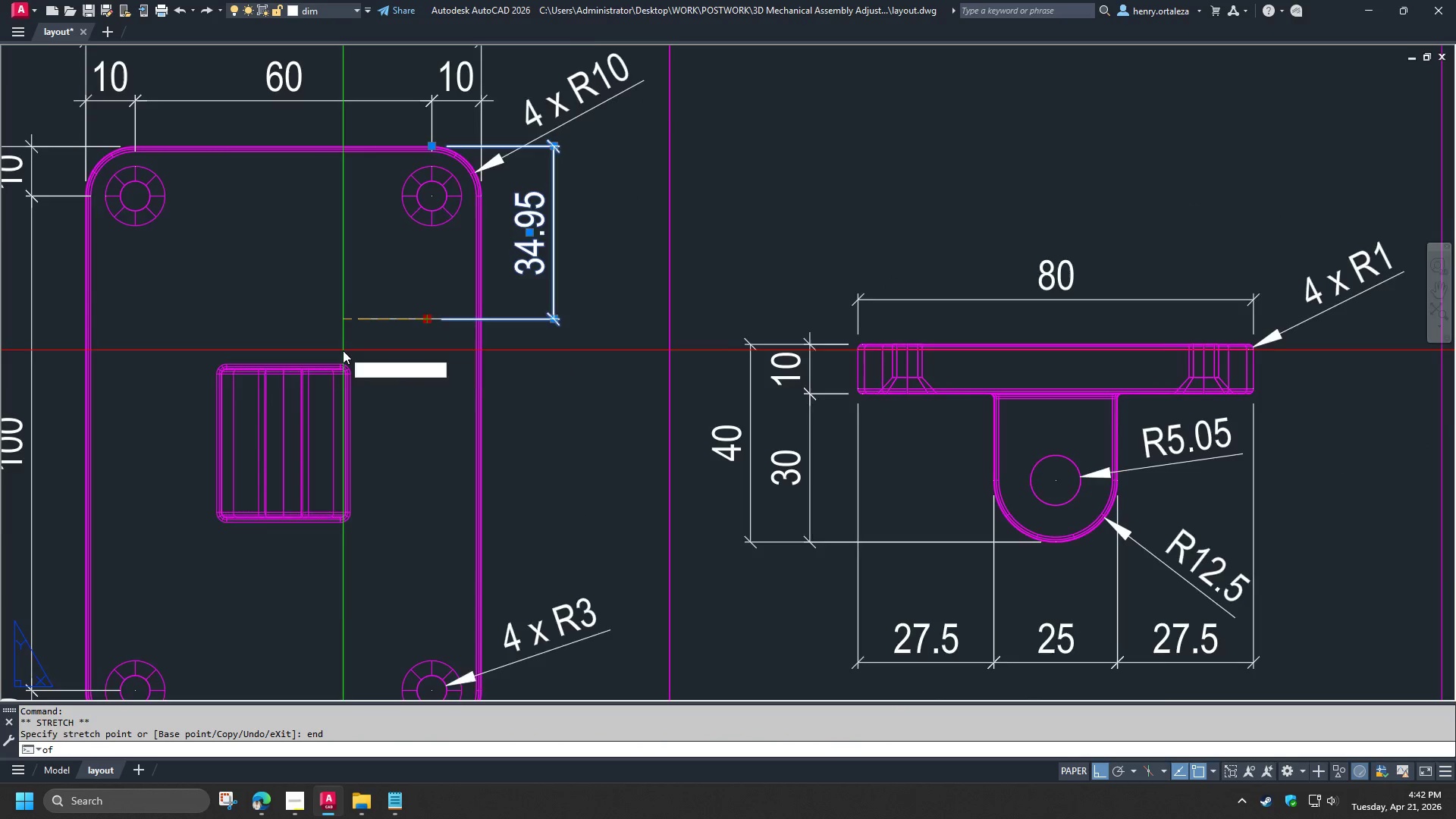 
scroll: coordinate [326, 425], scroll_direction: up, amount: 6.0
 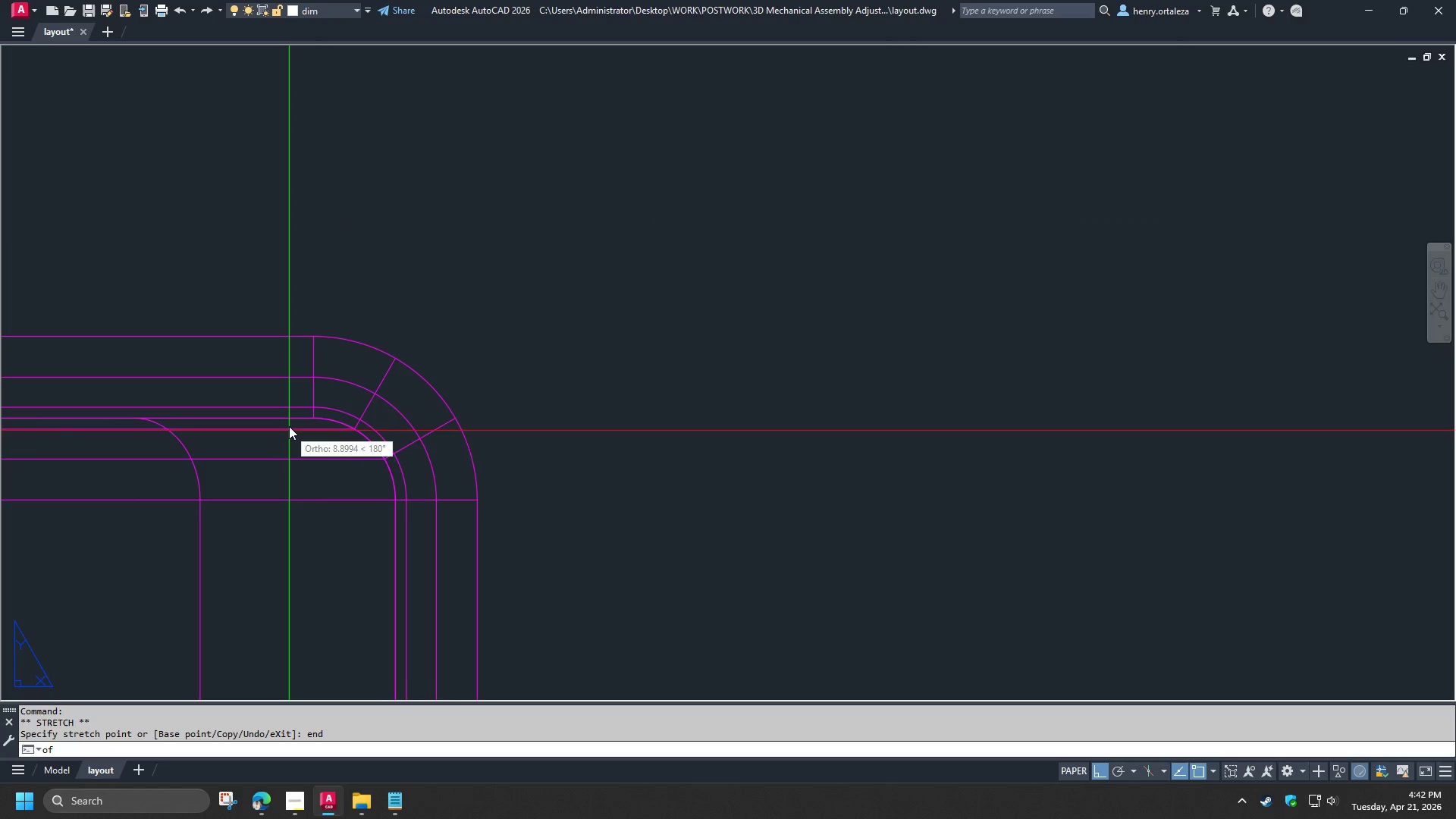 
left_click([291, 419])
 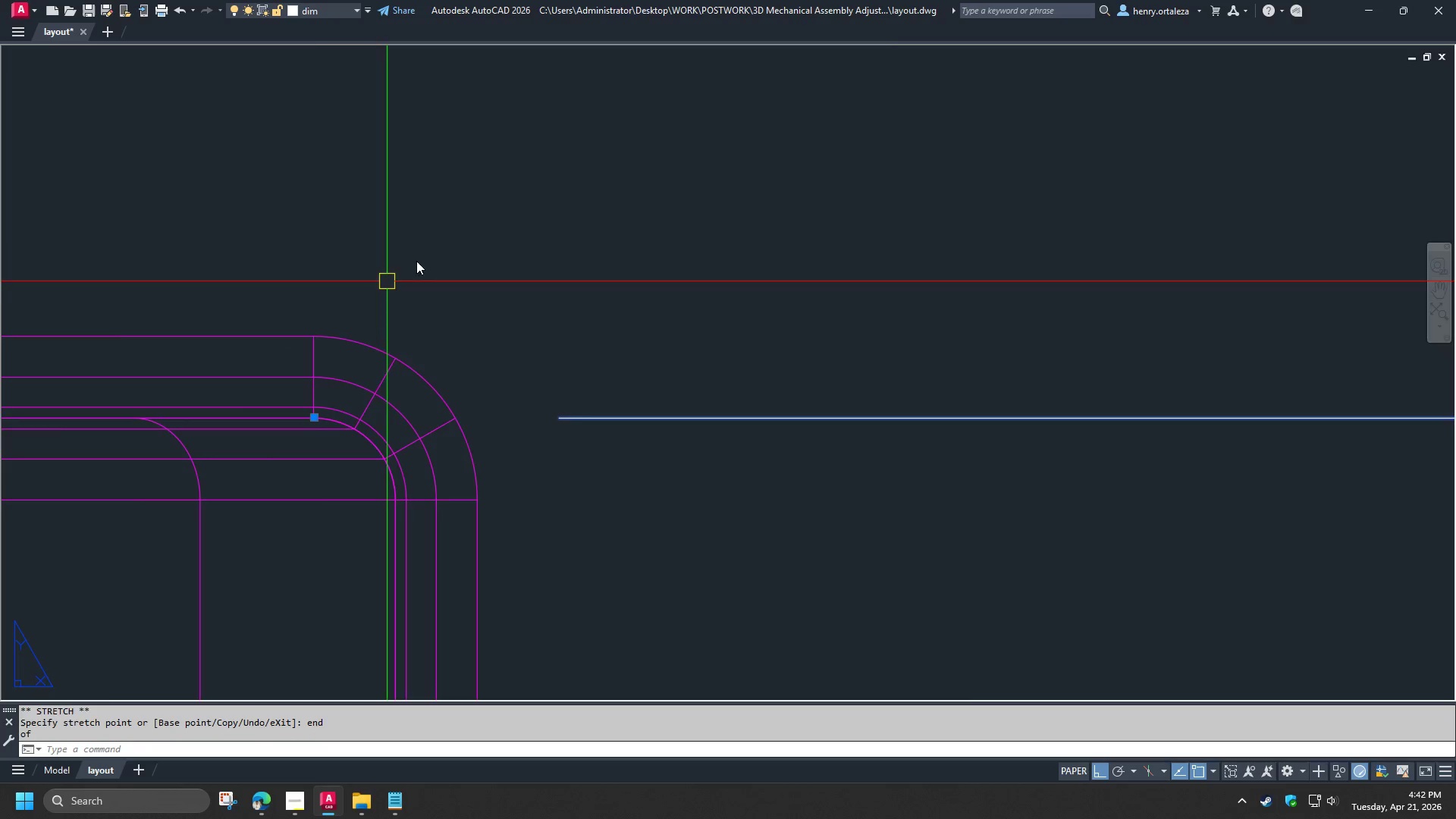 
key(Escape)
 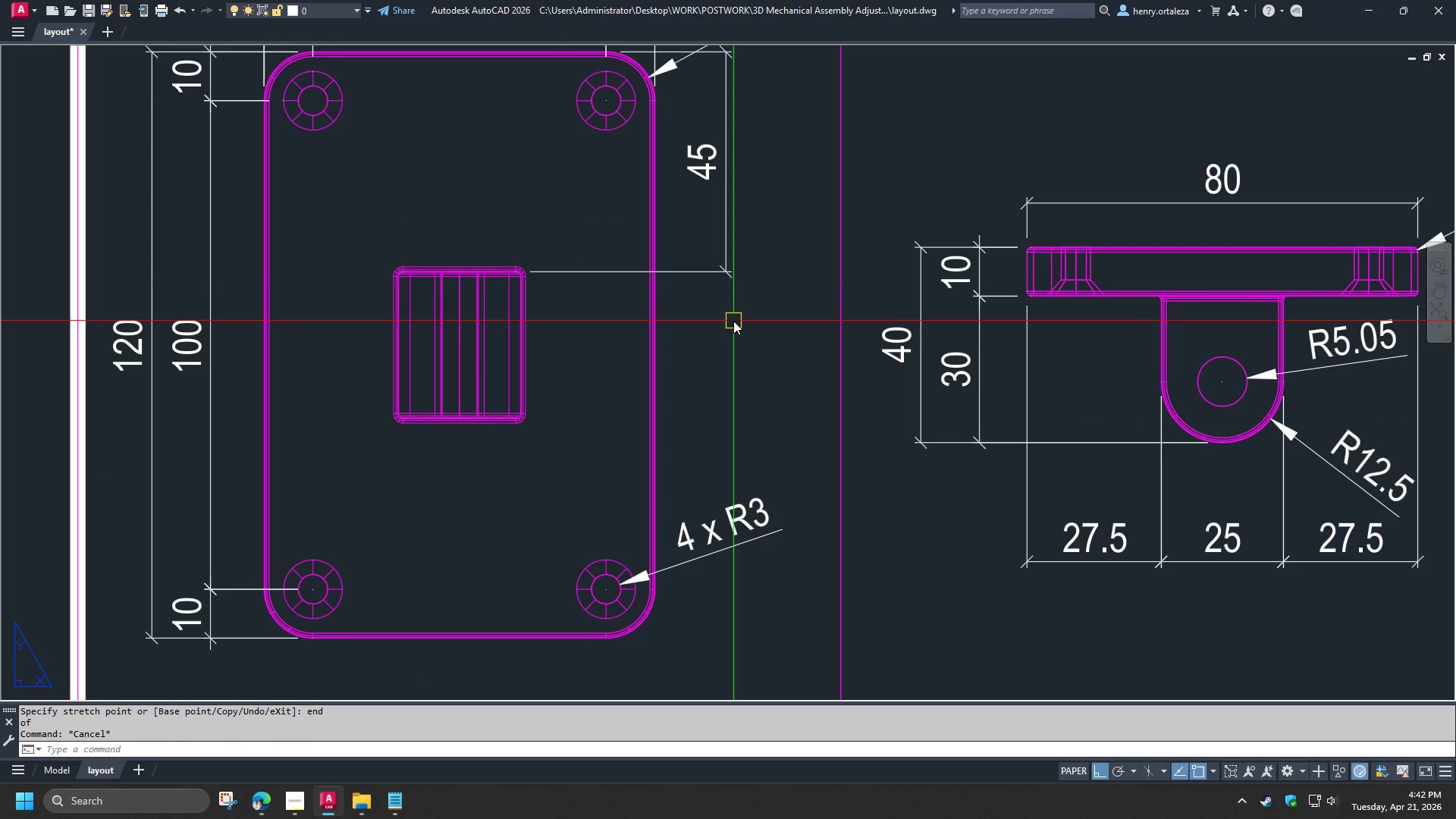 
scroll: coordinate [568, 268], scroll_direction: down, amount: 7.0
 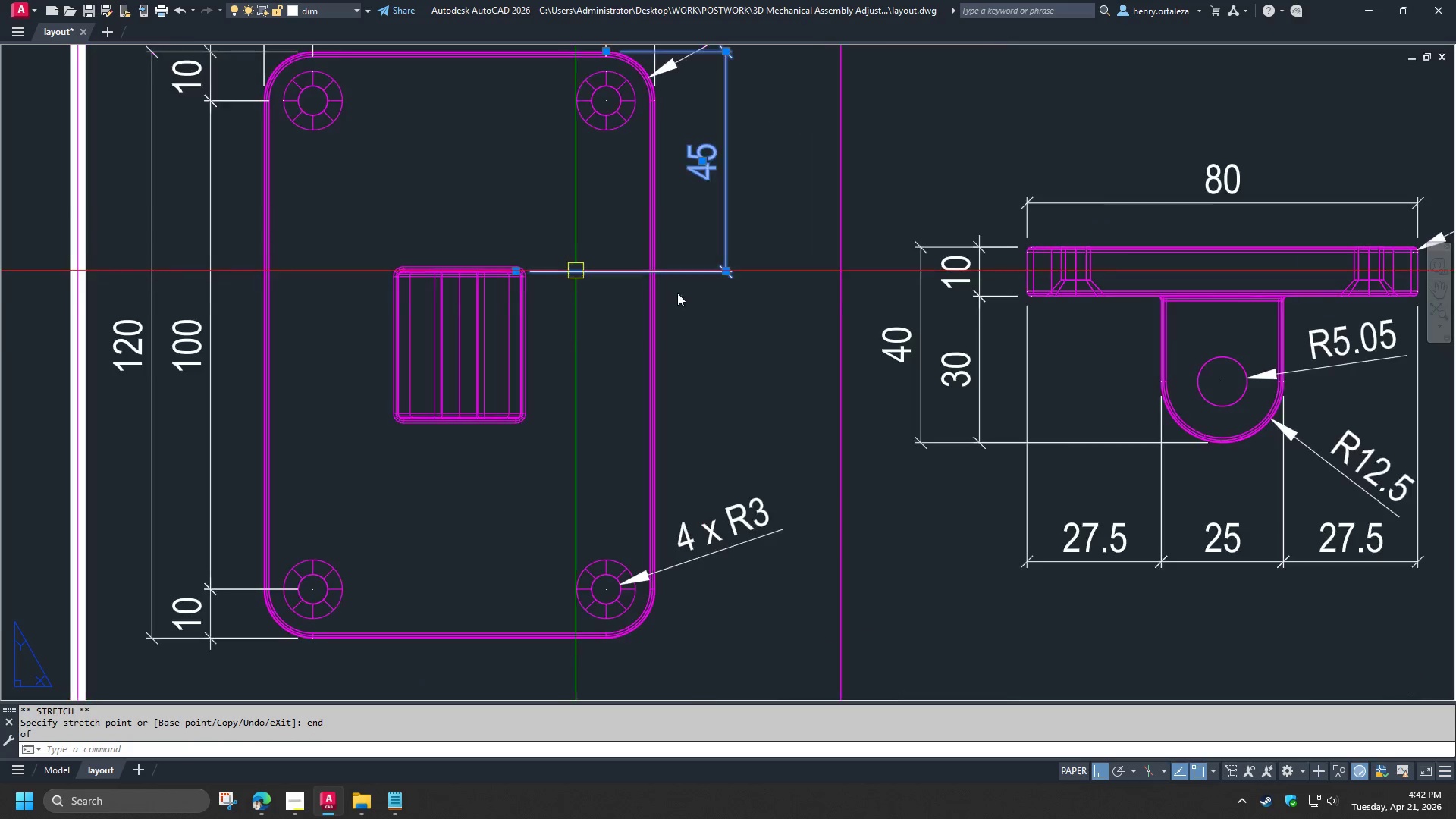 
type(dco )
 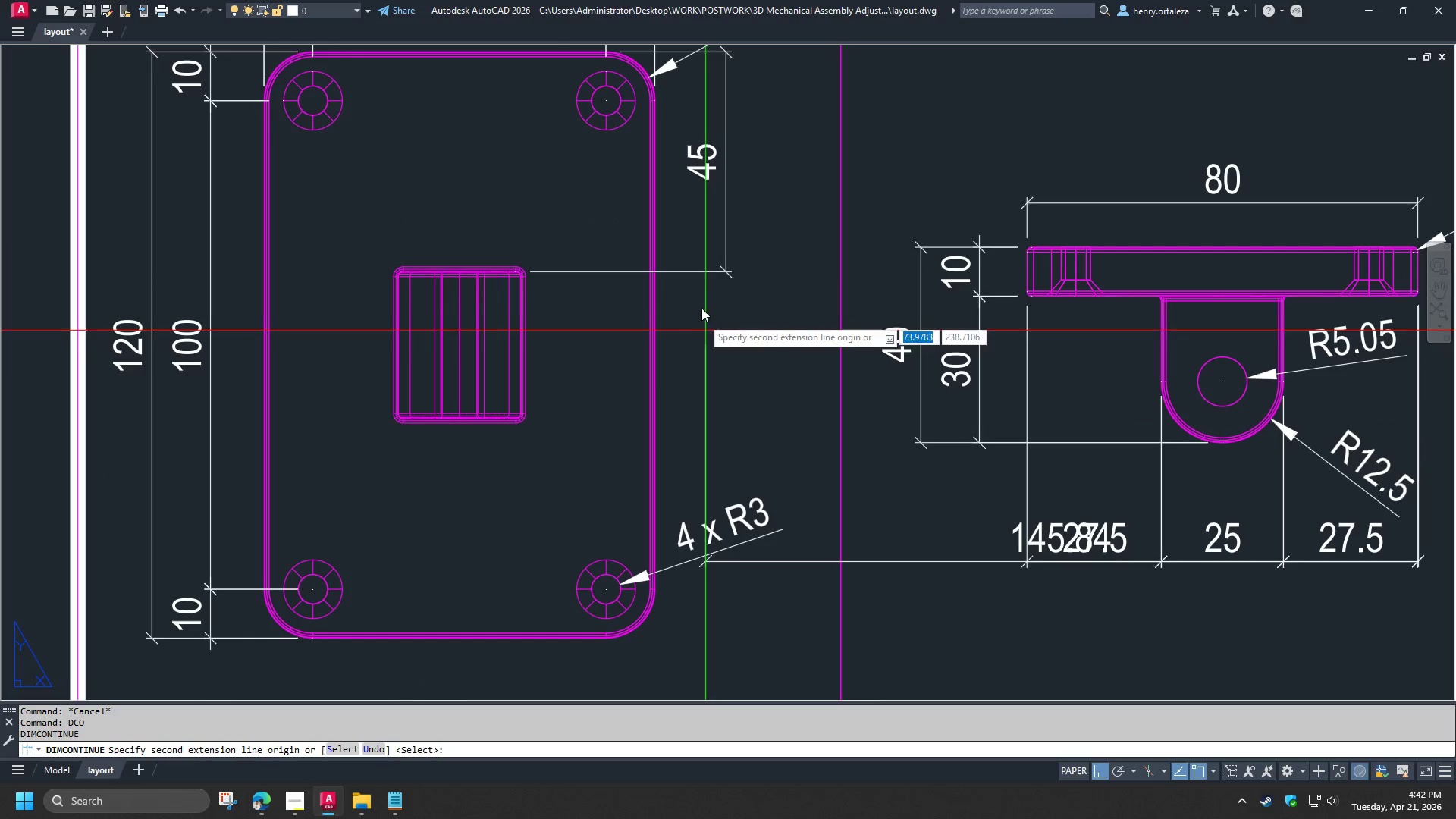 
key(Space)
 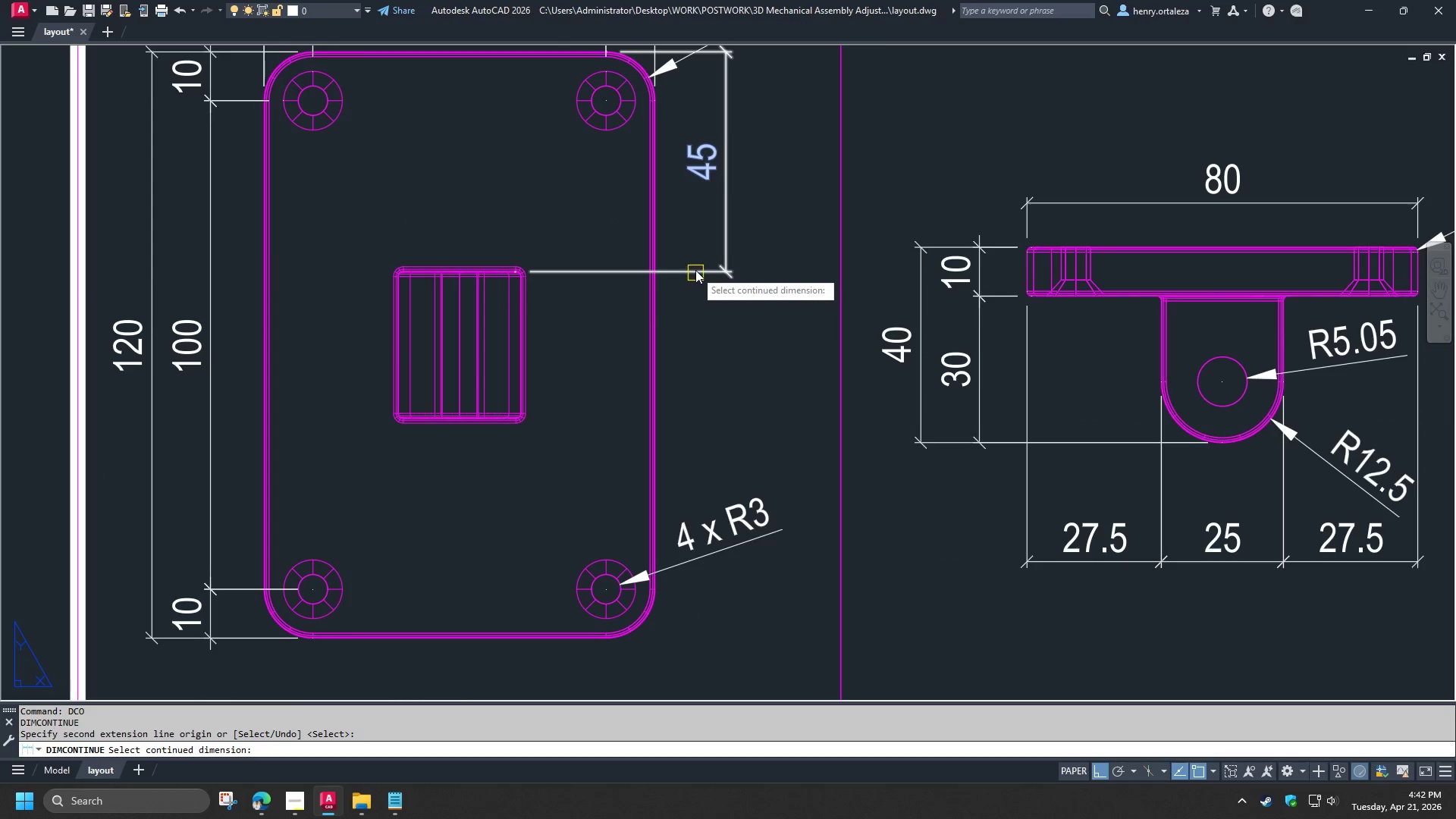 
left_click_drag(start_coordinate=[695, 270], to_coordinate=[695, 277])
 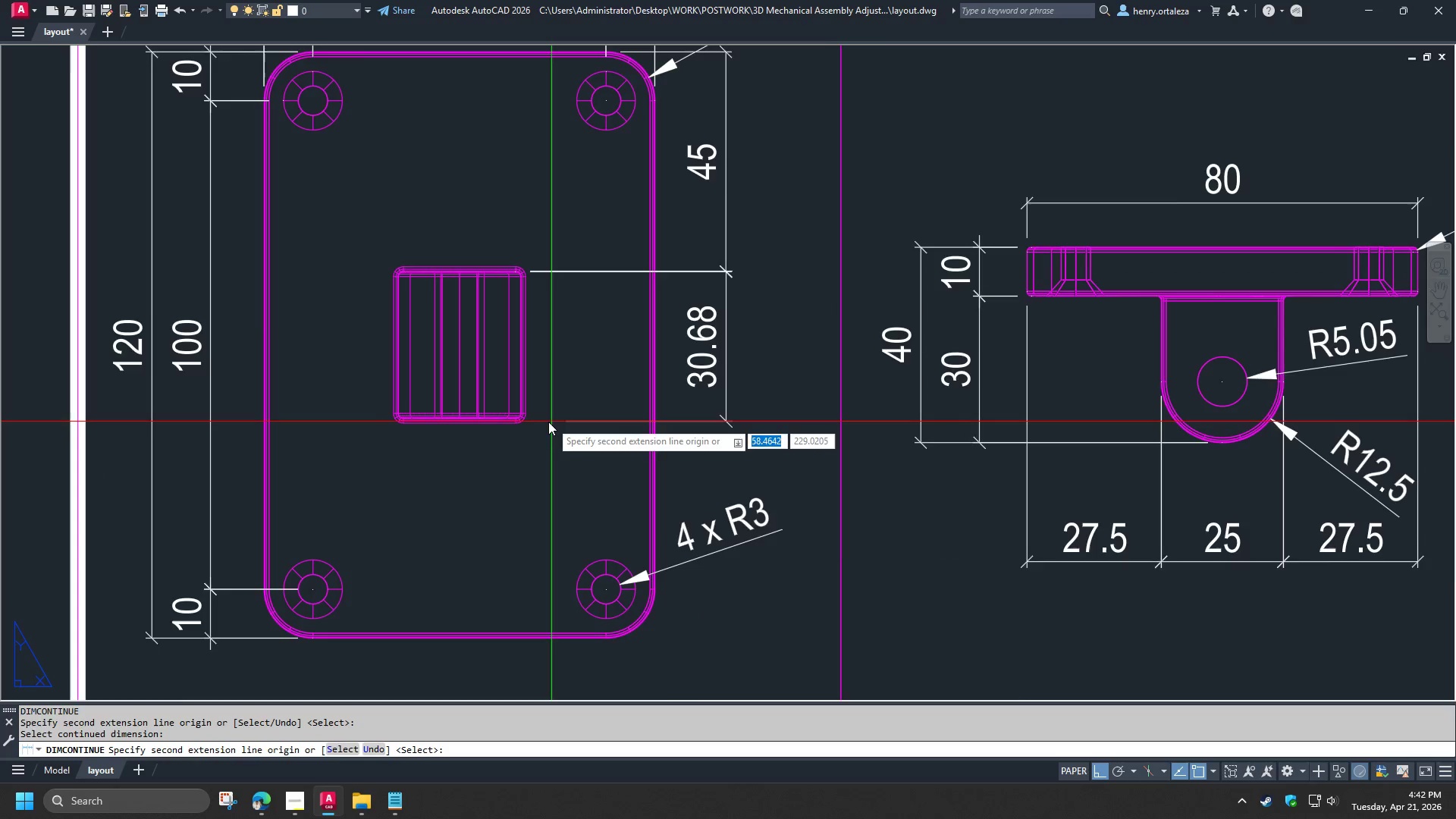 
key(E)
 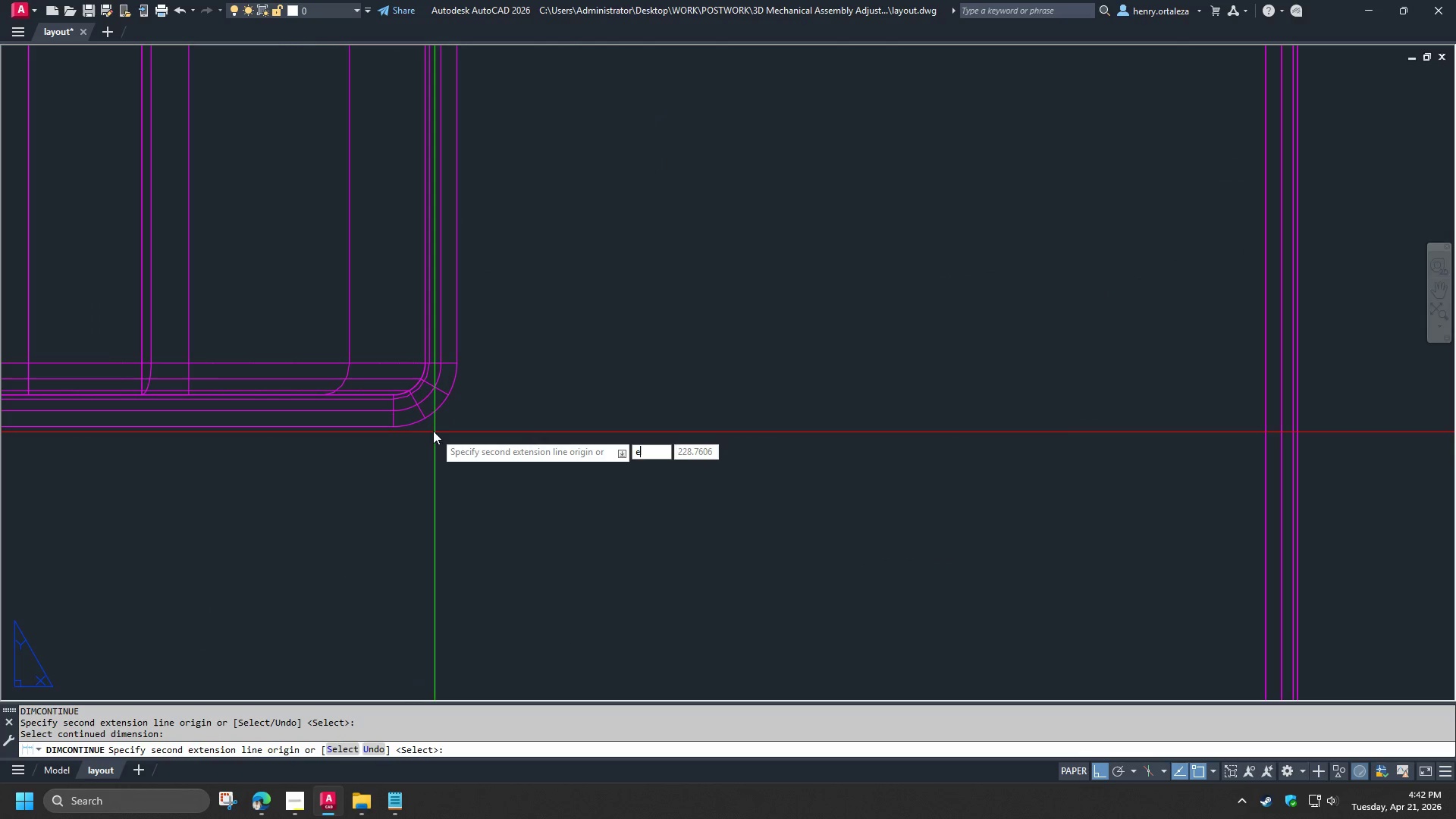 
scroll: coordinate [522, 430], scroll_direction: up, amount: 4.0
 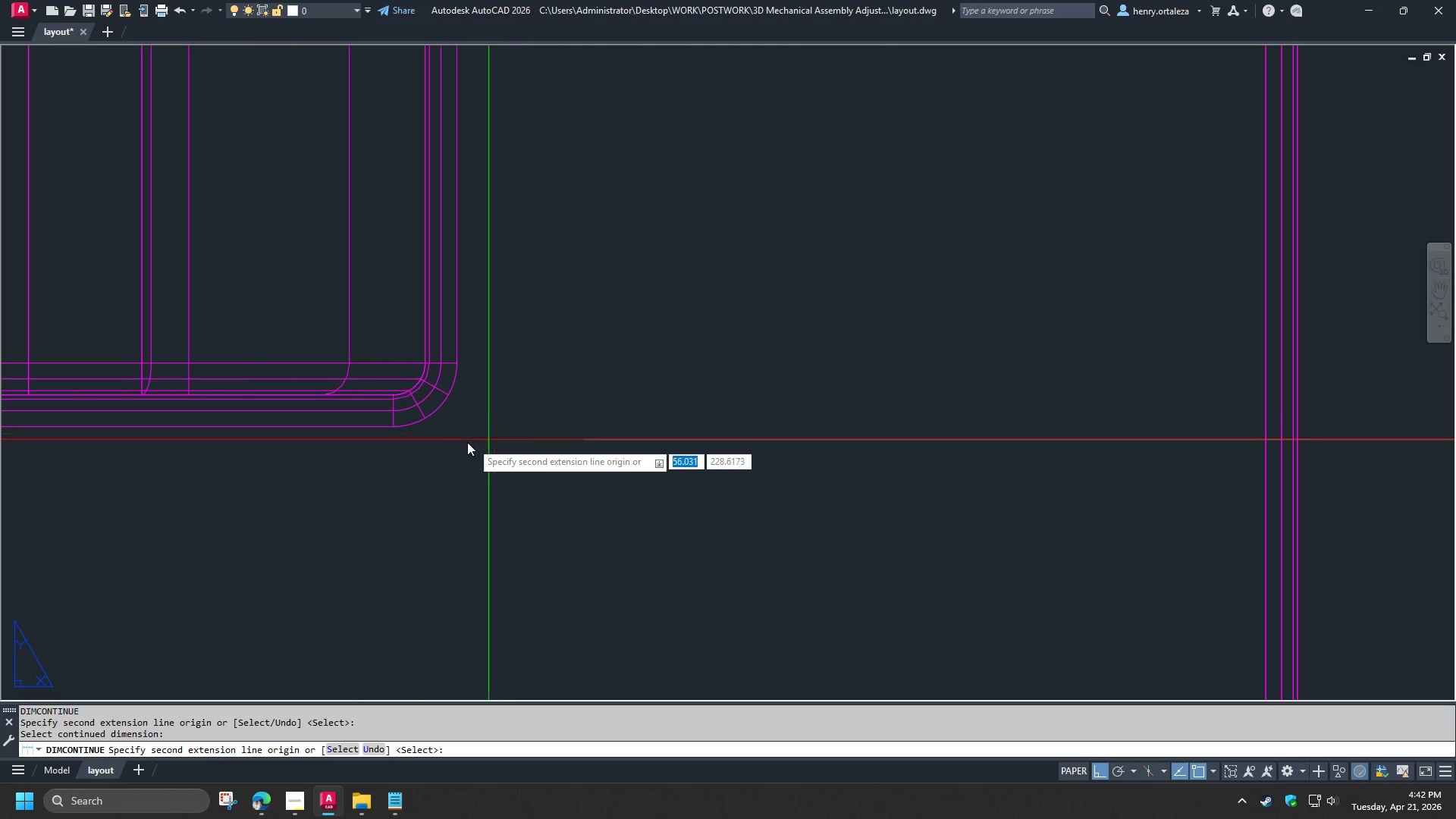 
type(nd )
 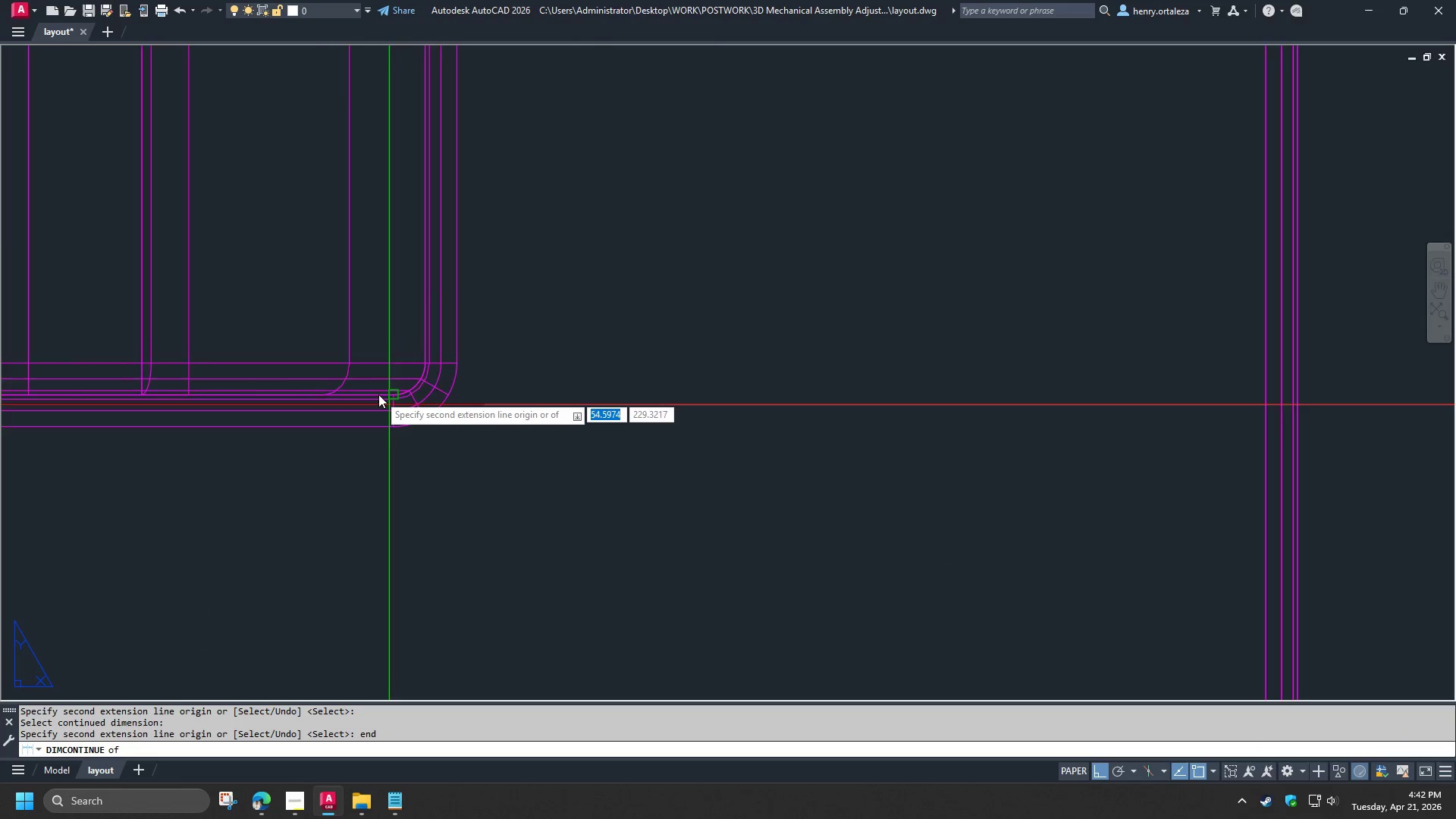 
scroll: coordinate [377, 394], scroll_direction: up, amount: 2.0
 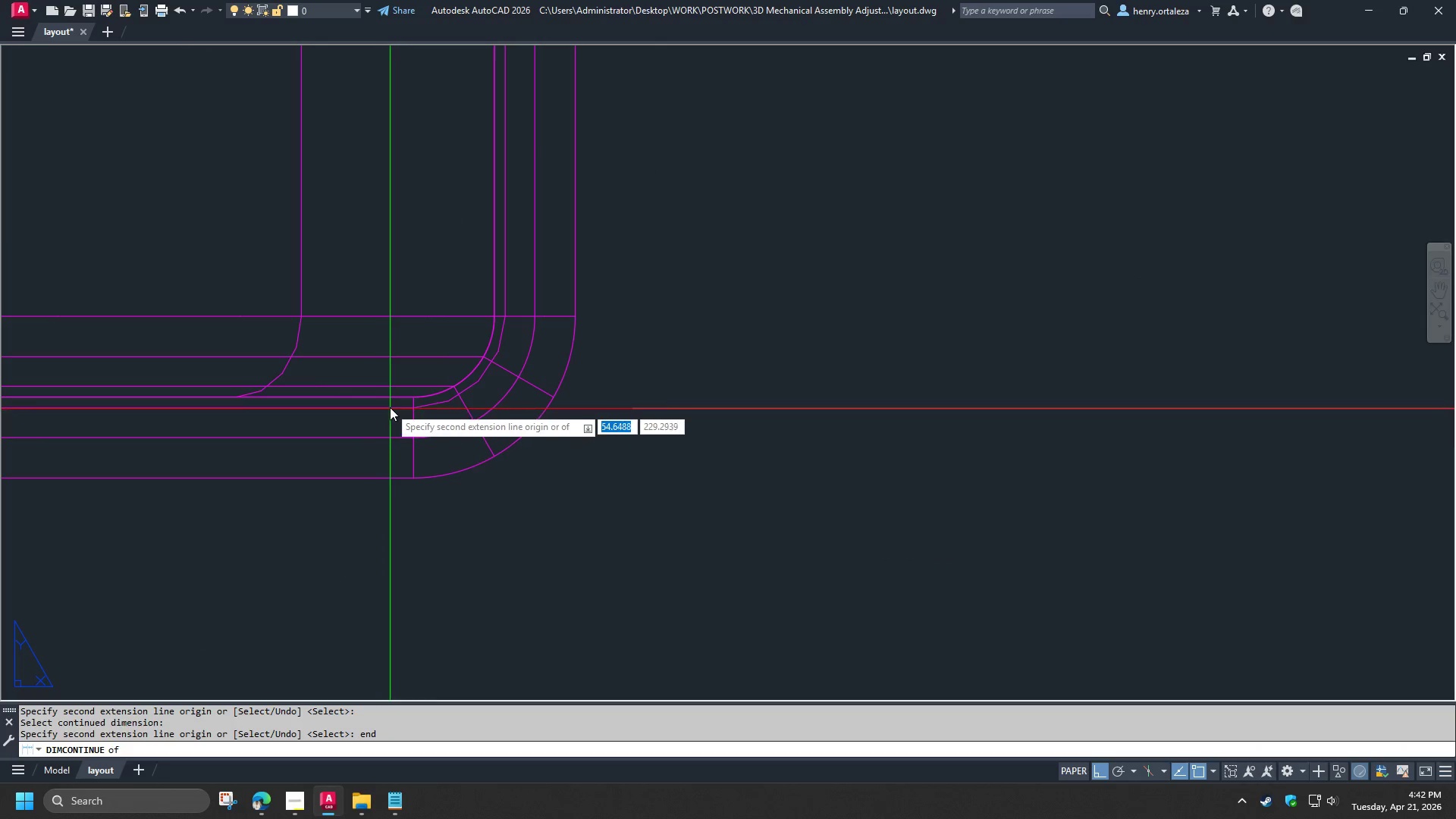 
left_click([389, 400])
 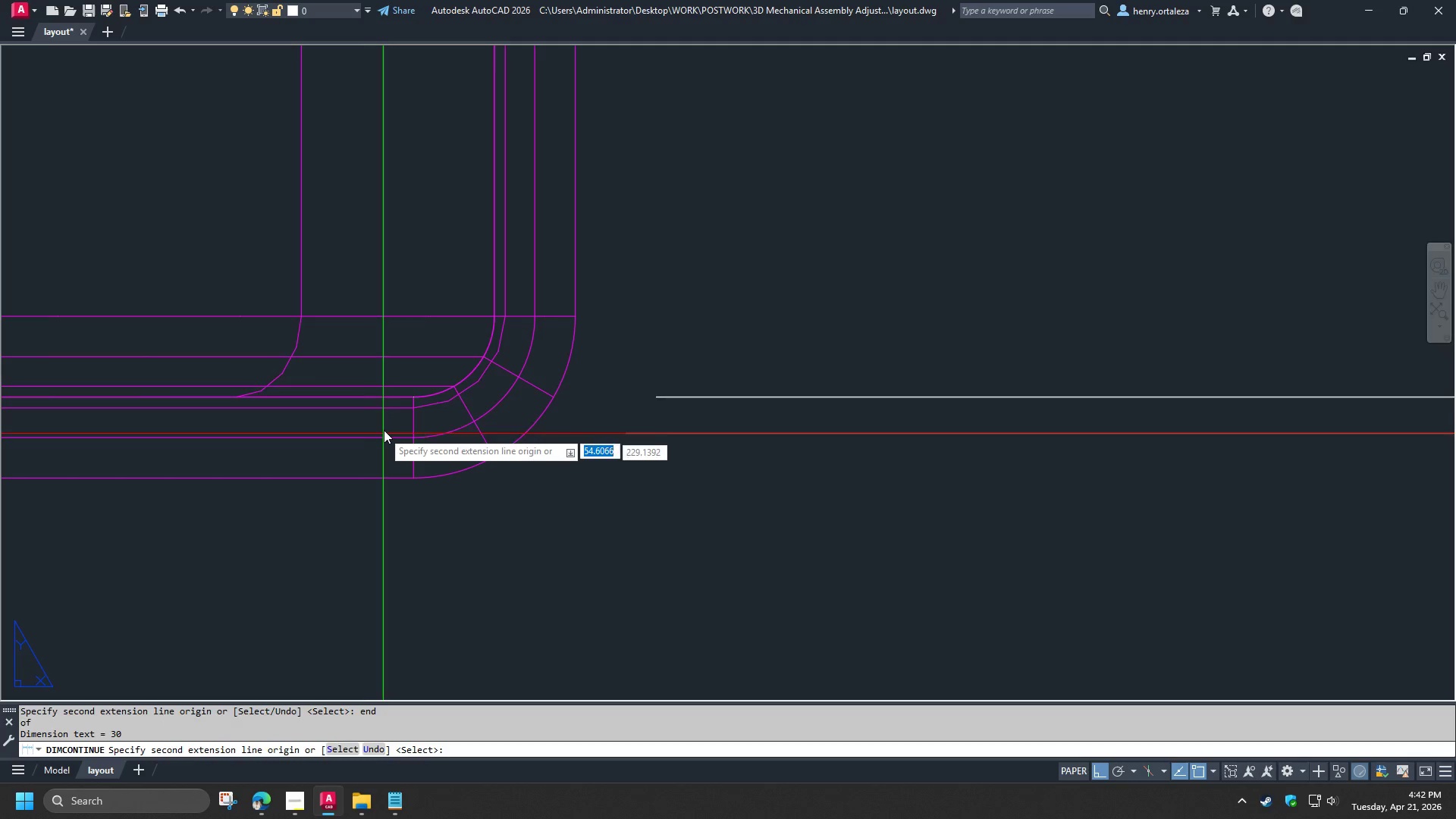 
scroll: coordinate [449, 356], scroll_direction: down, amount: 7.0
 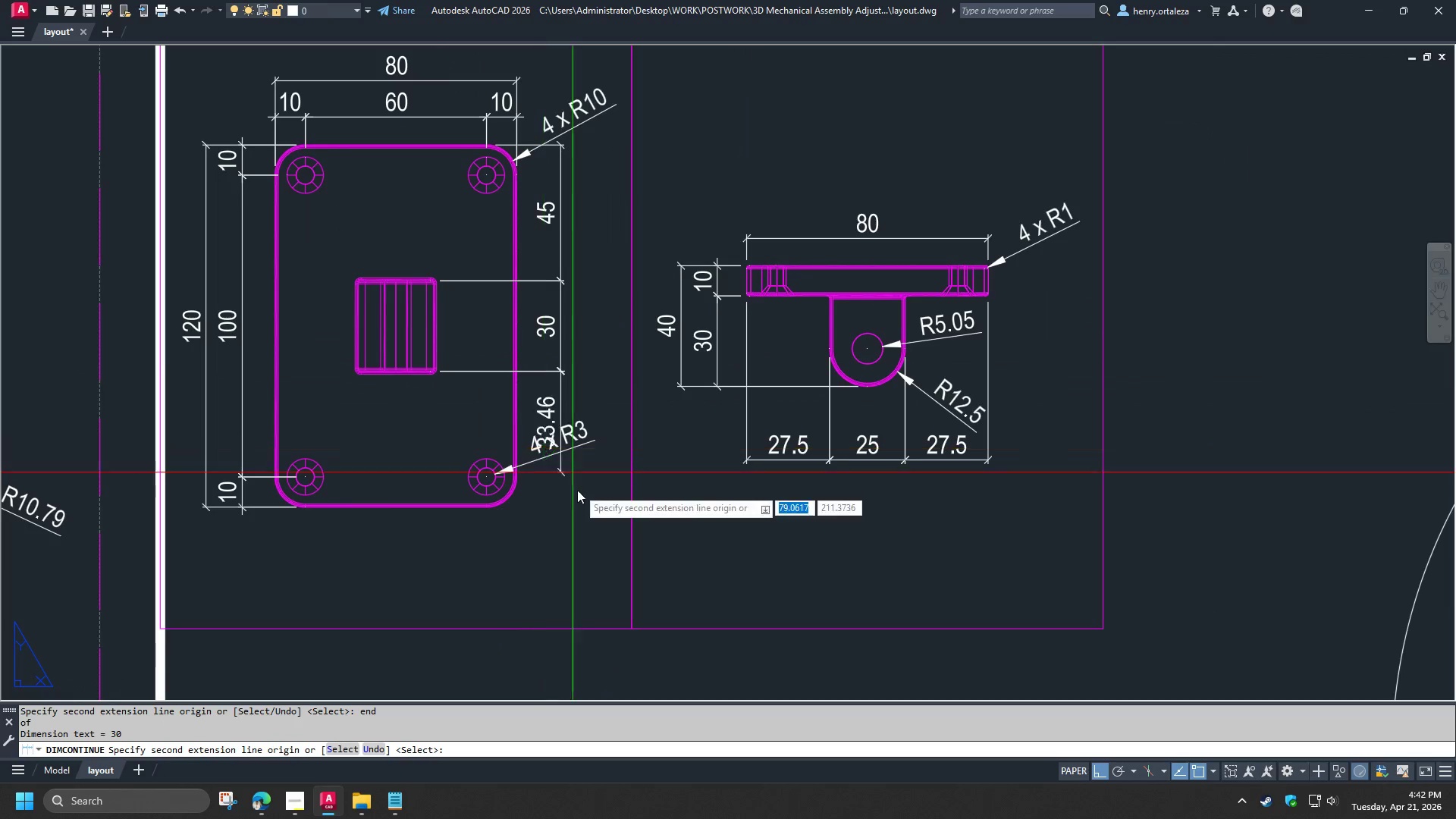 
scroll: coordinate [526, 507], scroll_direction: up, amount: 2.0
 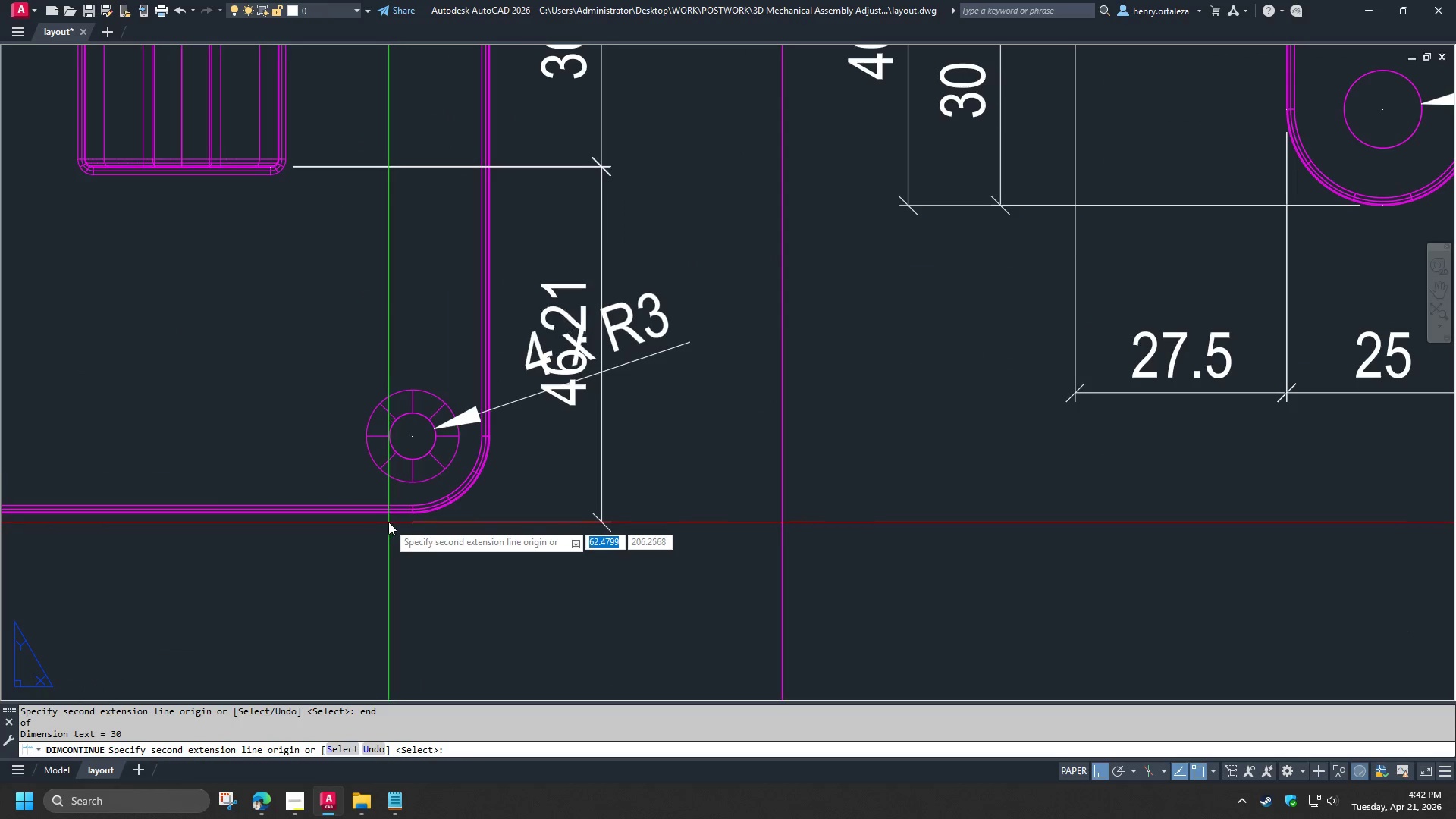 
type(end )
 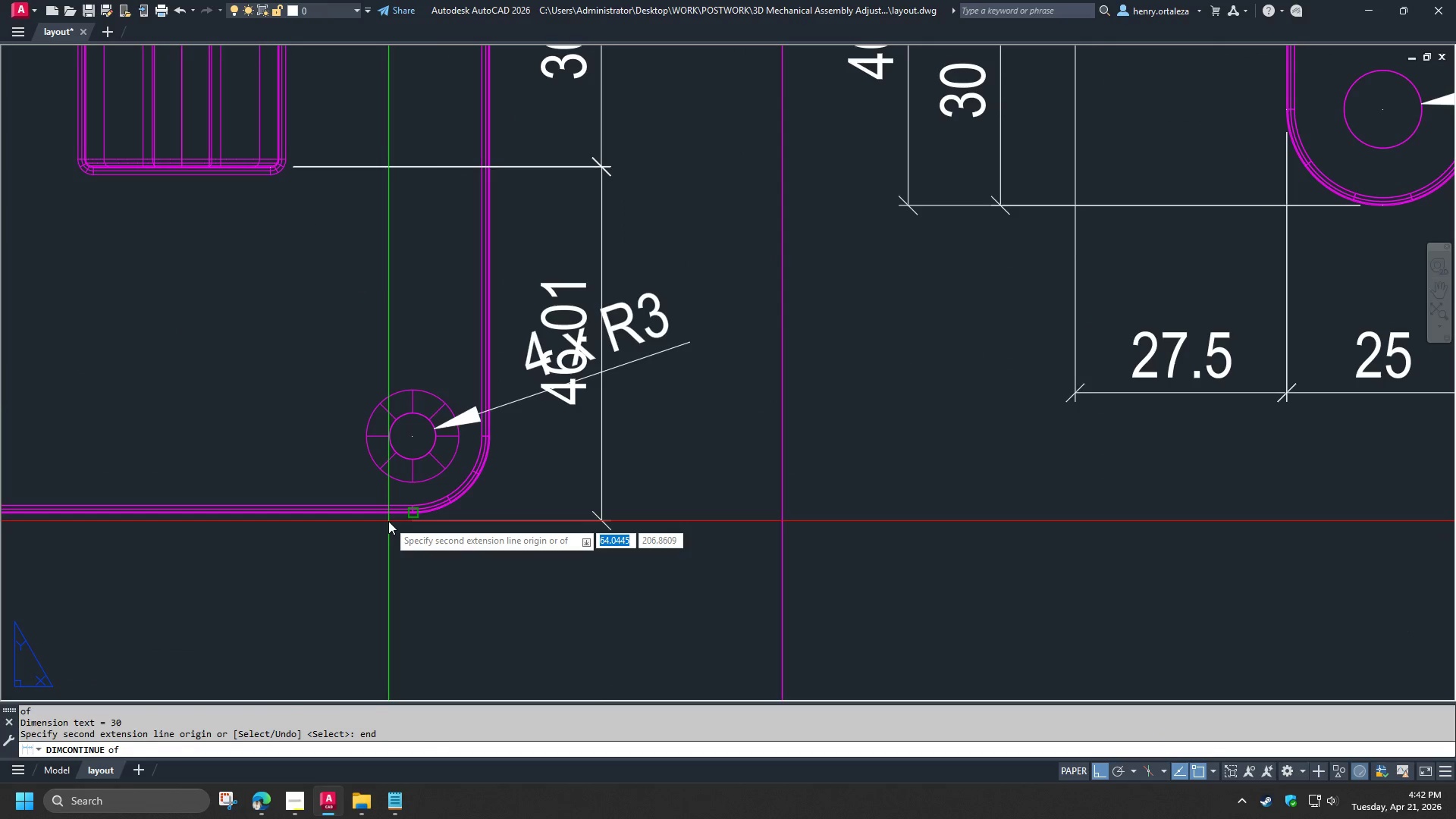 
left_click([388, 521])
 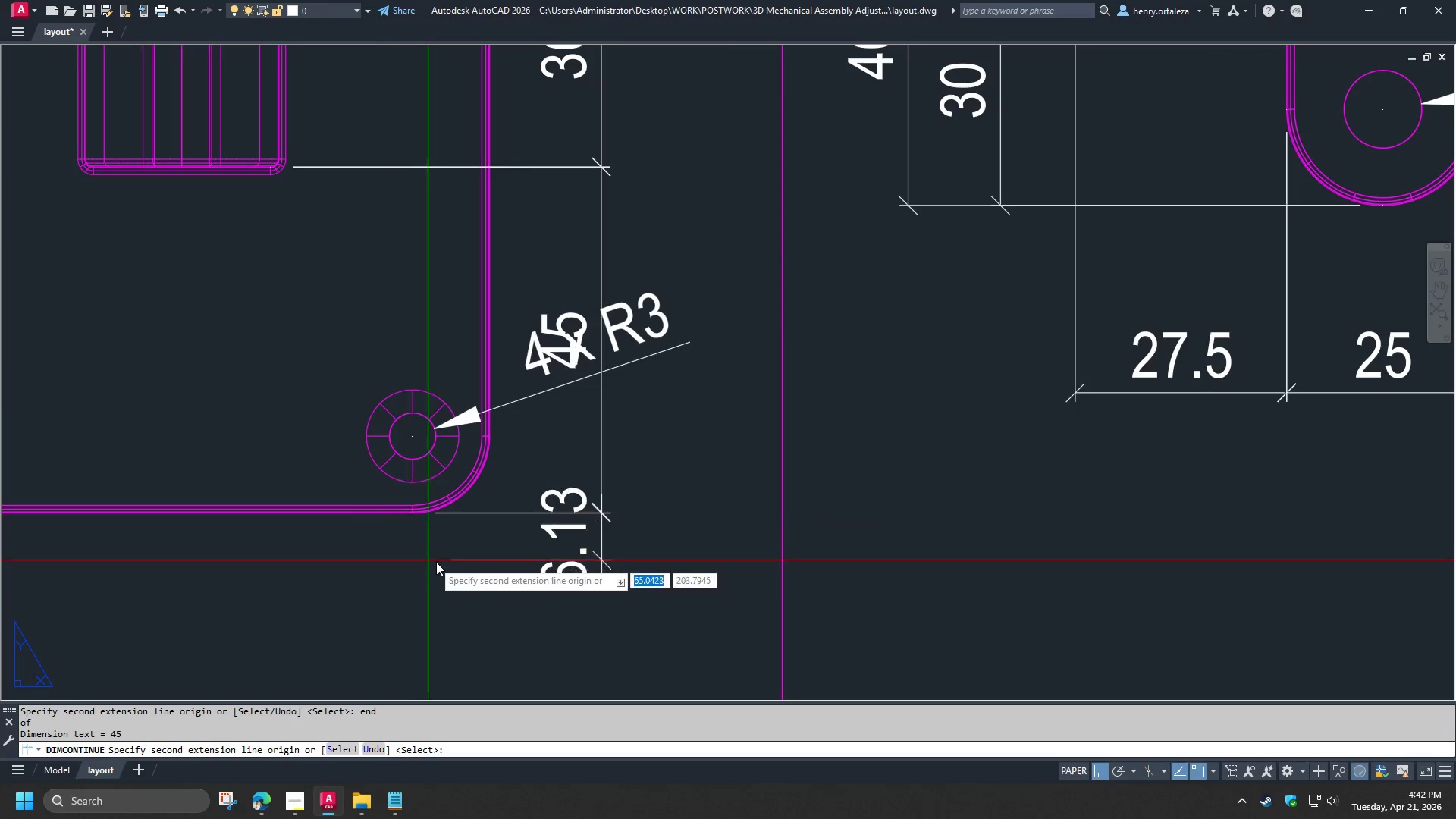 
key(Space)
 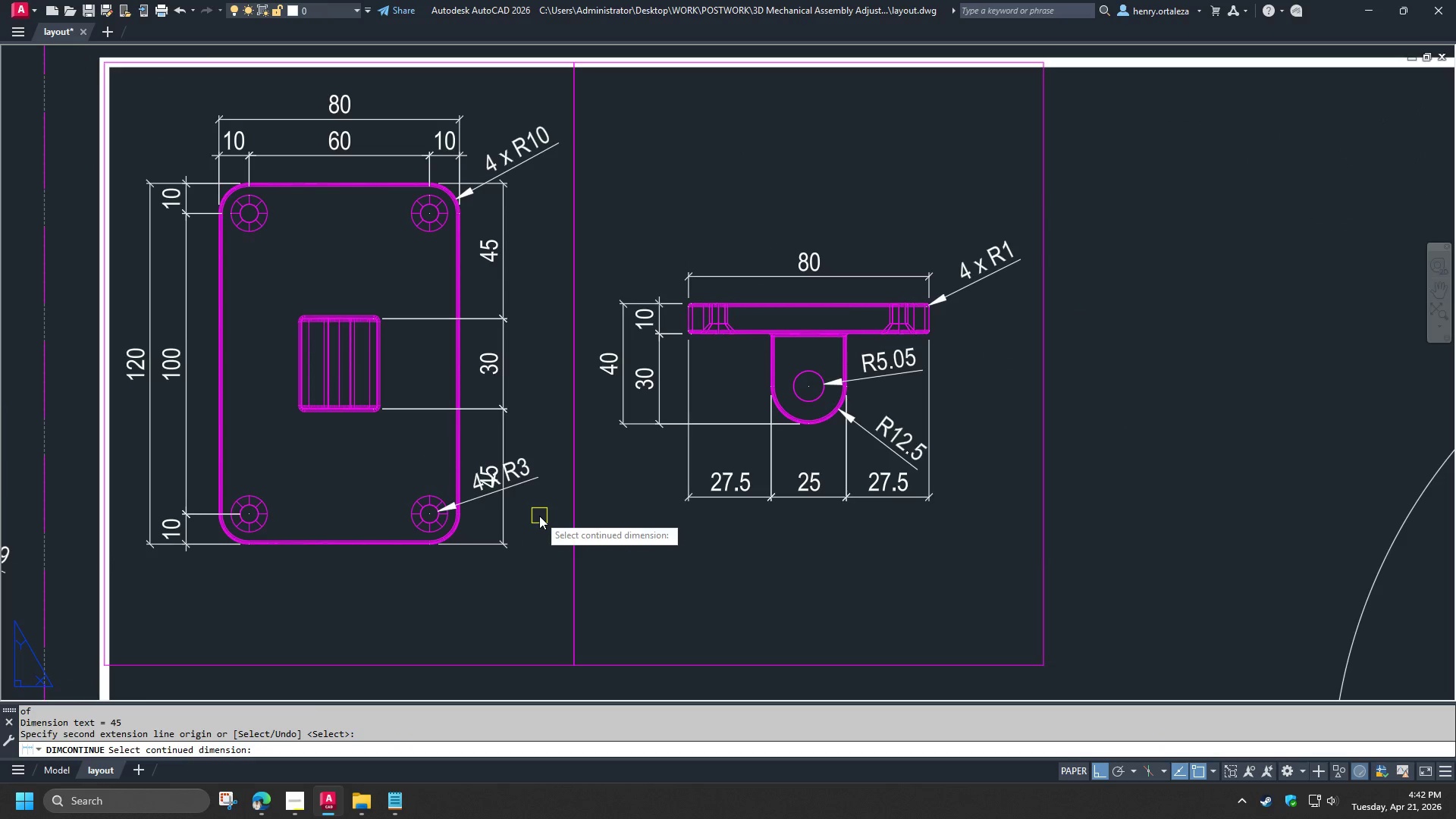 
scroll: coordinate [441, 565], scroll_direction: down, amount: 2.0
 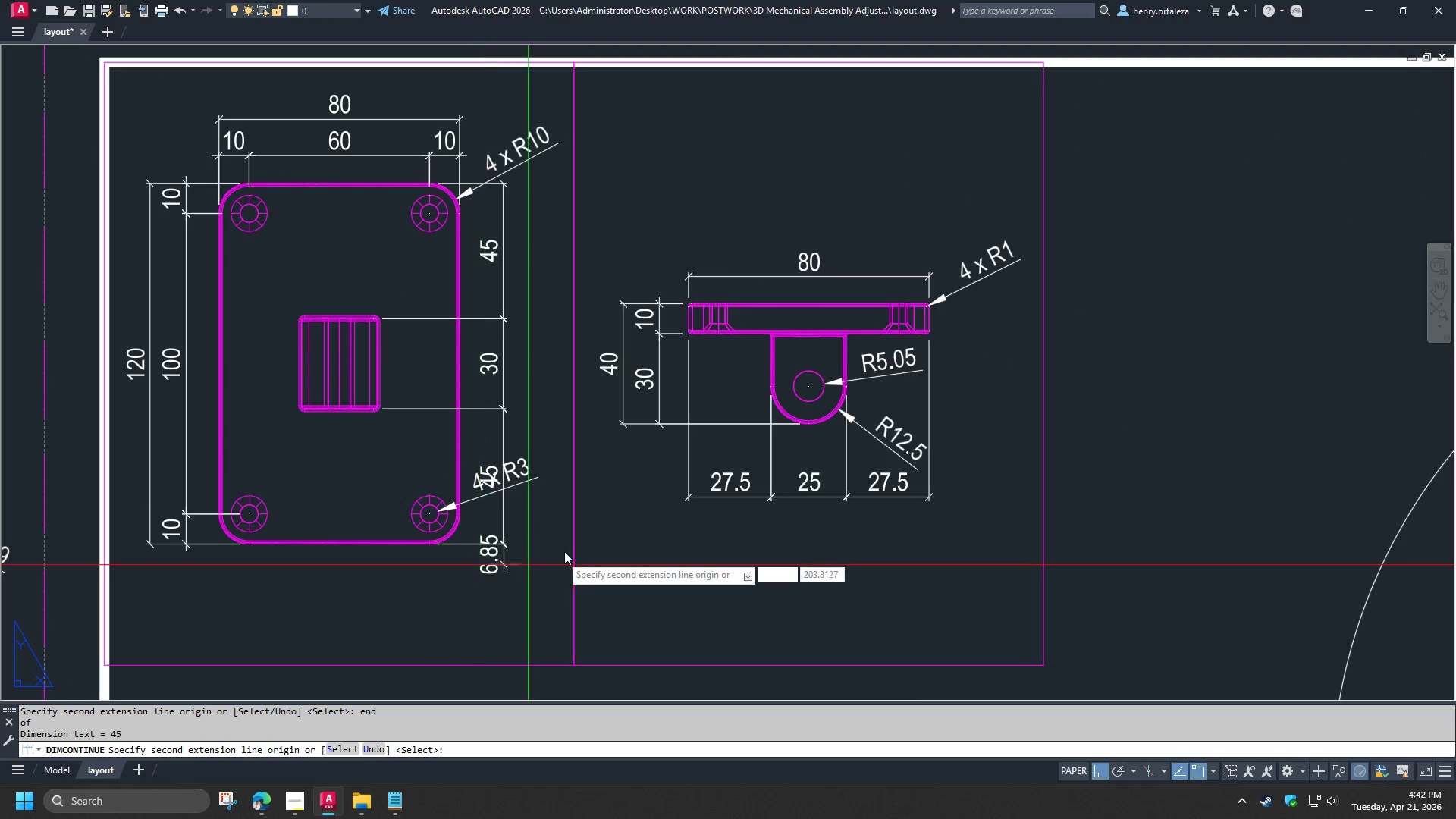 
key(Space)
 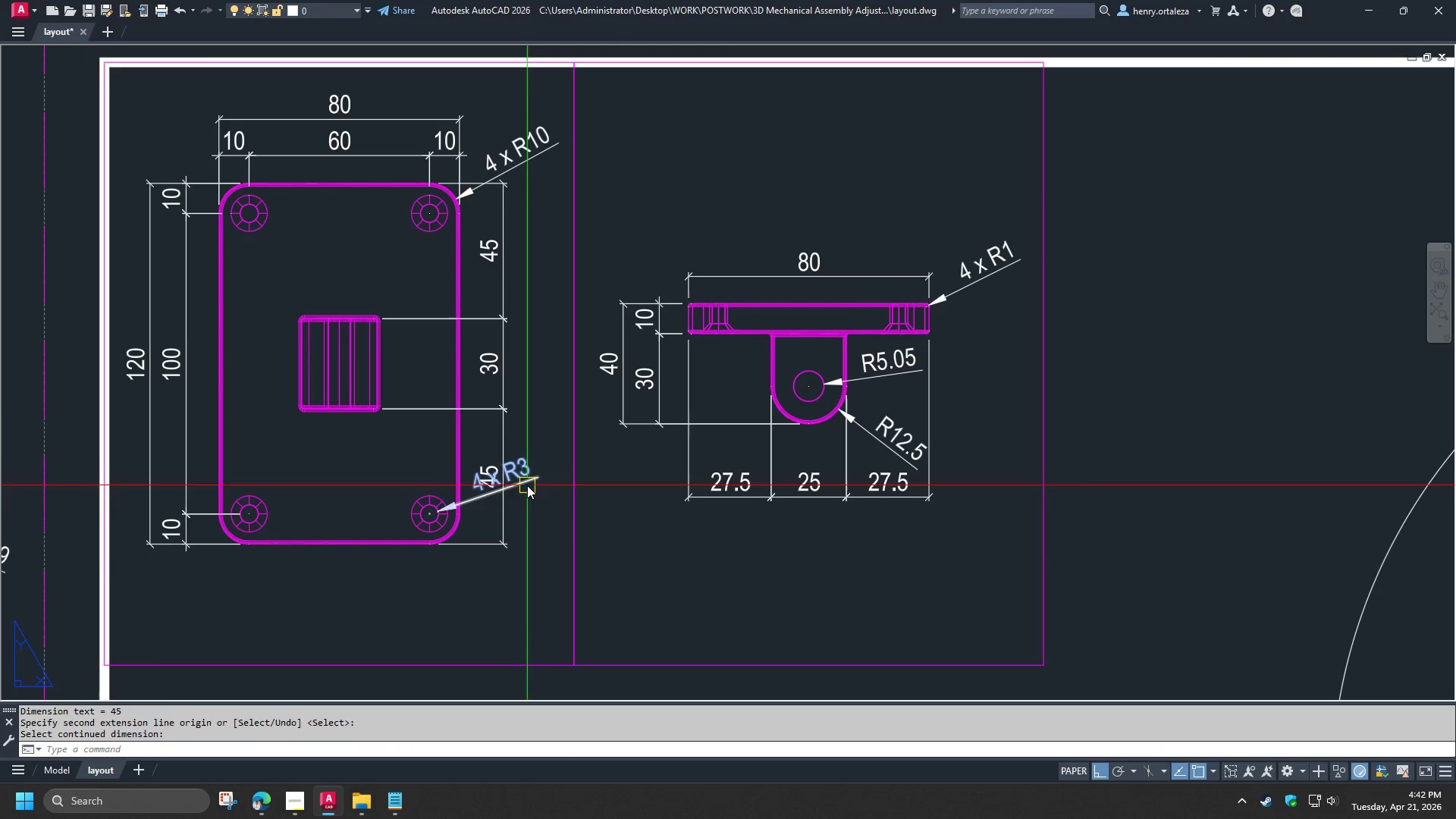 
left_click([527, 485])
 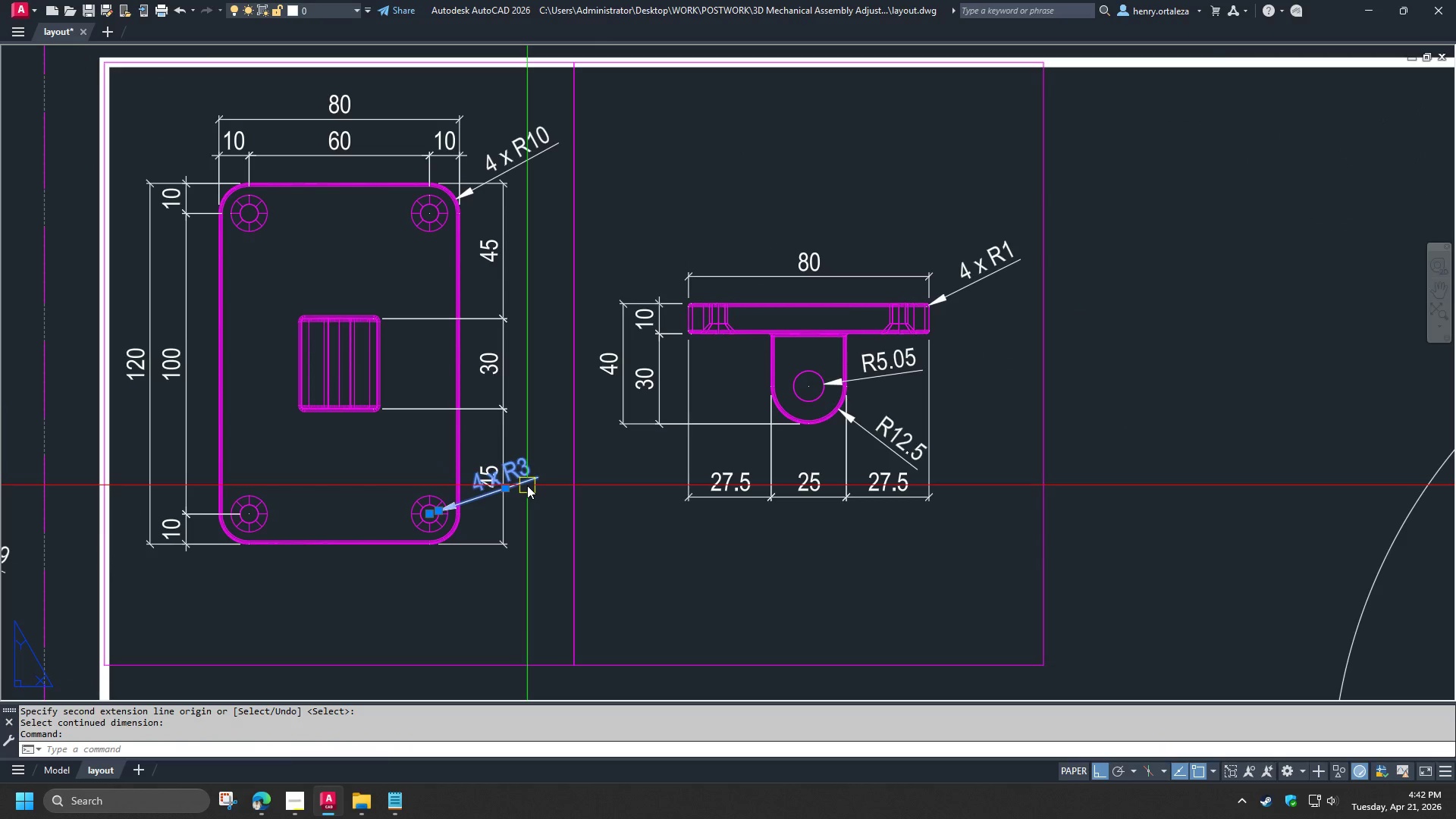 
key(E)
 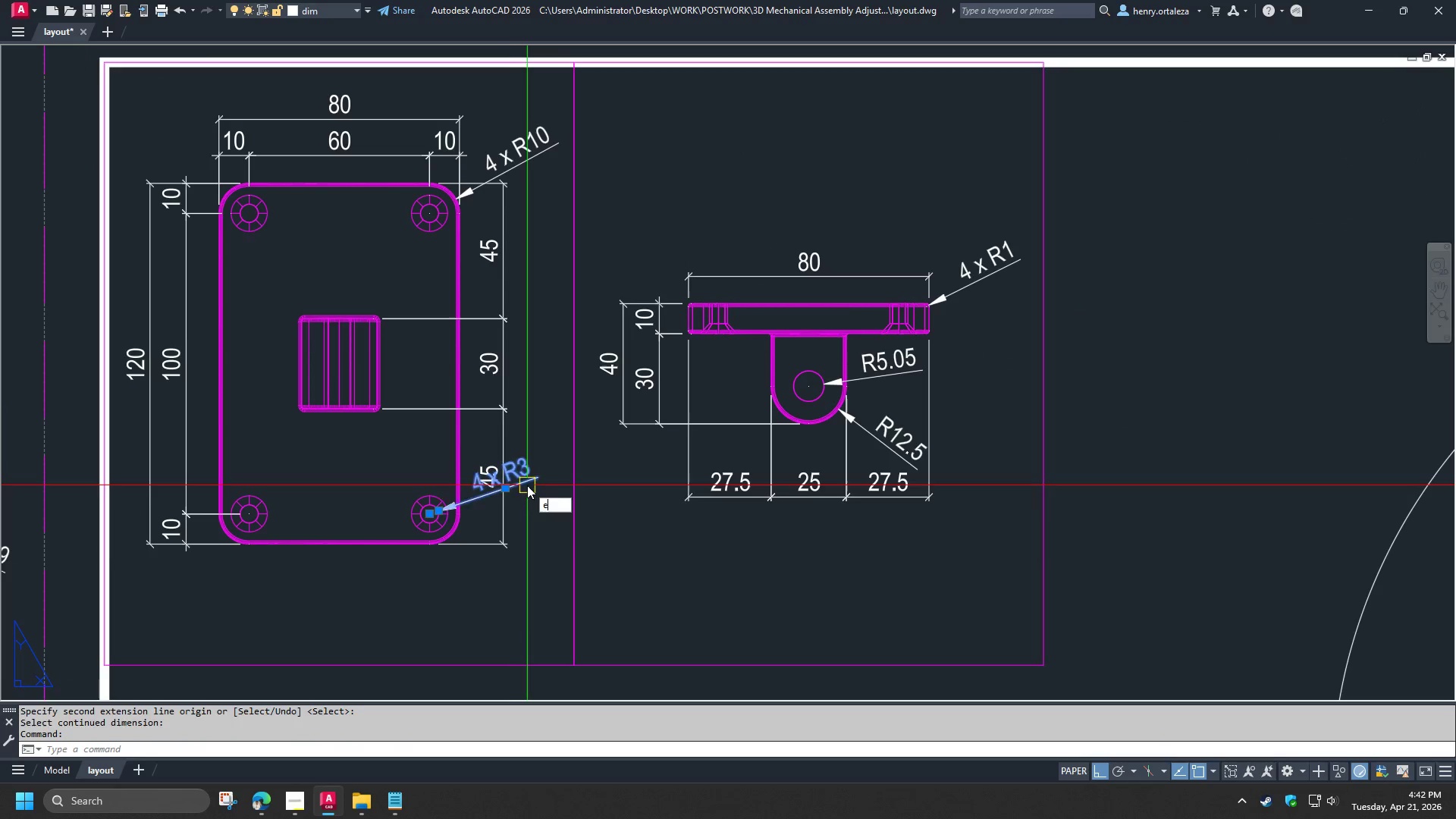 
key(Space)
 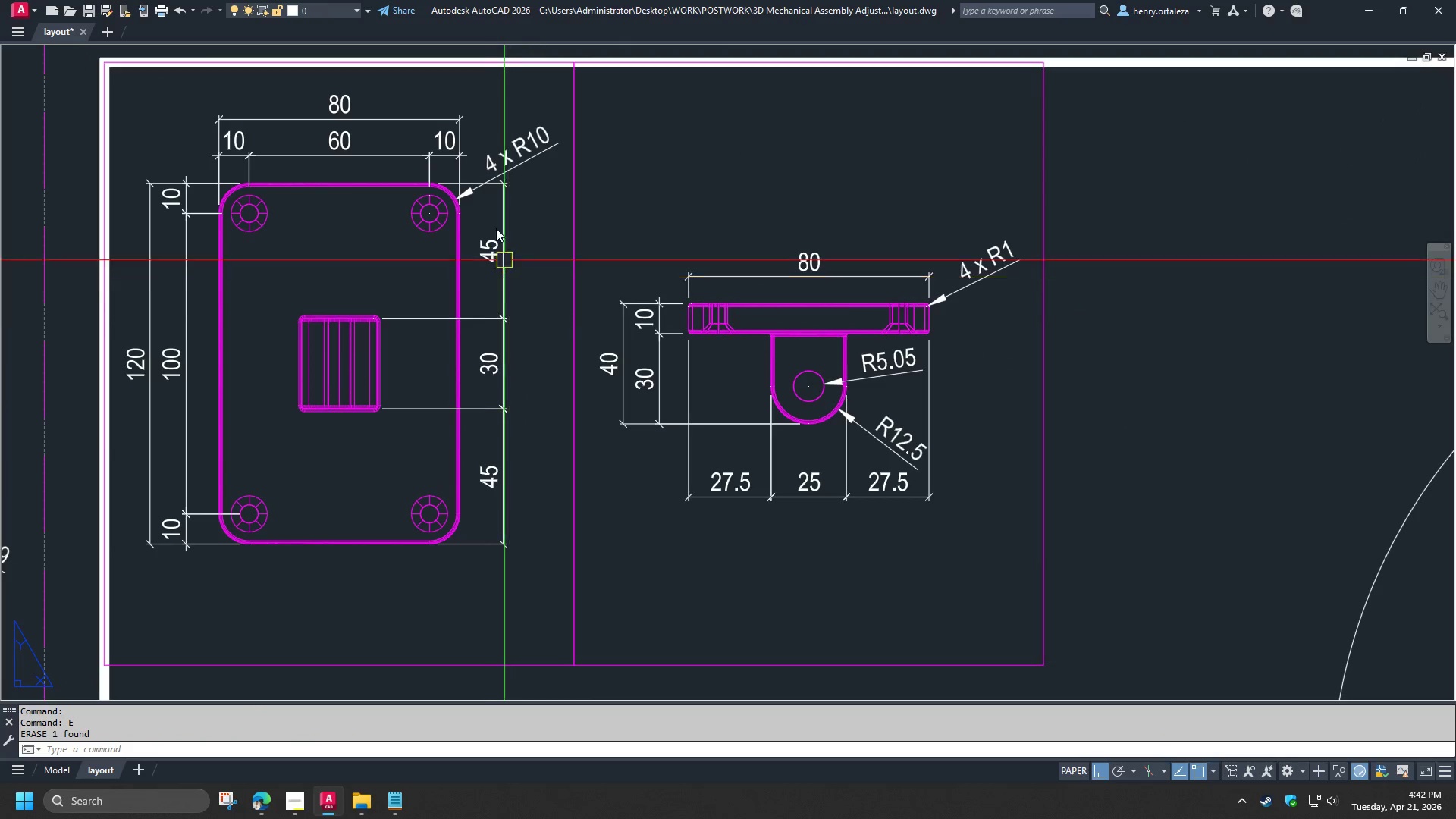 
scroll: coordinate [478, 145], scroll_direction: up, amount: 2.0
 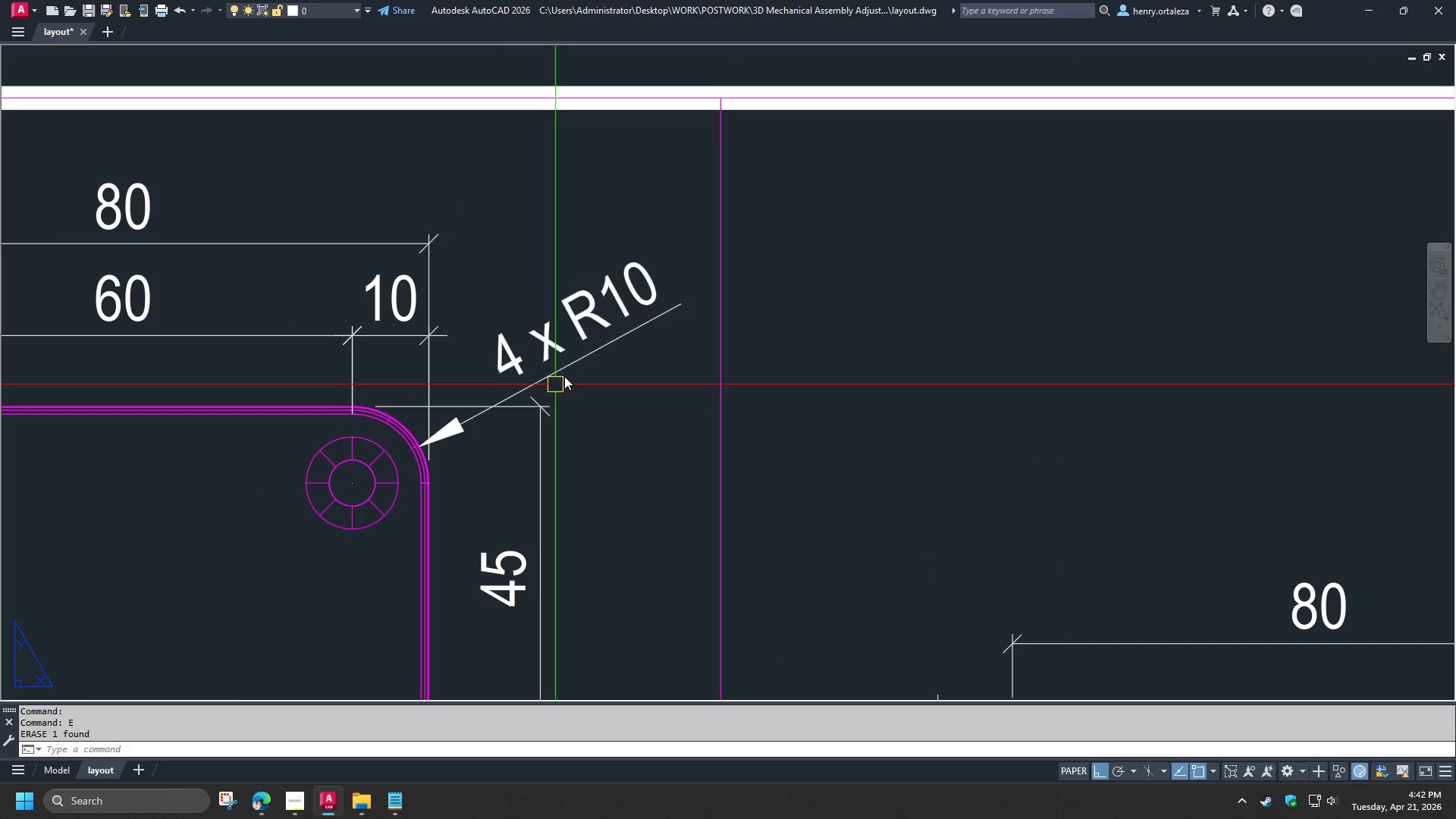 
left_click([564, 366])
 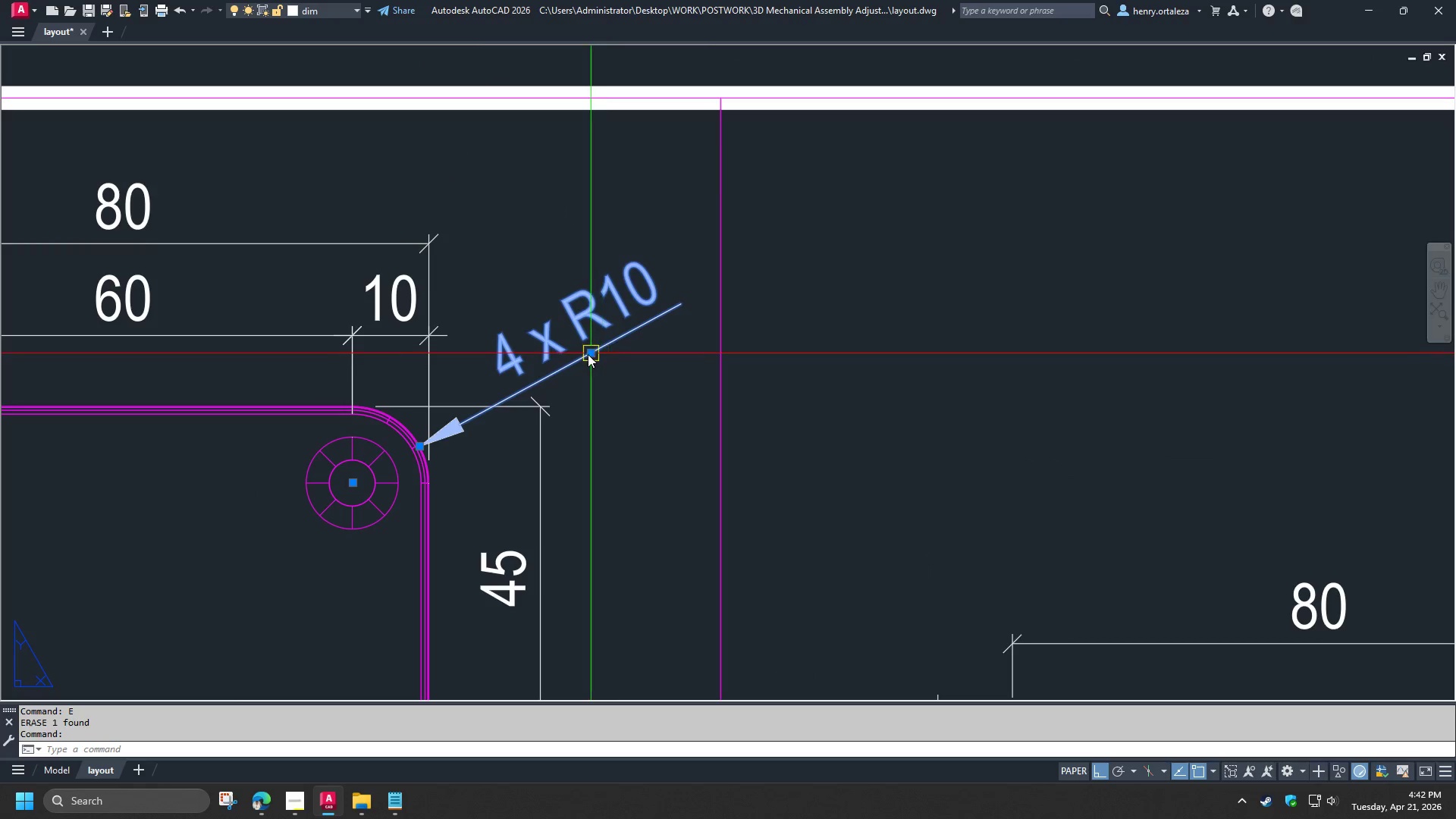 
left_click([587, 354])
 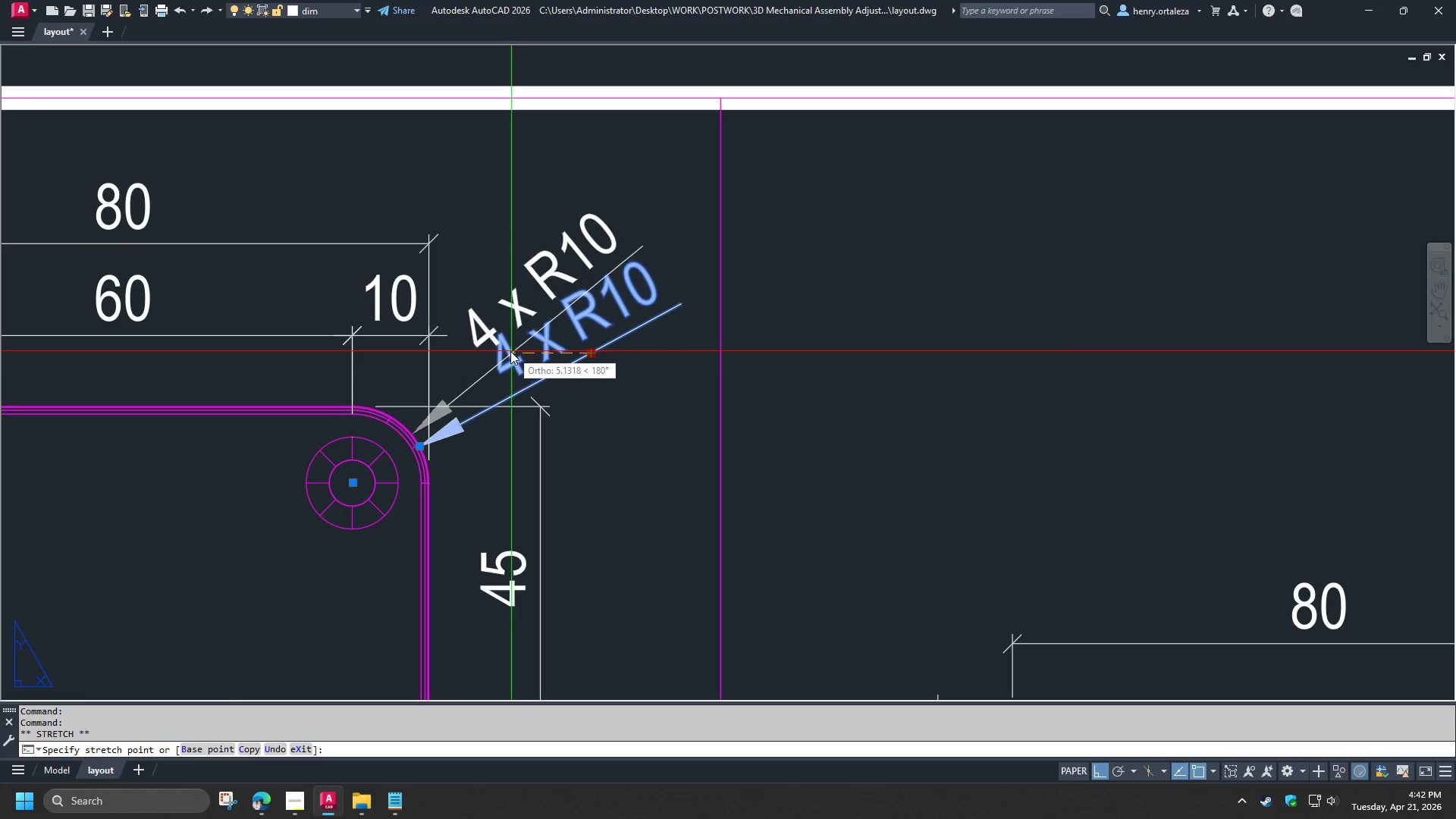 
left_click([510, 351])
 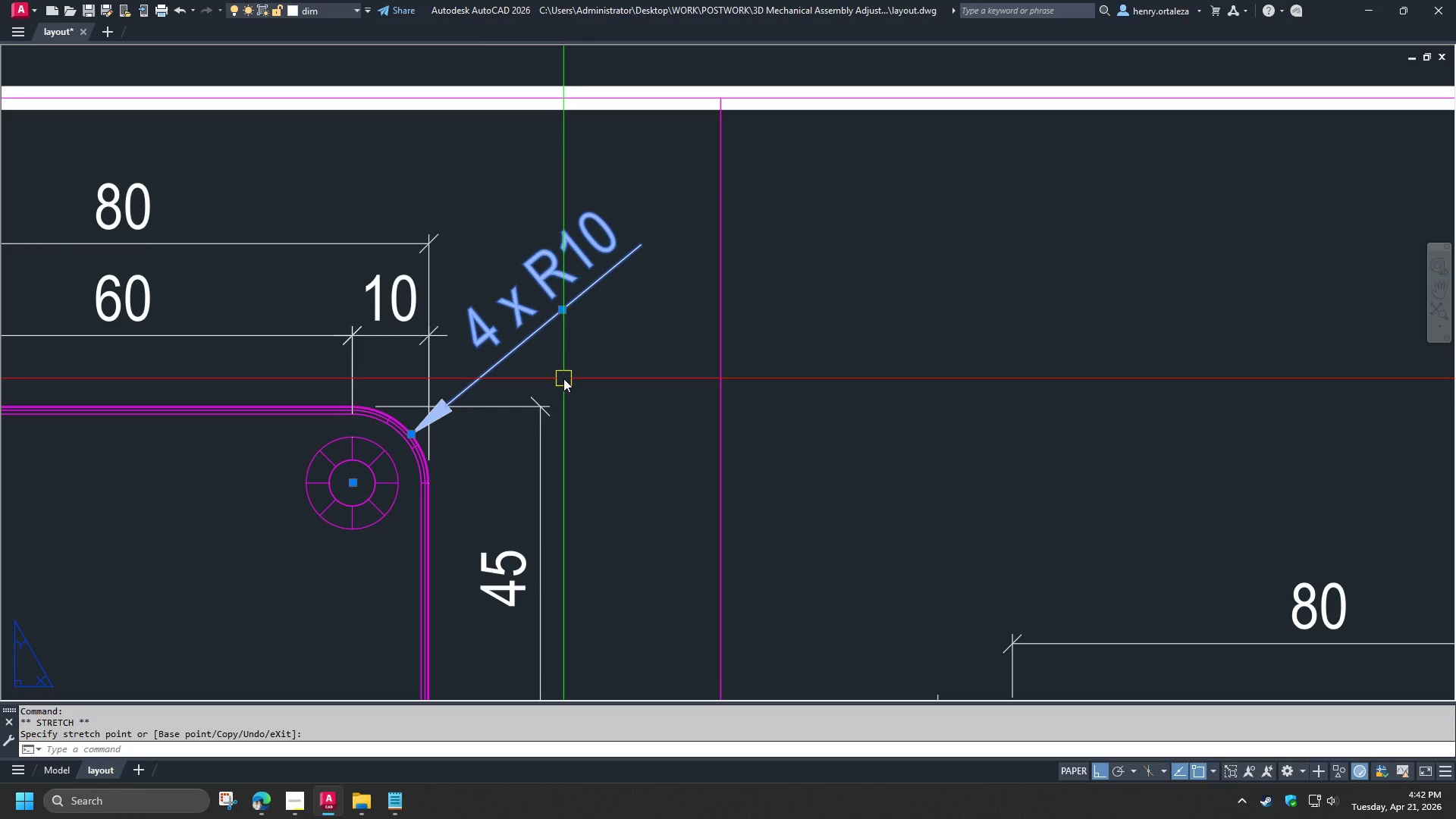 
key(Escape)
type(dra )
 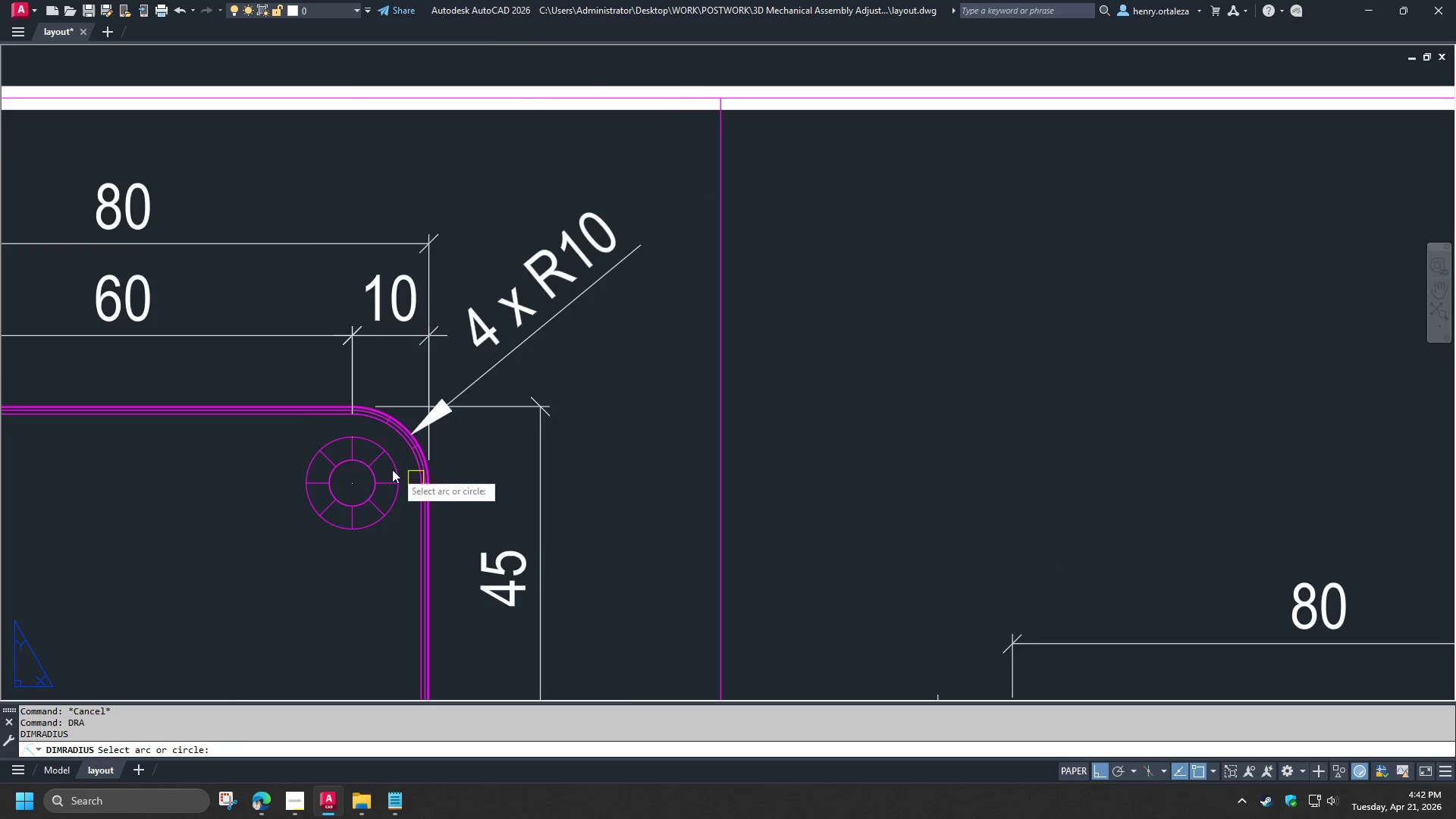 
scroll: coordinate [388, 469], scroll_direction: up, amount: 1.0
 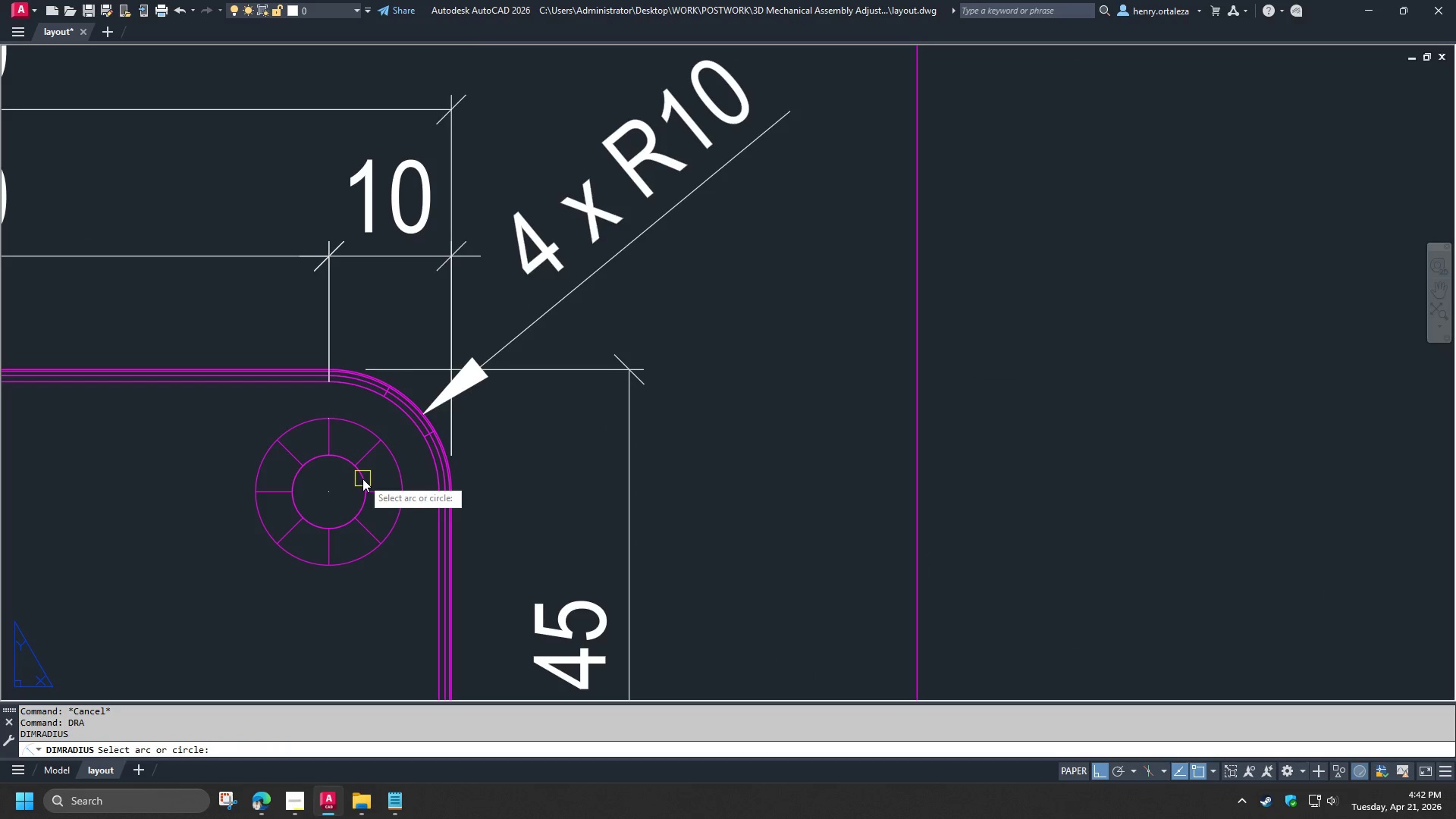 
left_click([365, 479])
 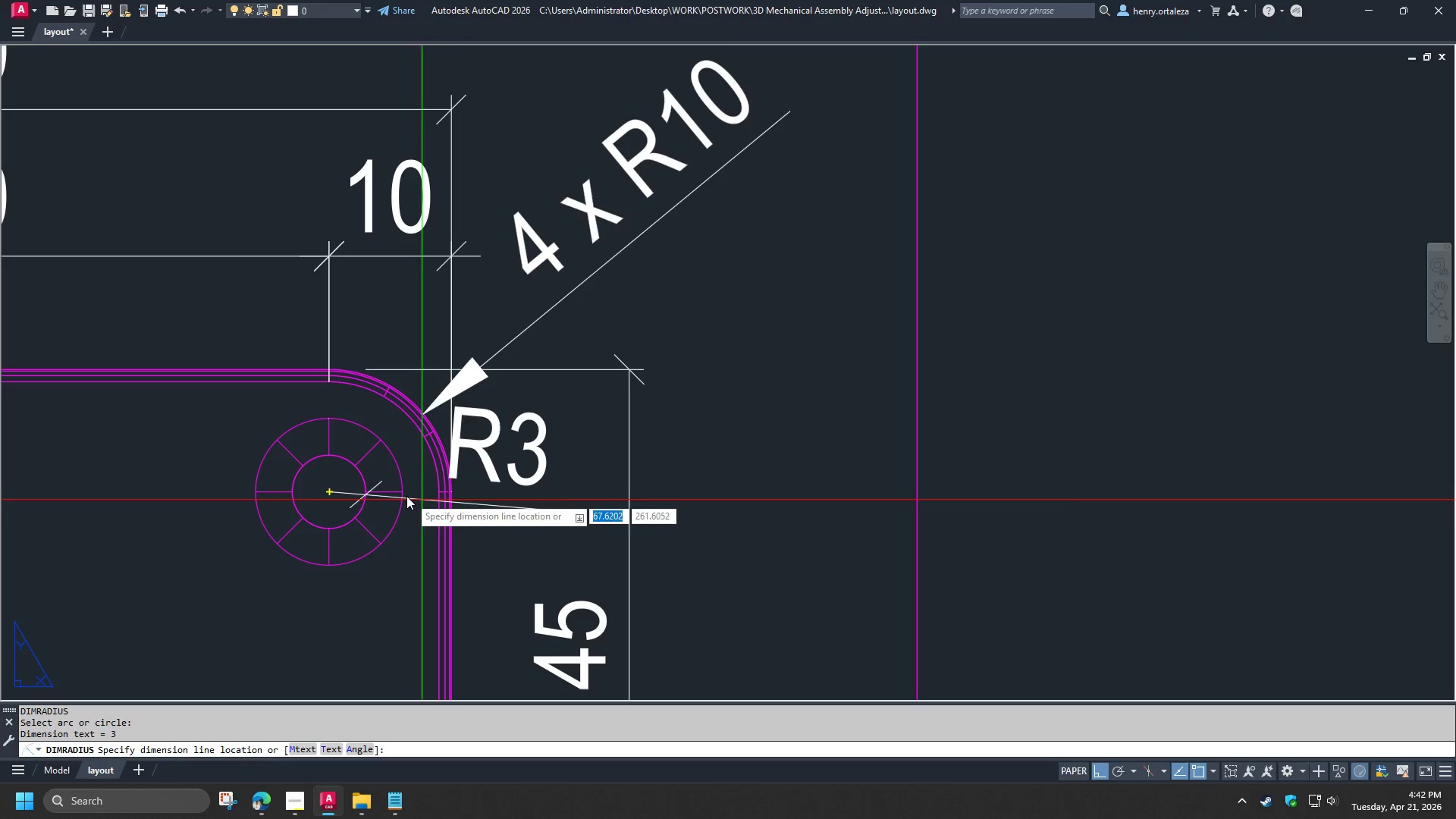 
left_click([398, 492])
 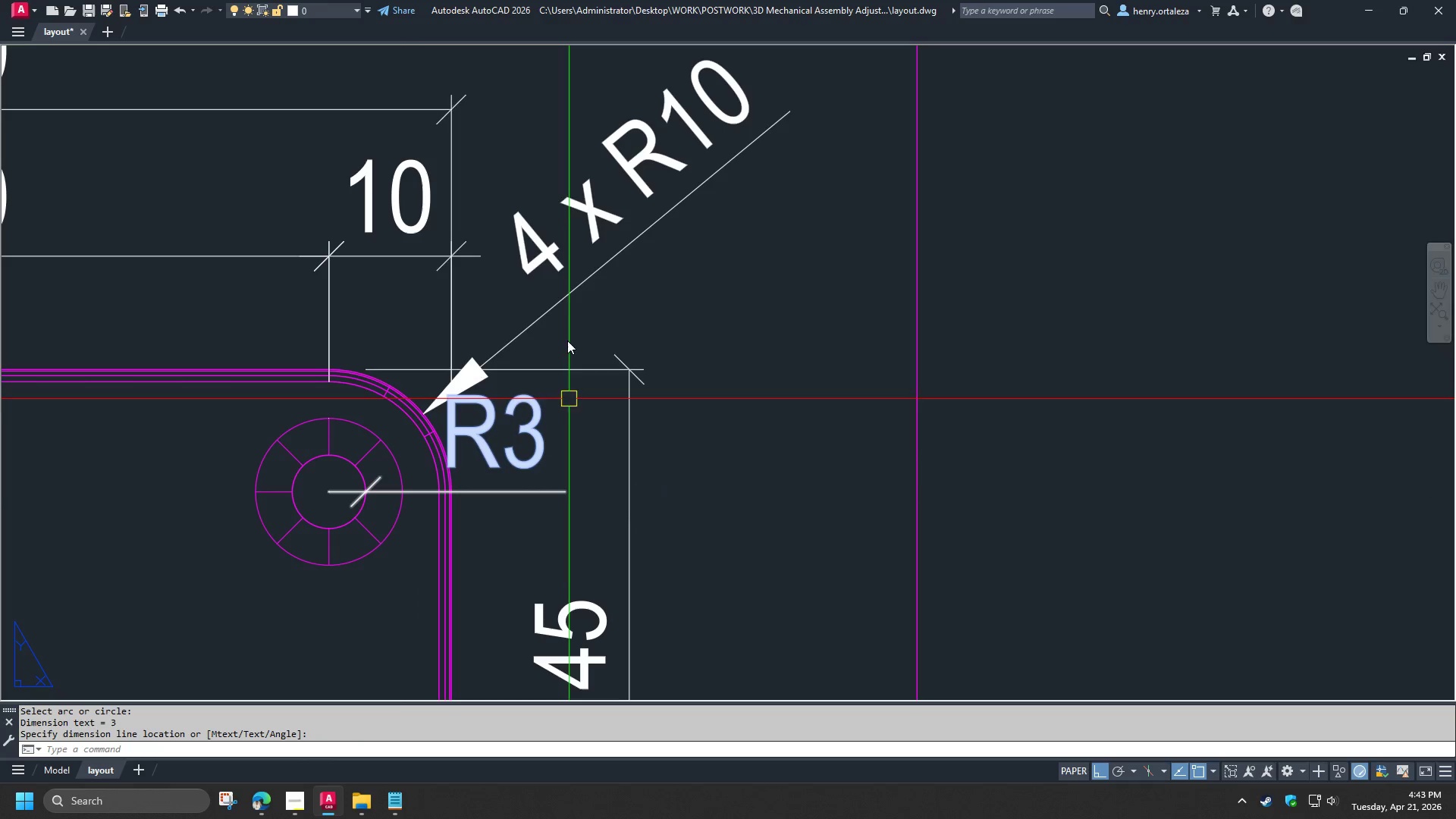 
type(ma )
 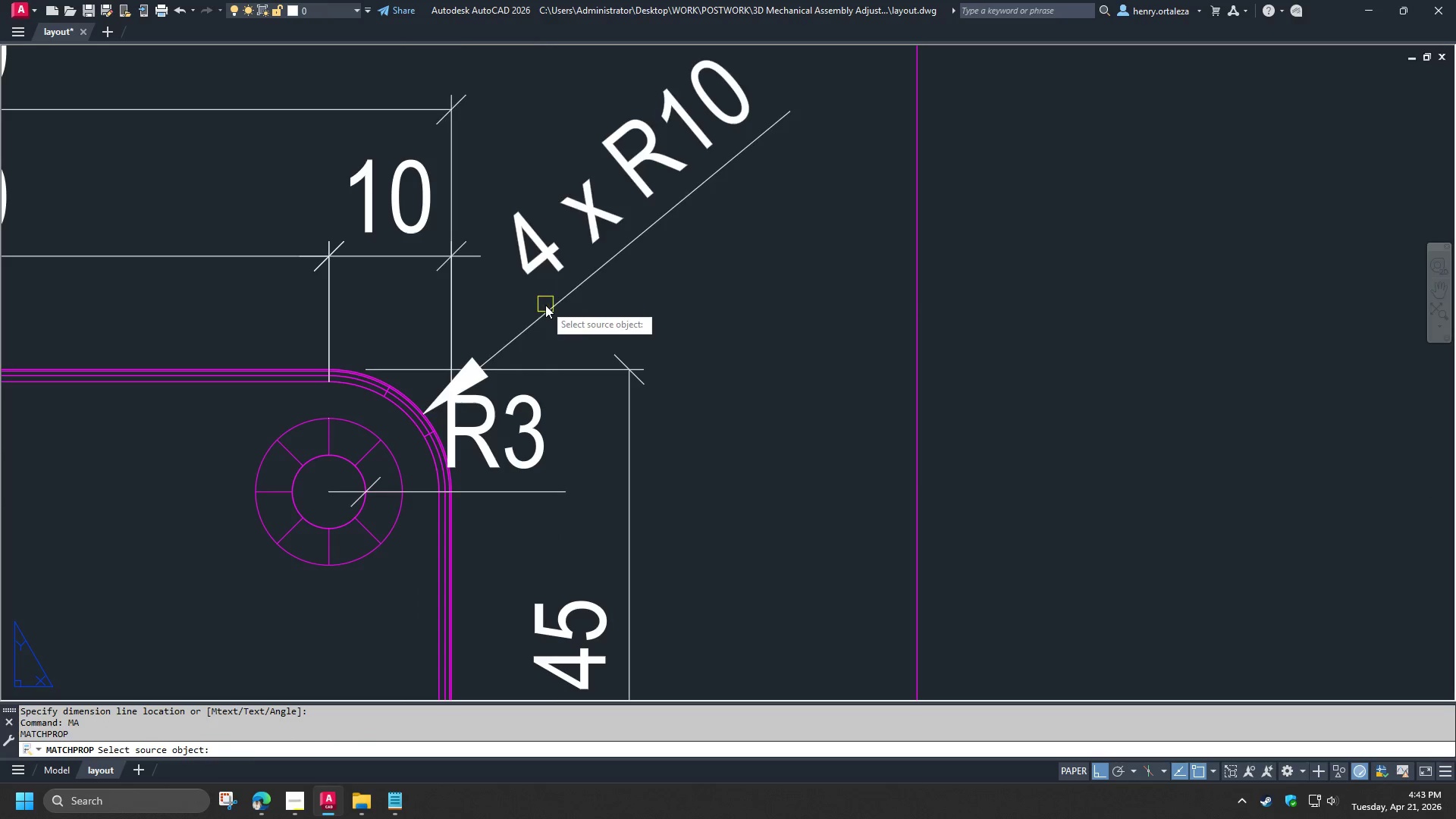 
left_click([545, 305])
 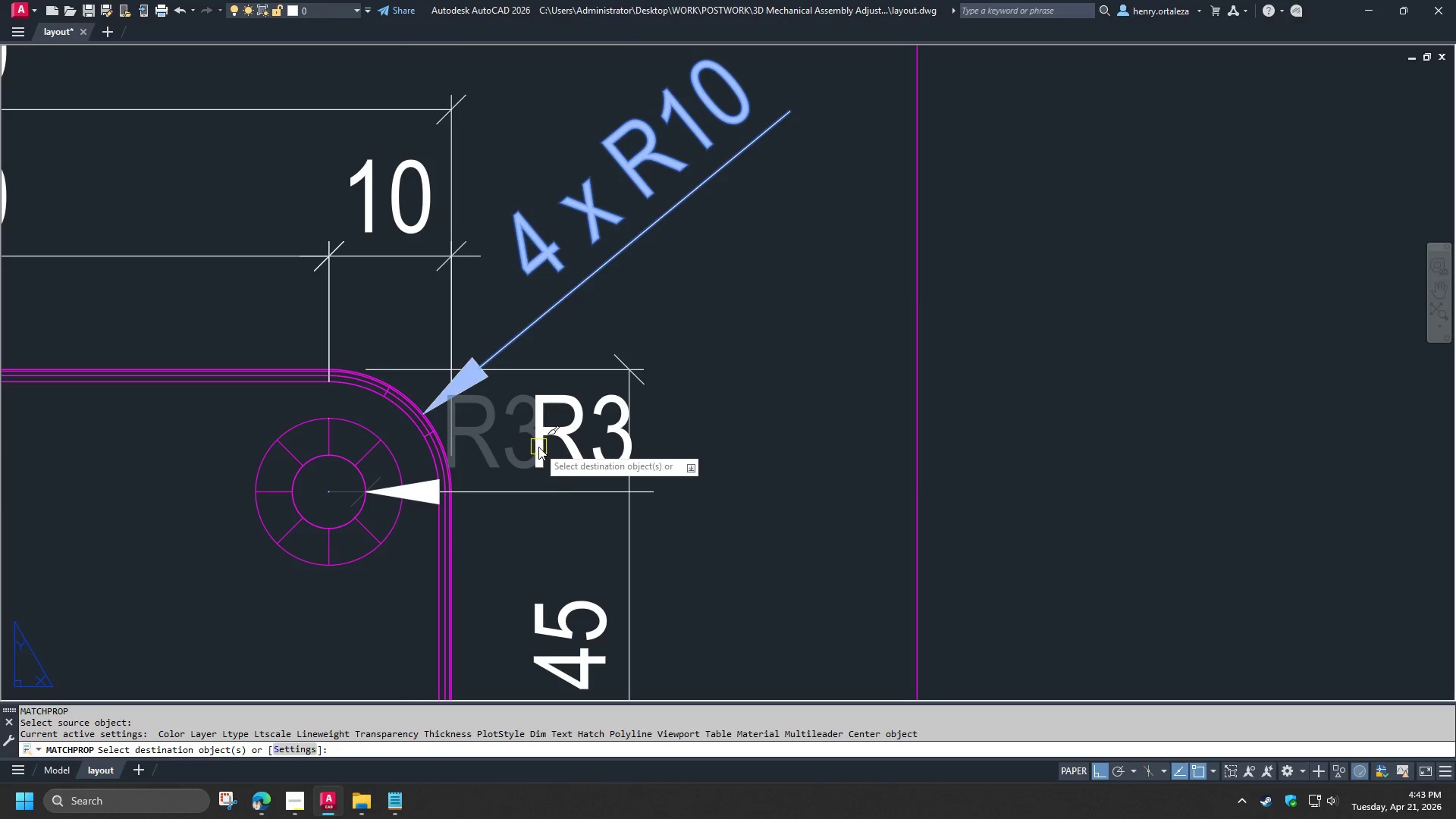 
left_click([538, 447])
 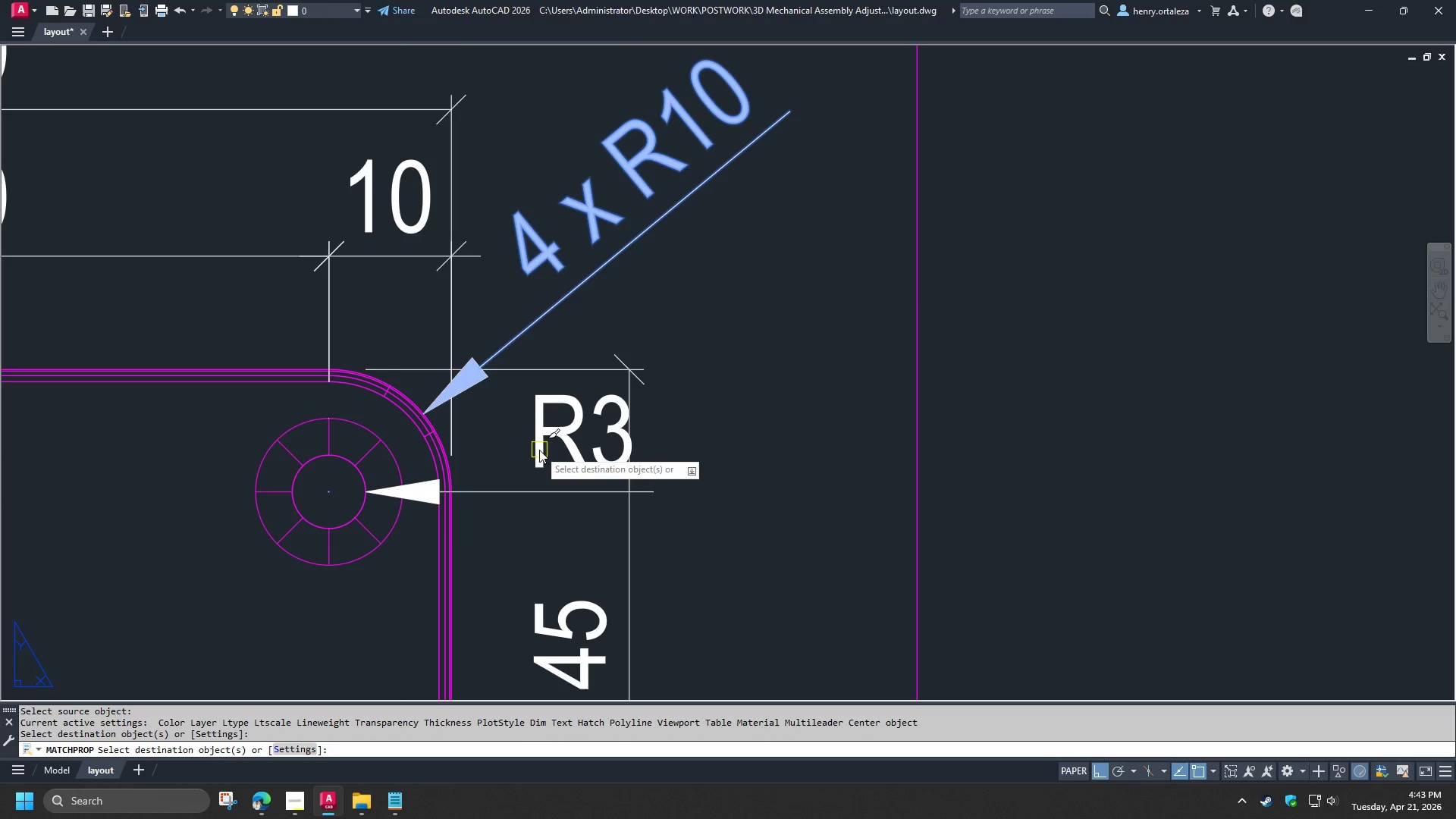 
key(Space)
 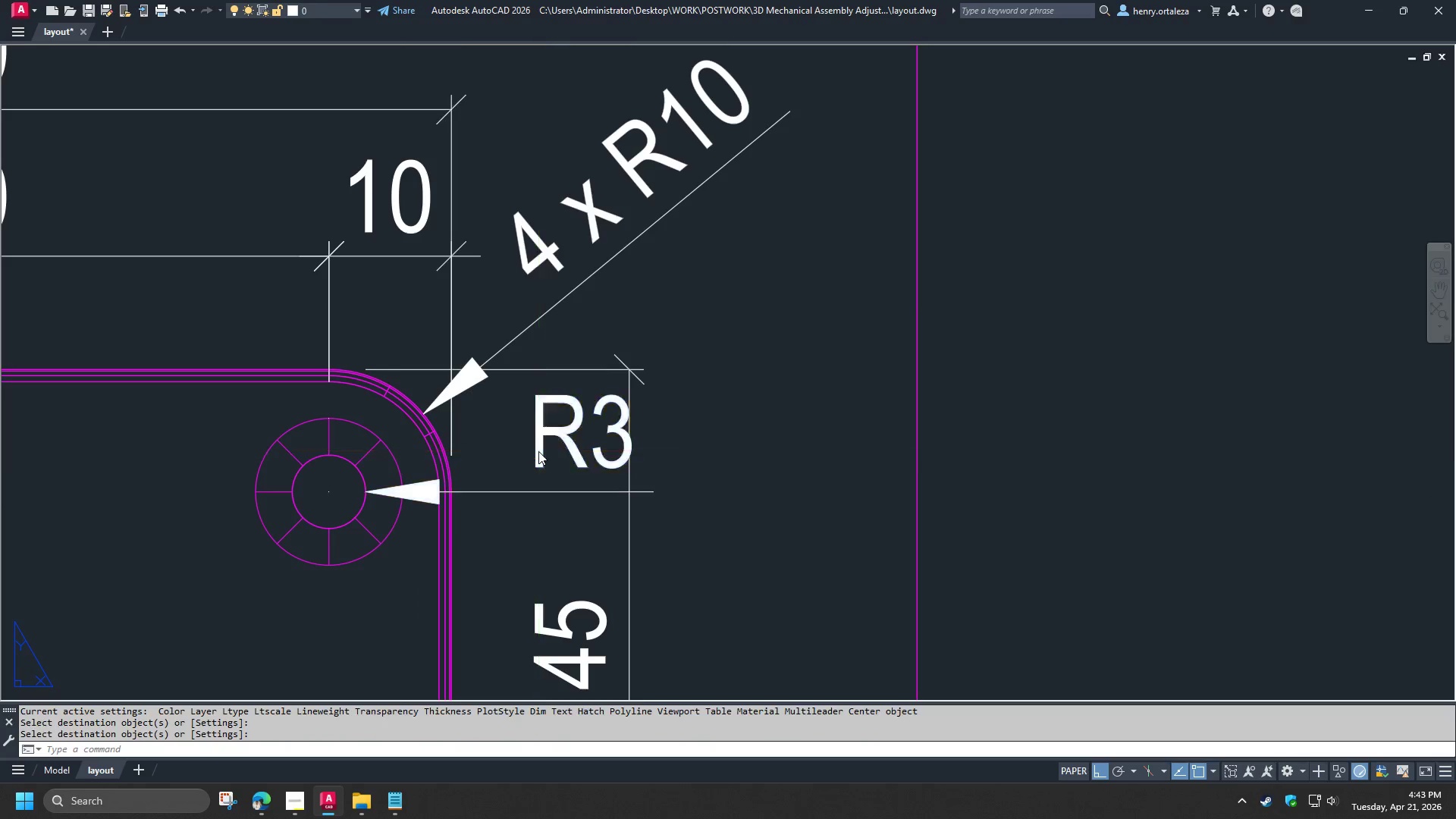 
double_click([538, 451])
 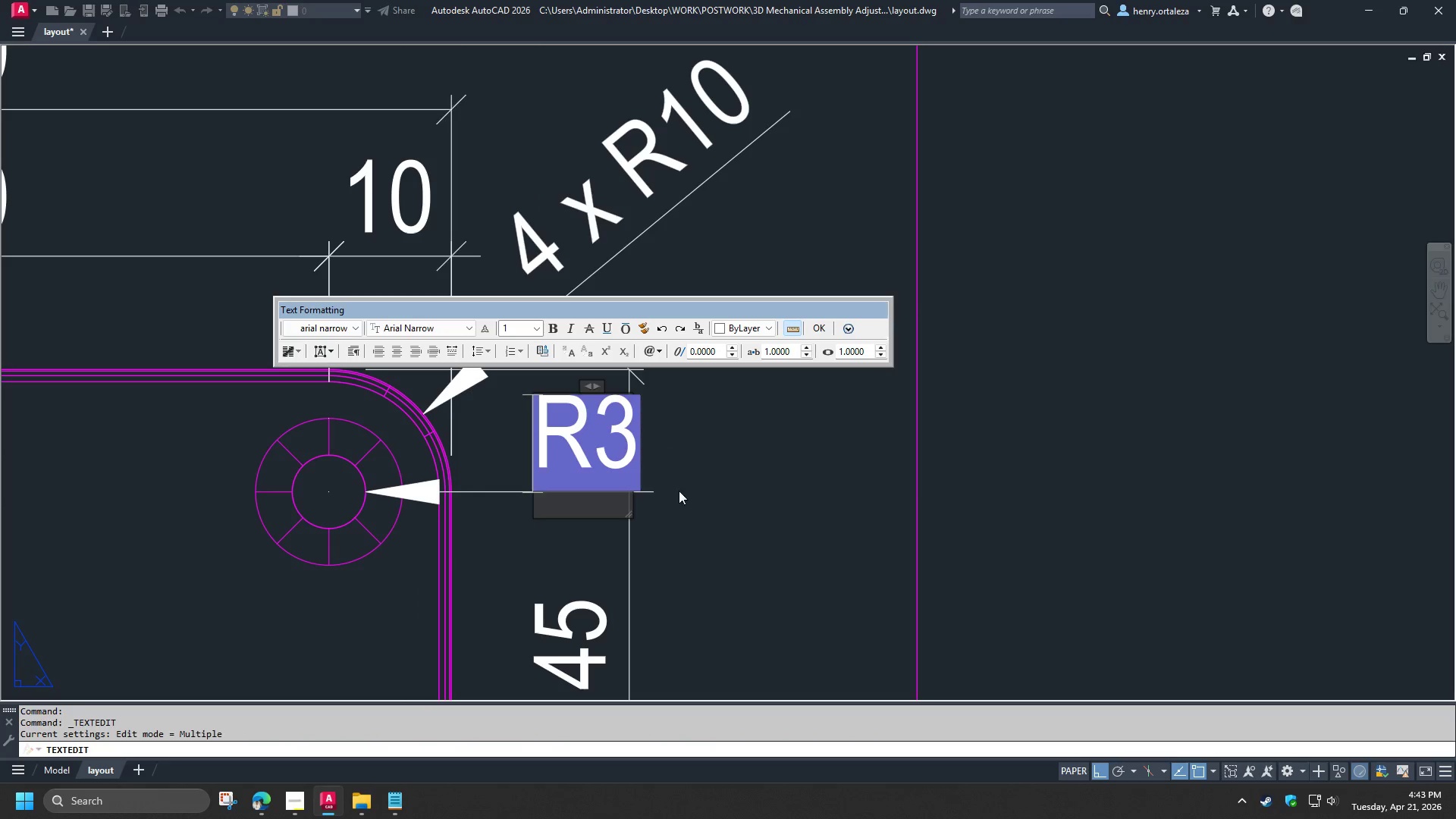 
key(4)
 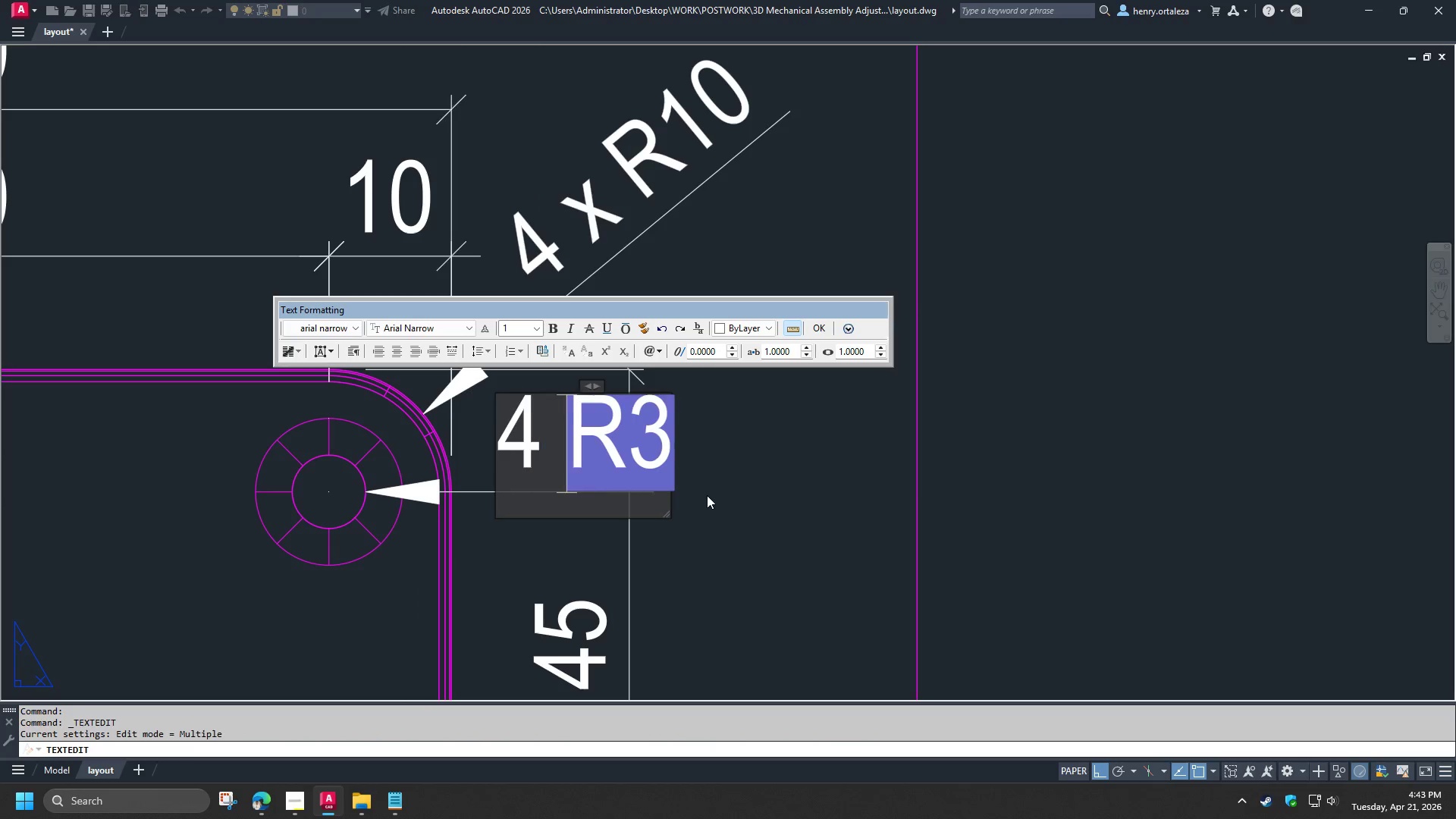 
key(Space)
 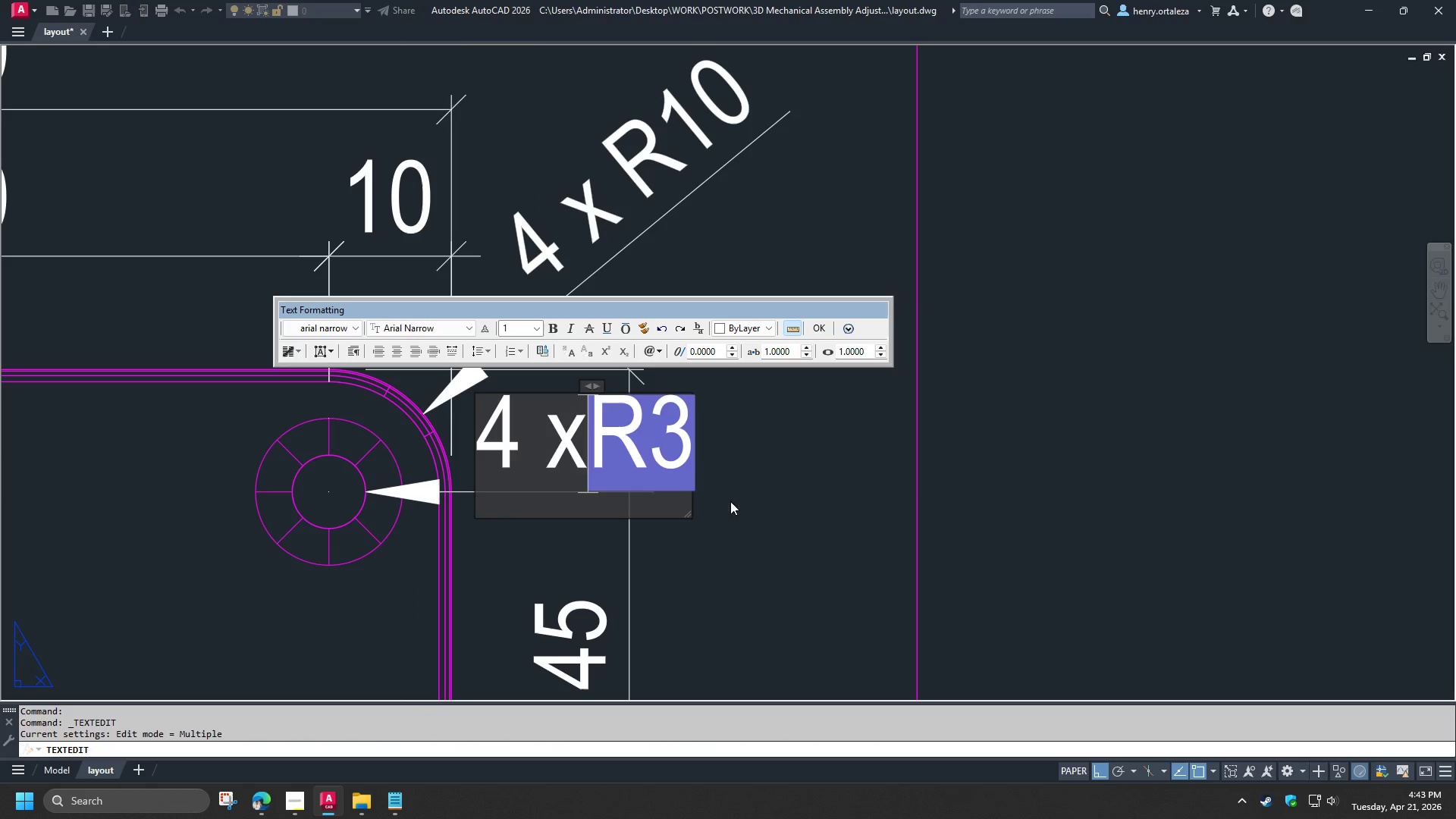 
key(X)
 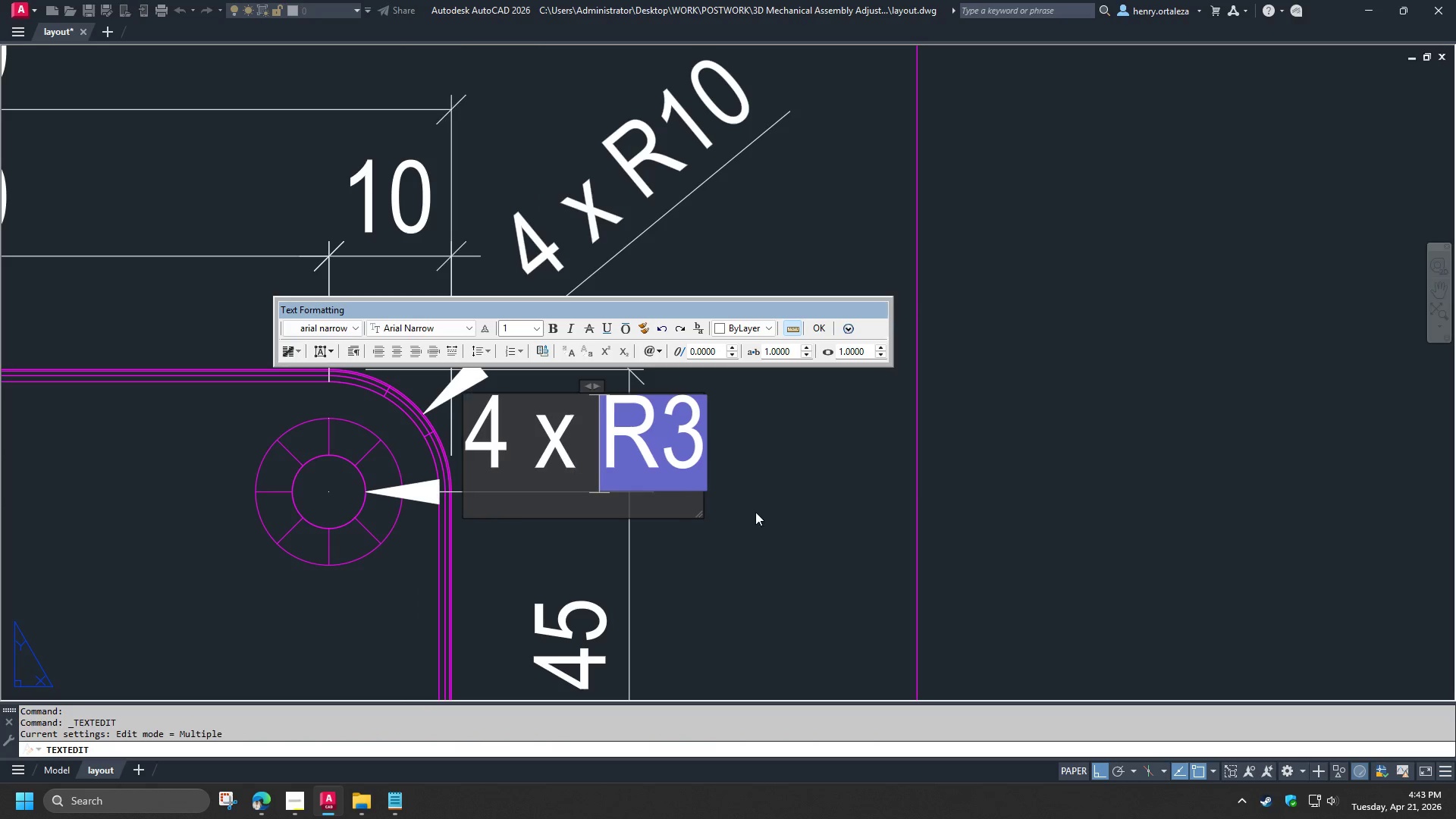 
key(Space)
 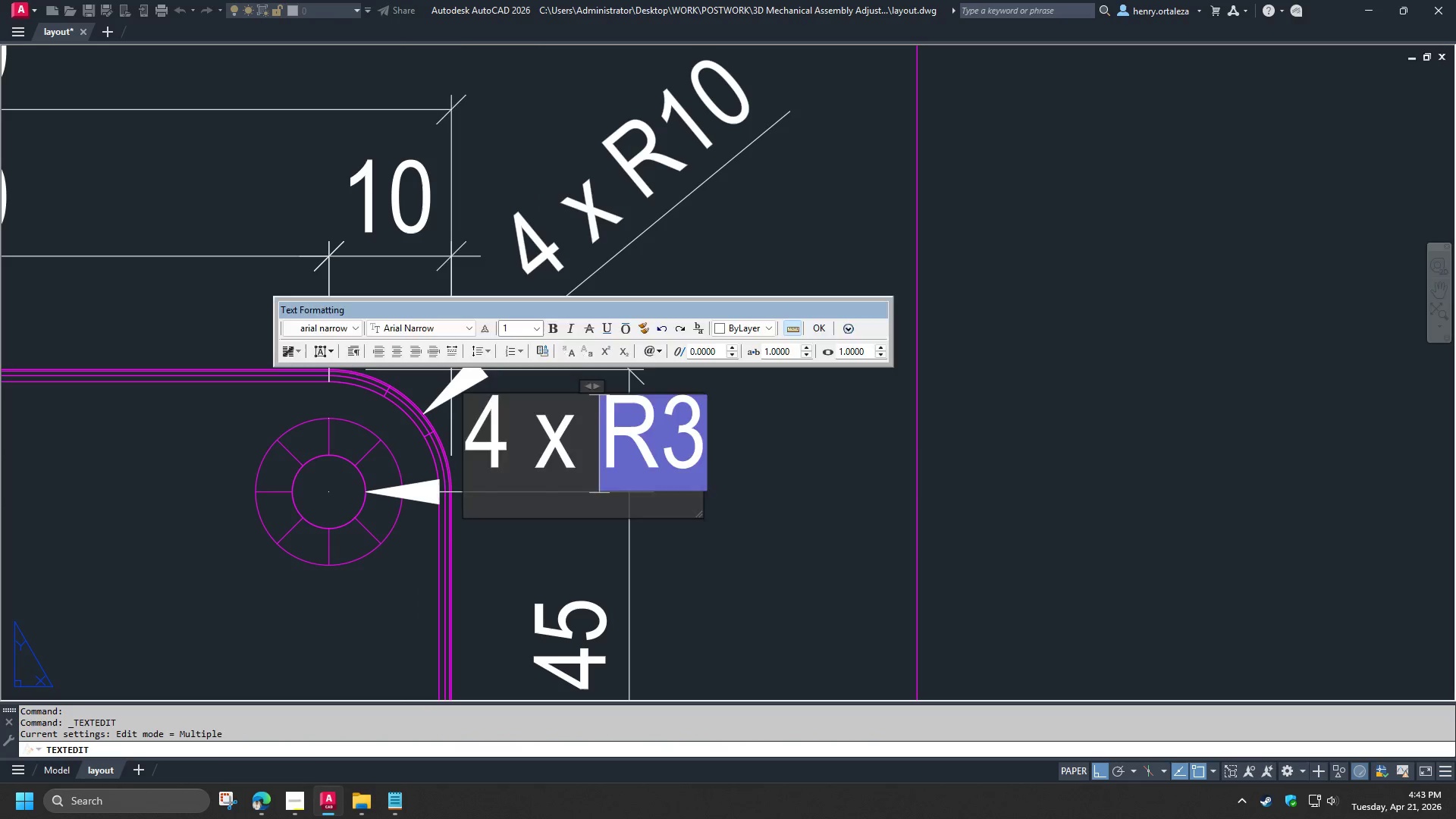 
left_click([758, 513])
 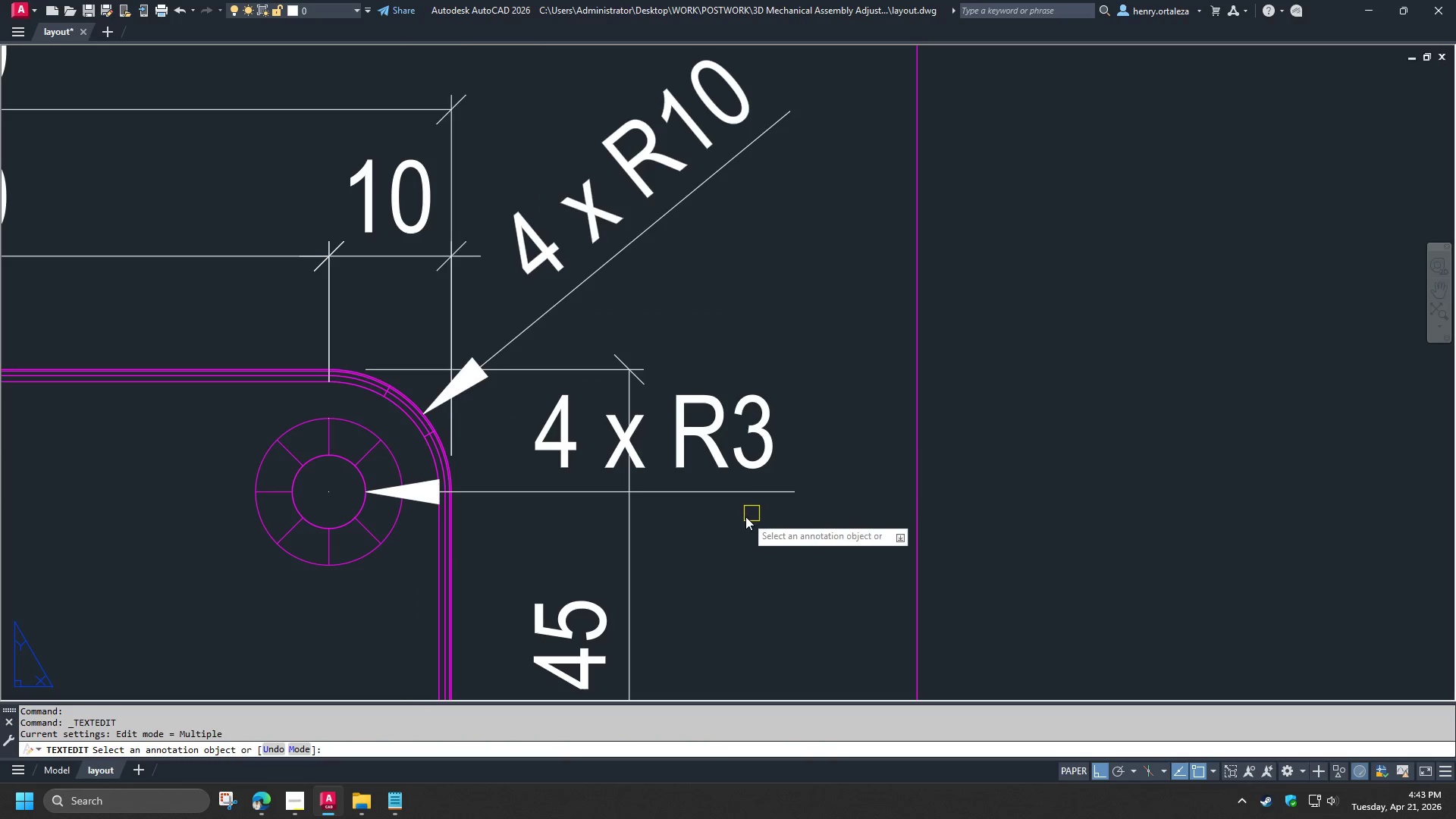 
key(Space)
 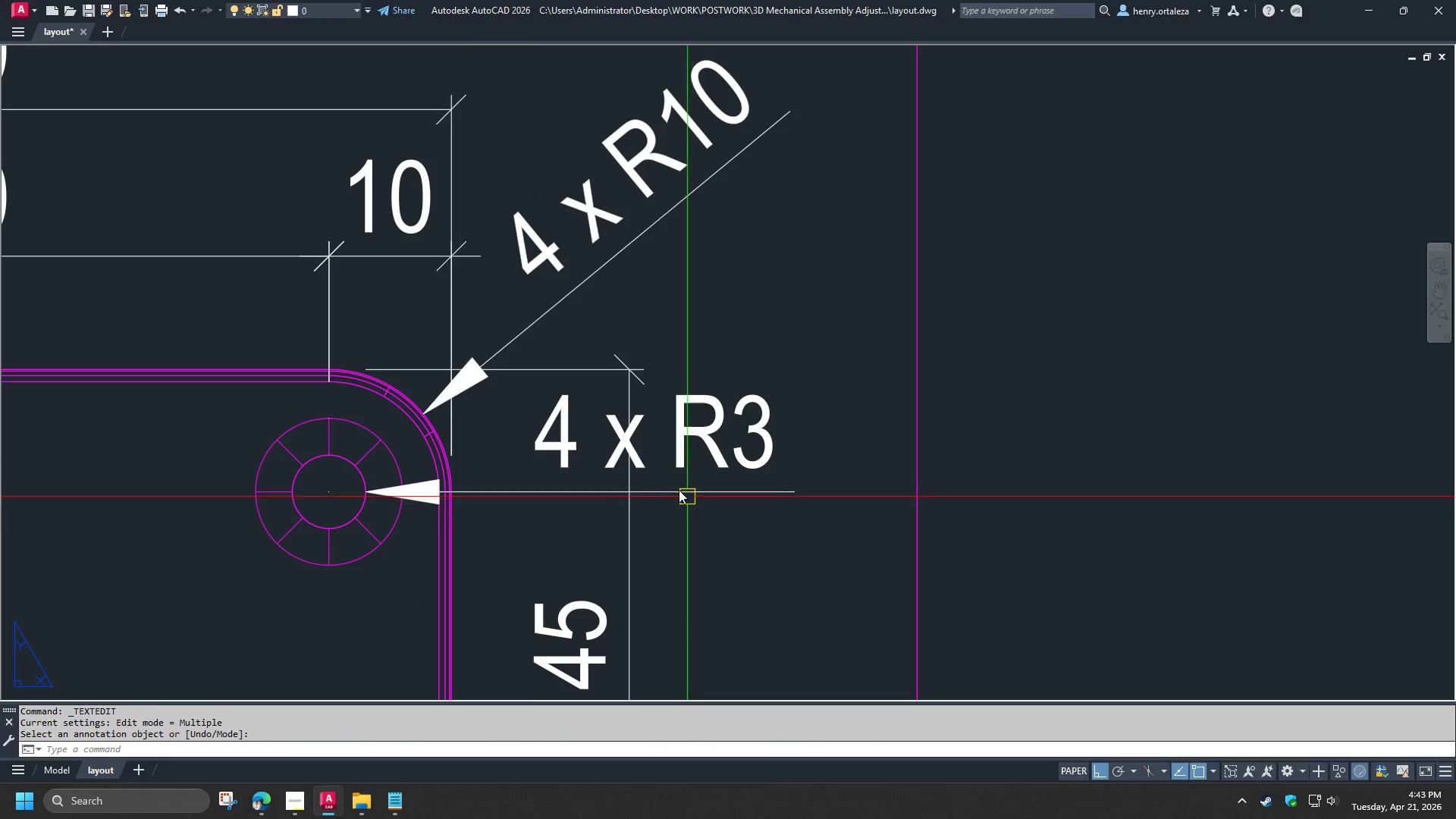 
left_click([679, 490])
 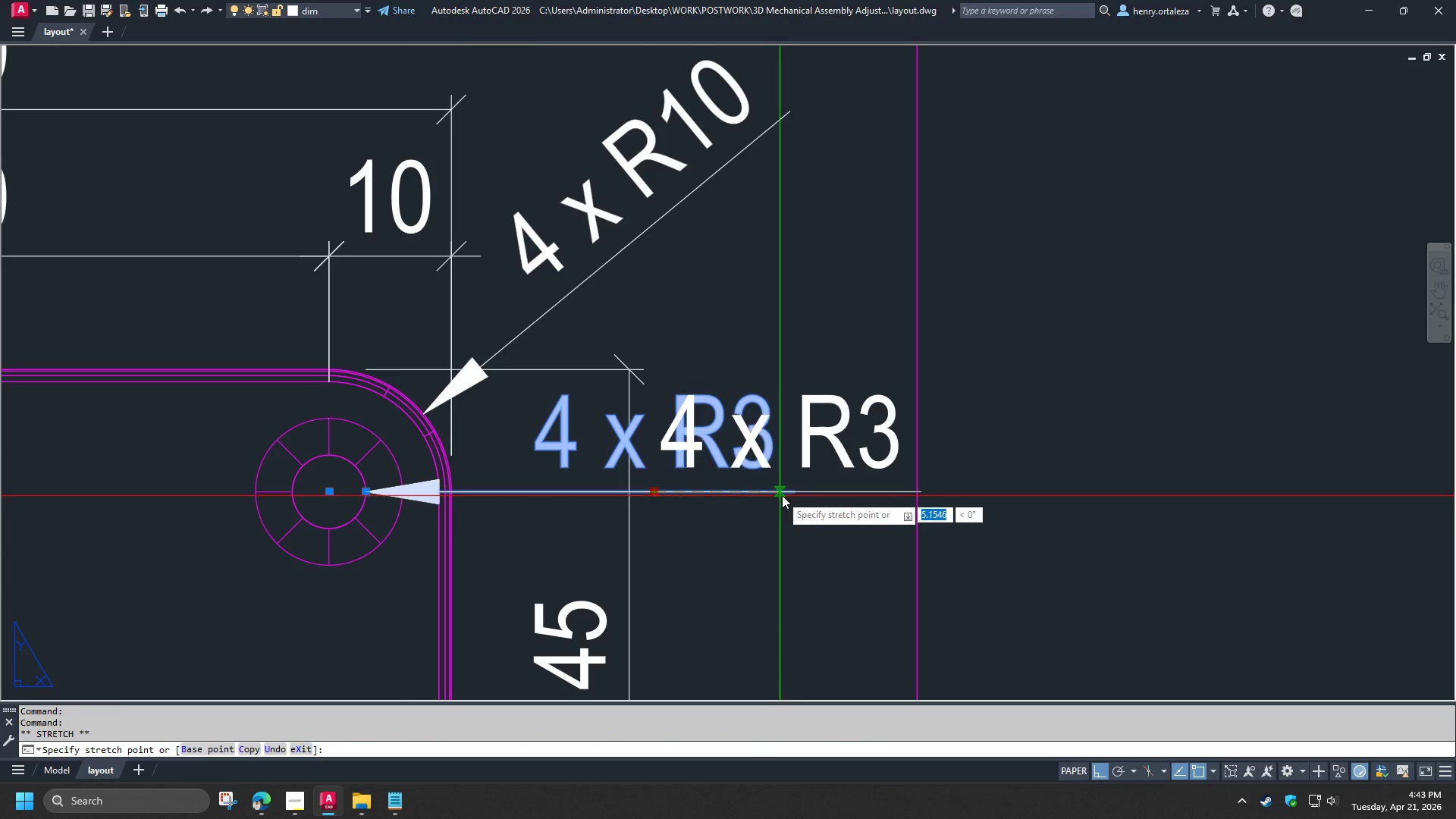 
left_click([792, 494])
 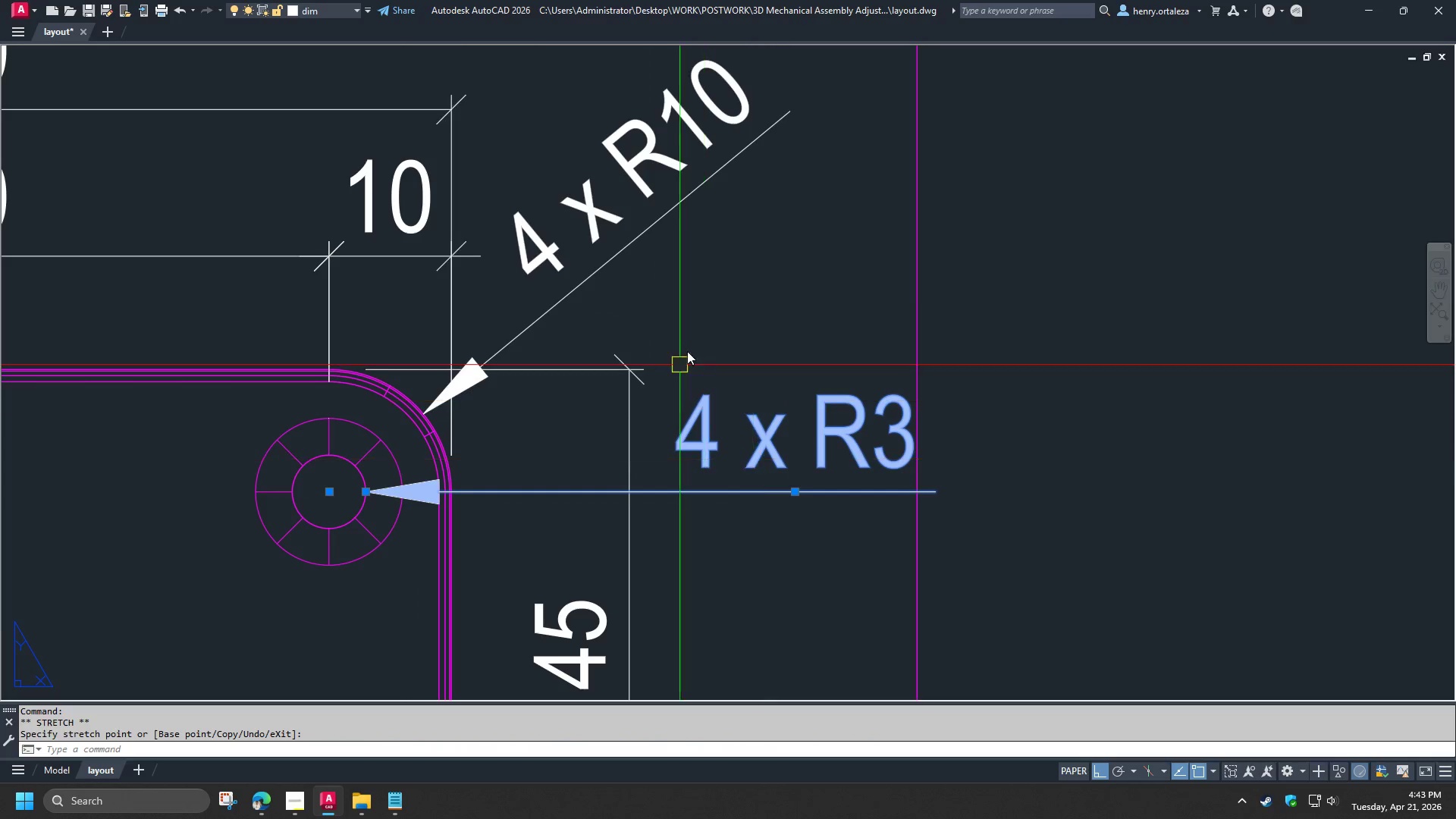 
key(Escape)
 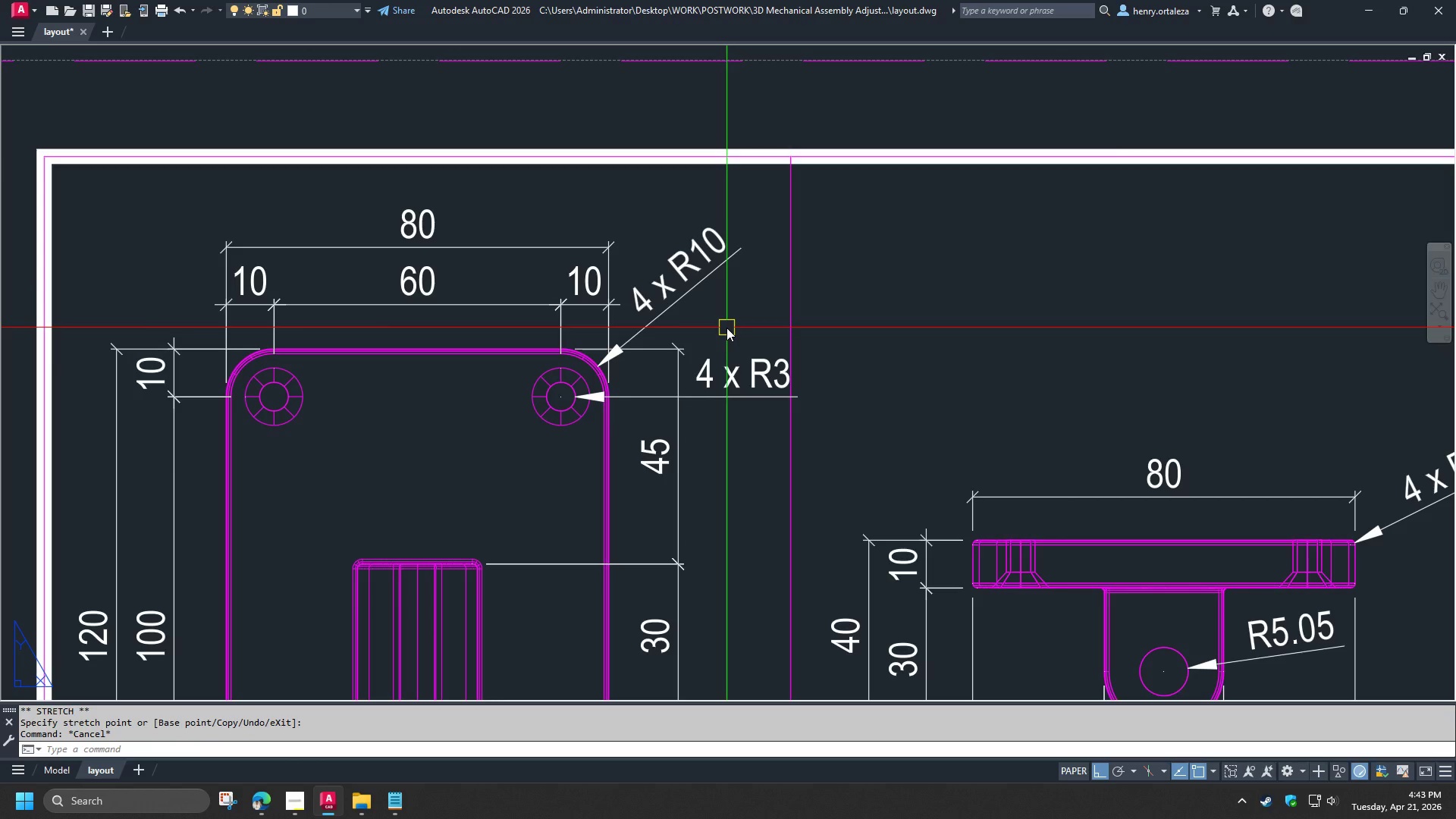 
scroll: coordinate [726, 328], scroll_direction: down, amount: 3.0
 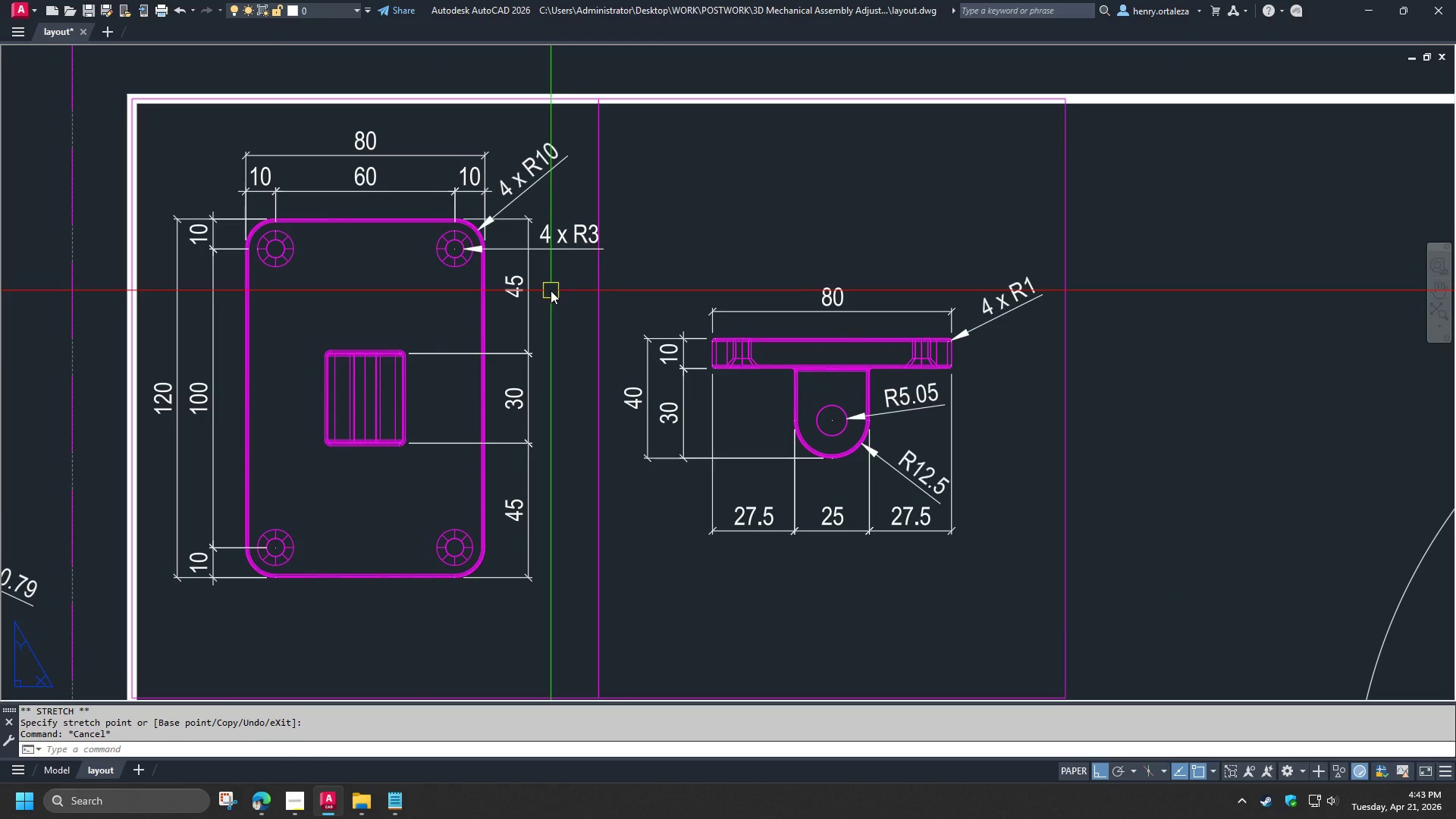 
wait(5.37)
 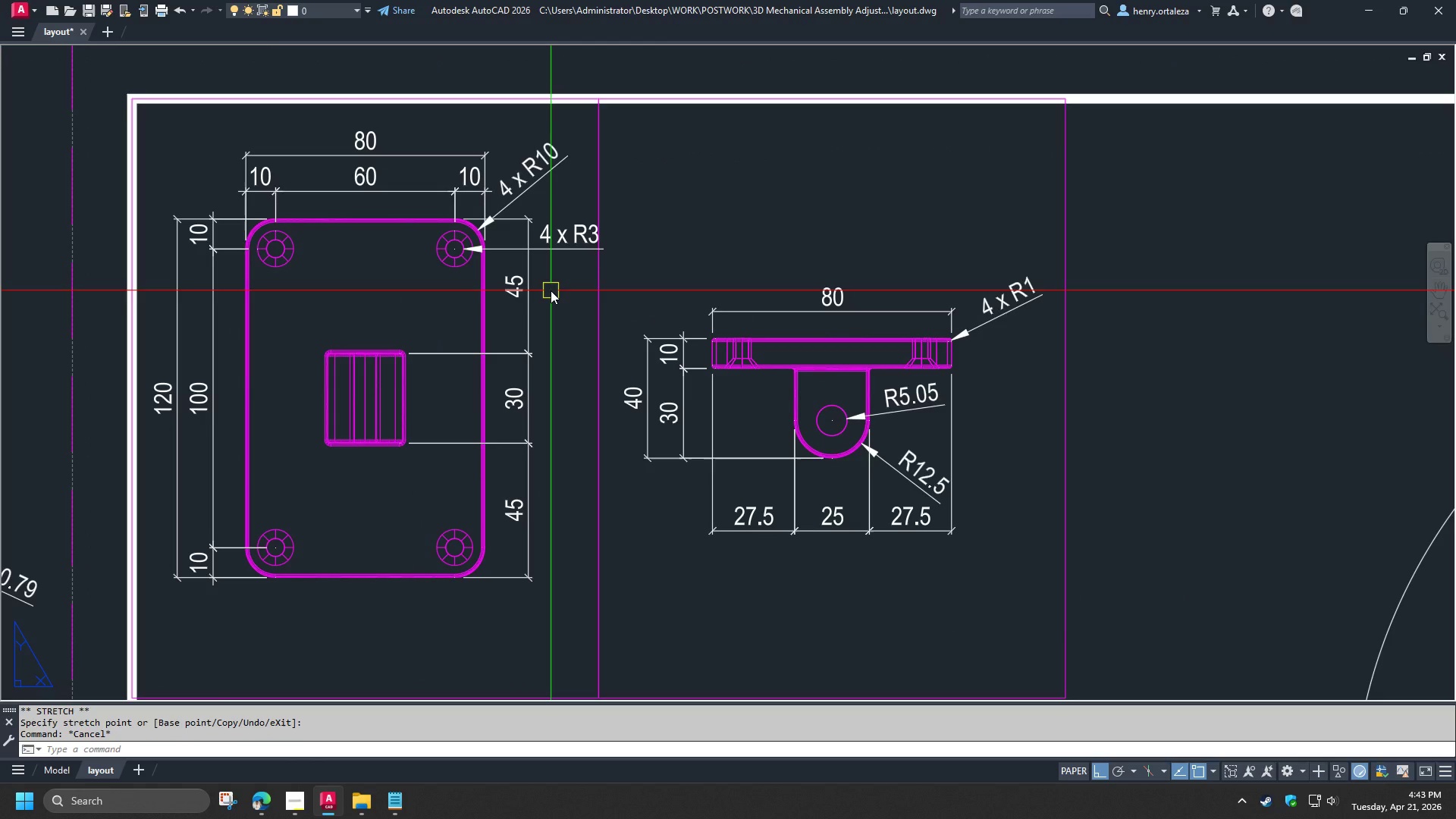 
type(dli )
 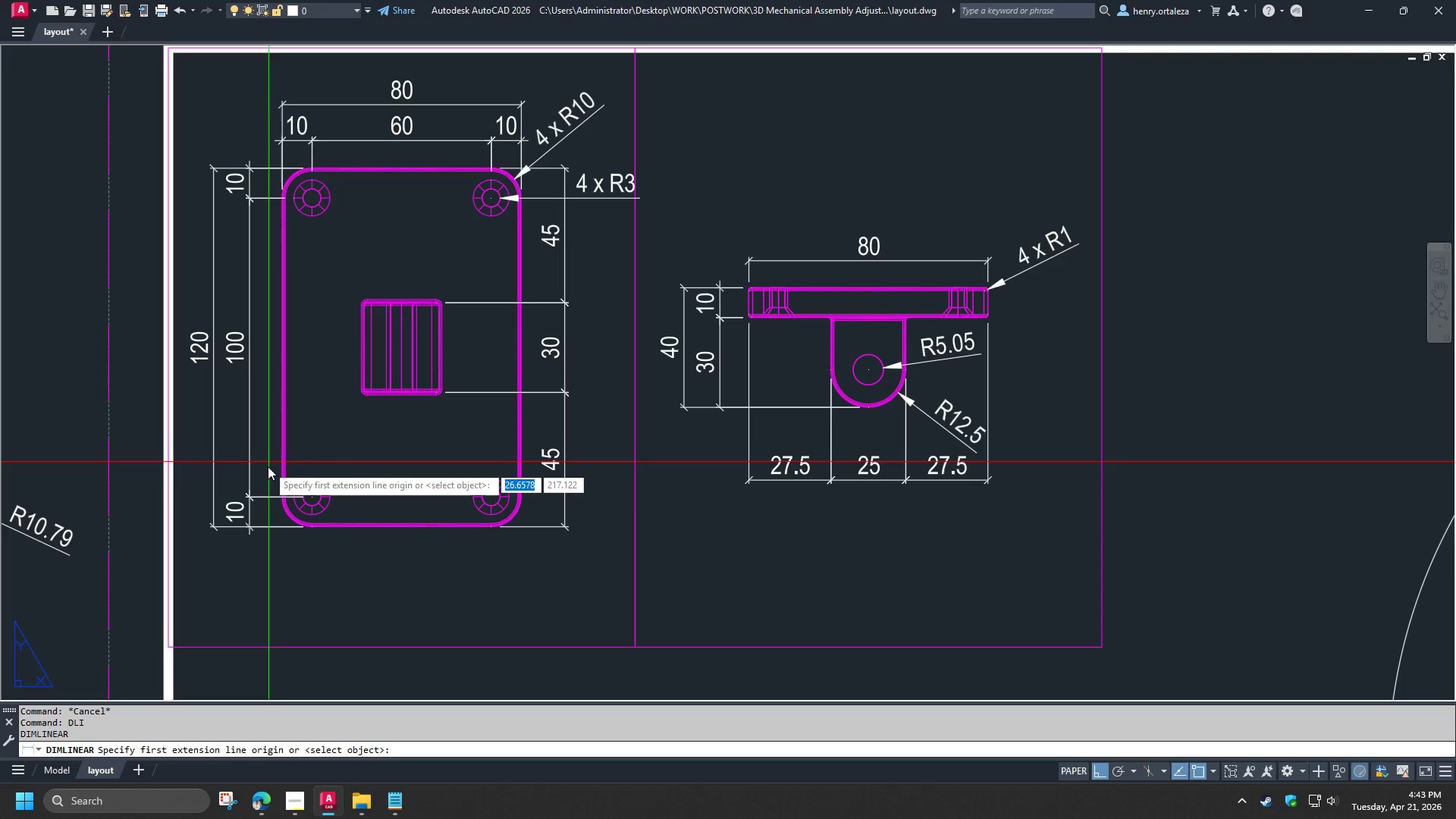 
type(end )
 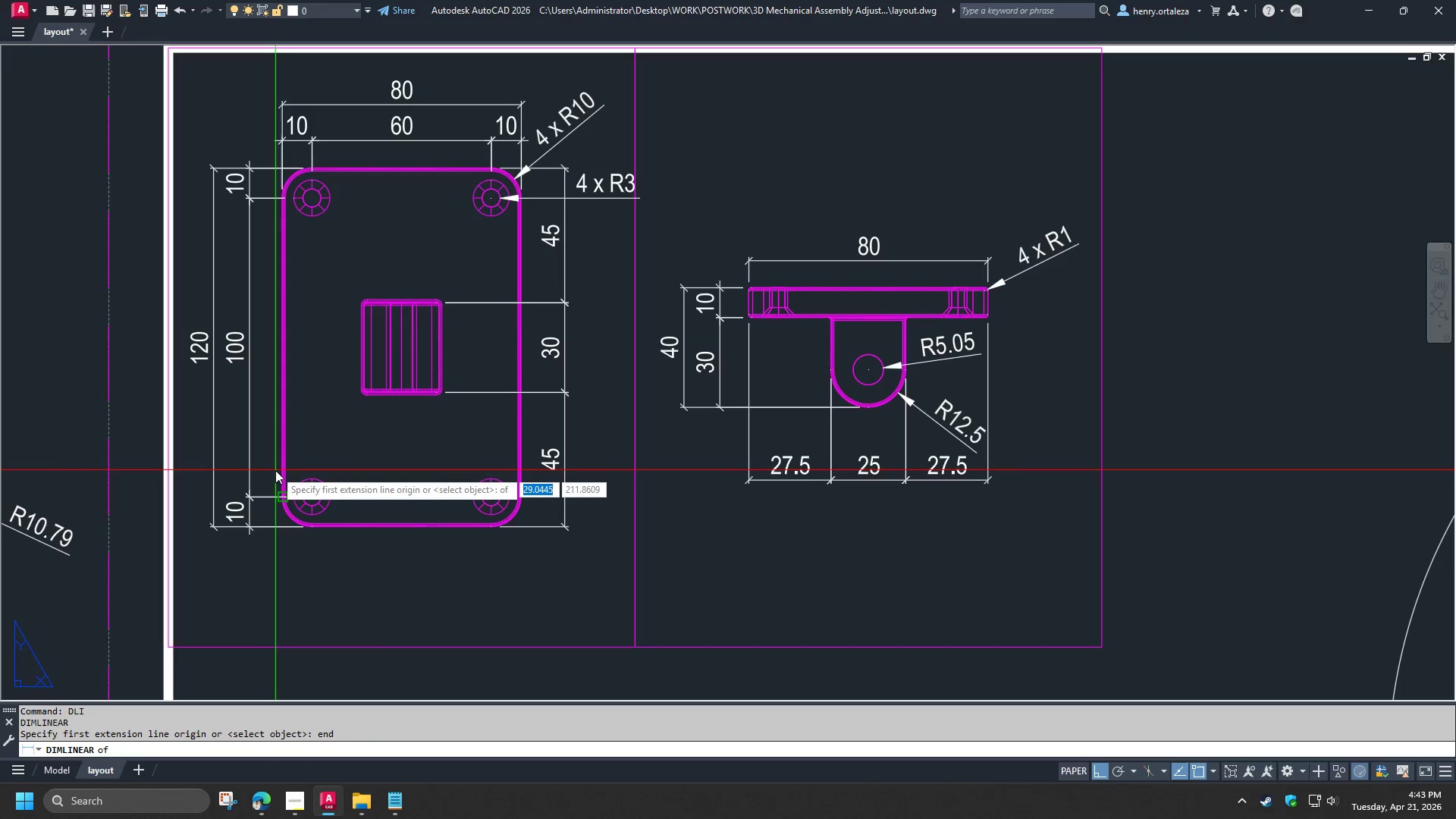 
left_click([275, 470])
 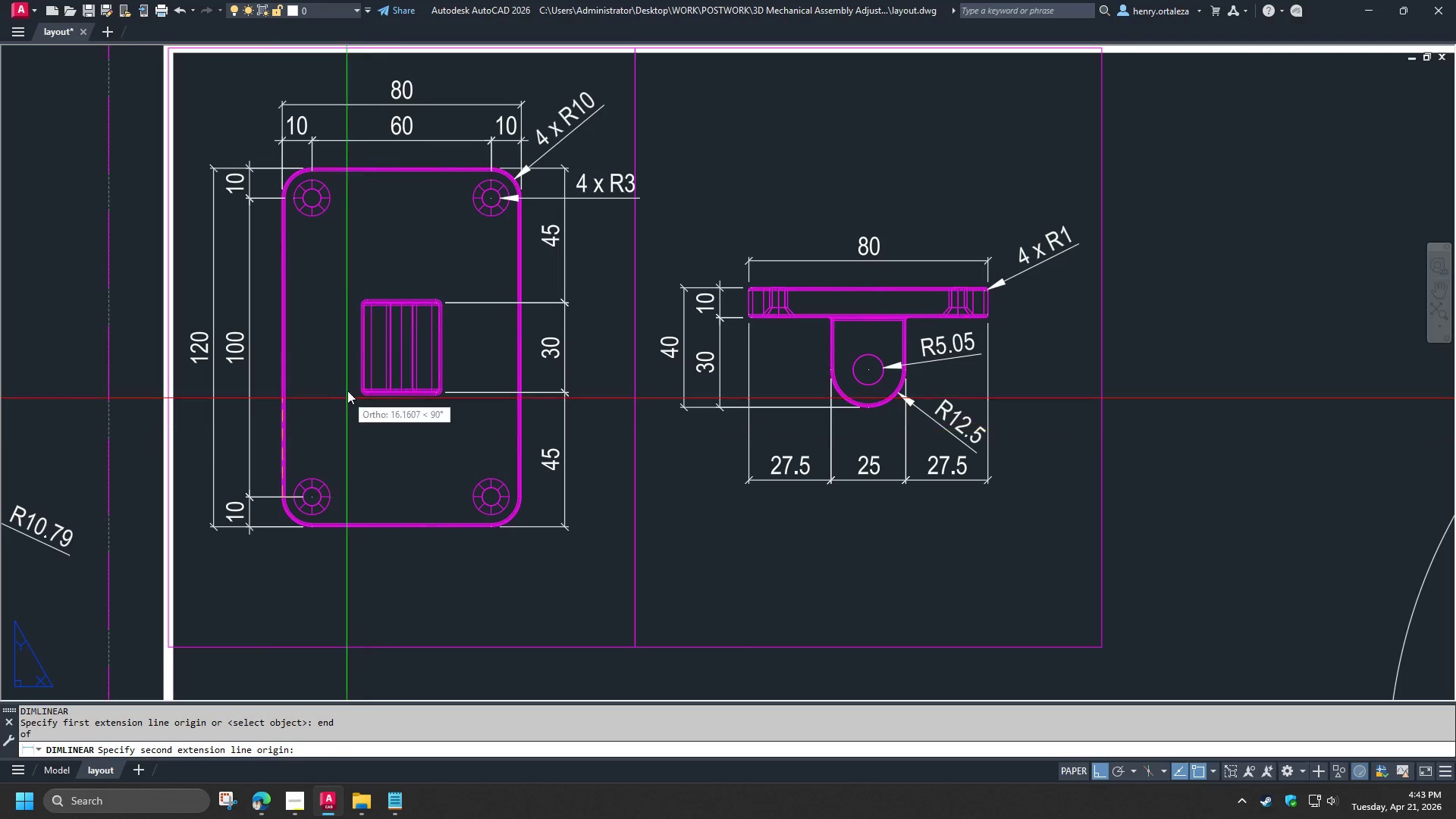 
type(end )
 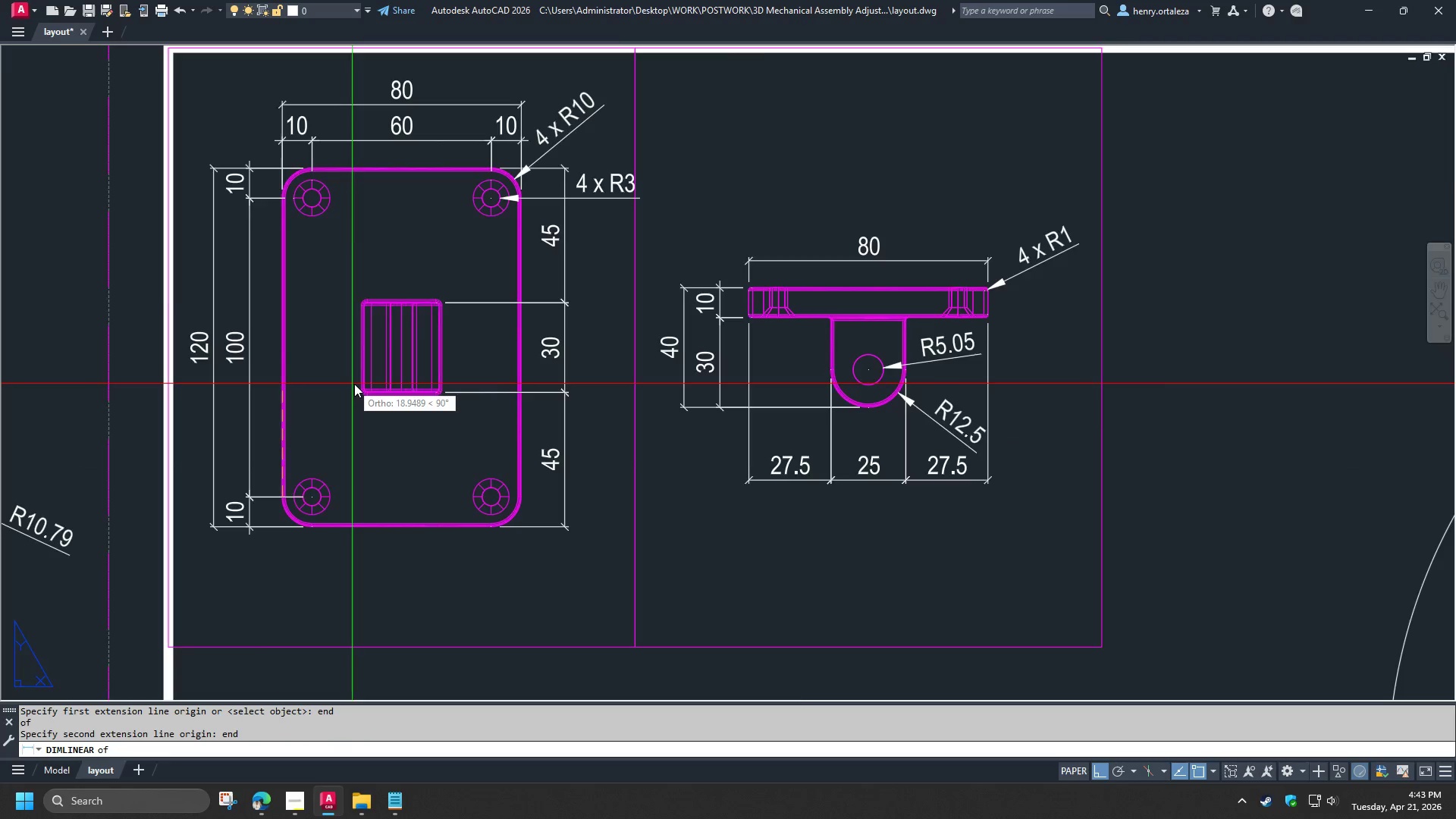 
scroll: coordinate [355, 384], scroll_direction: up, amount: 4.0
 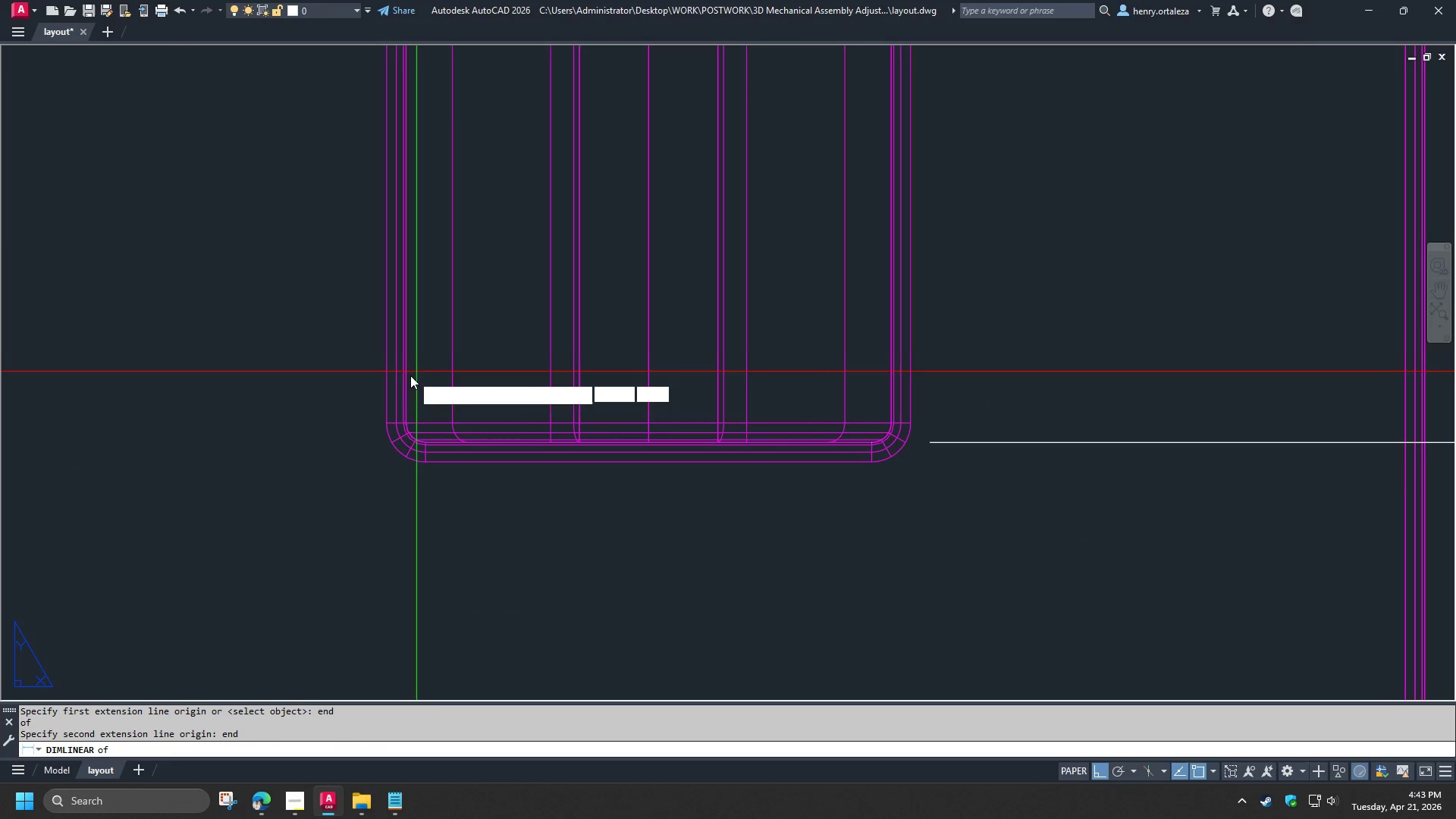 
left_click([410, 375])
 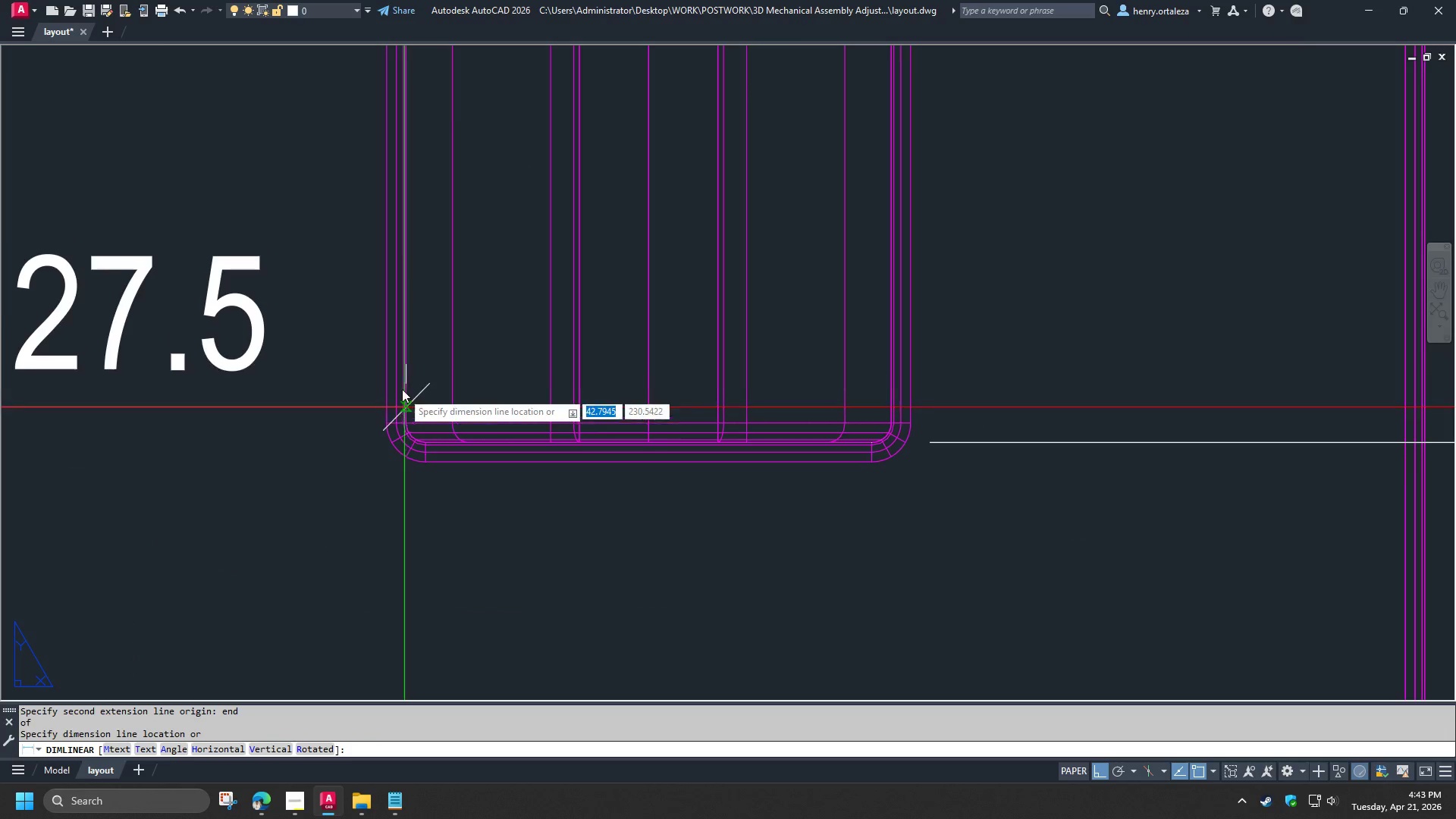 
scroll: coordinate [401, 386], scroll_direction: down, amount: 5.0
 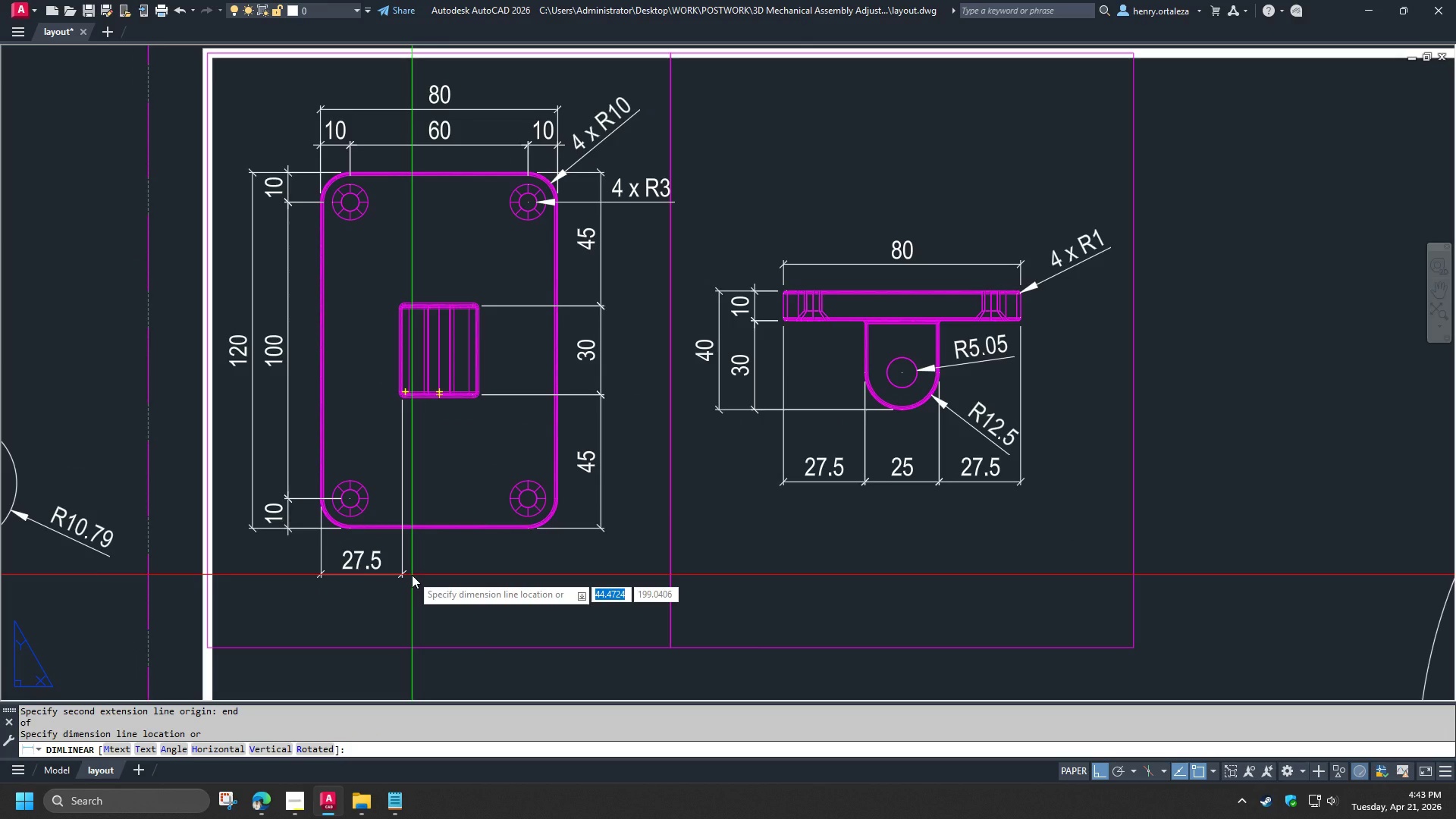 
left_click([412, 575])
 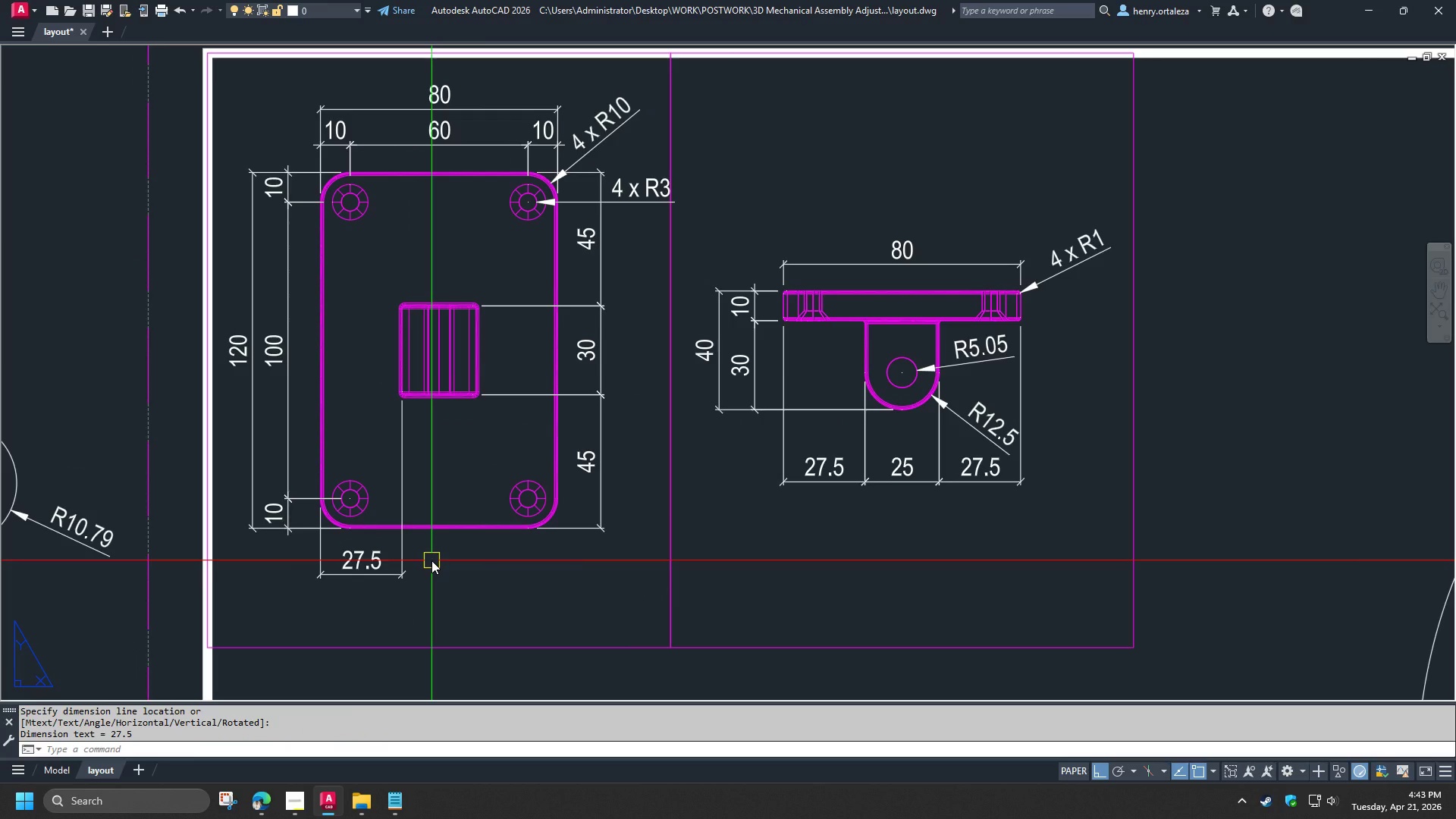 
type(dco  )
 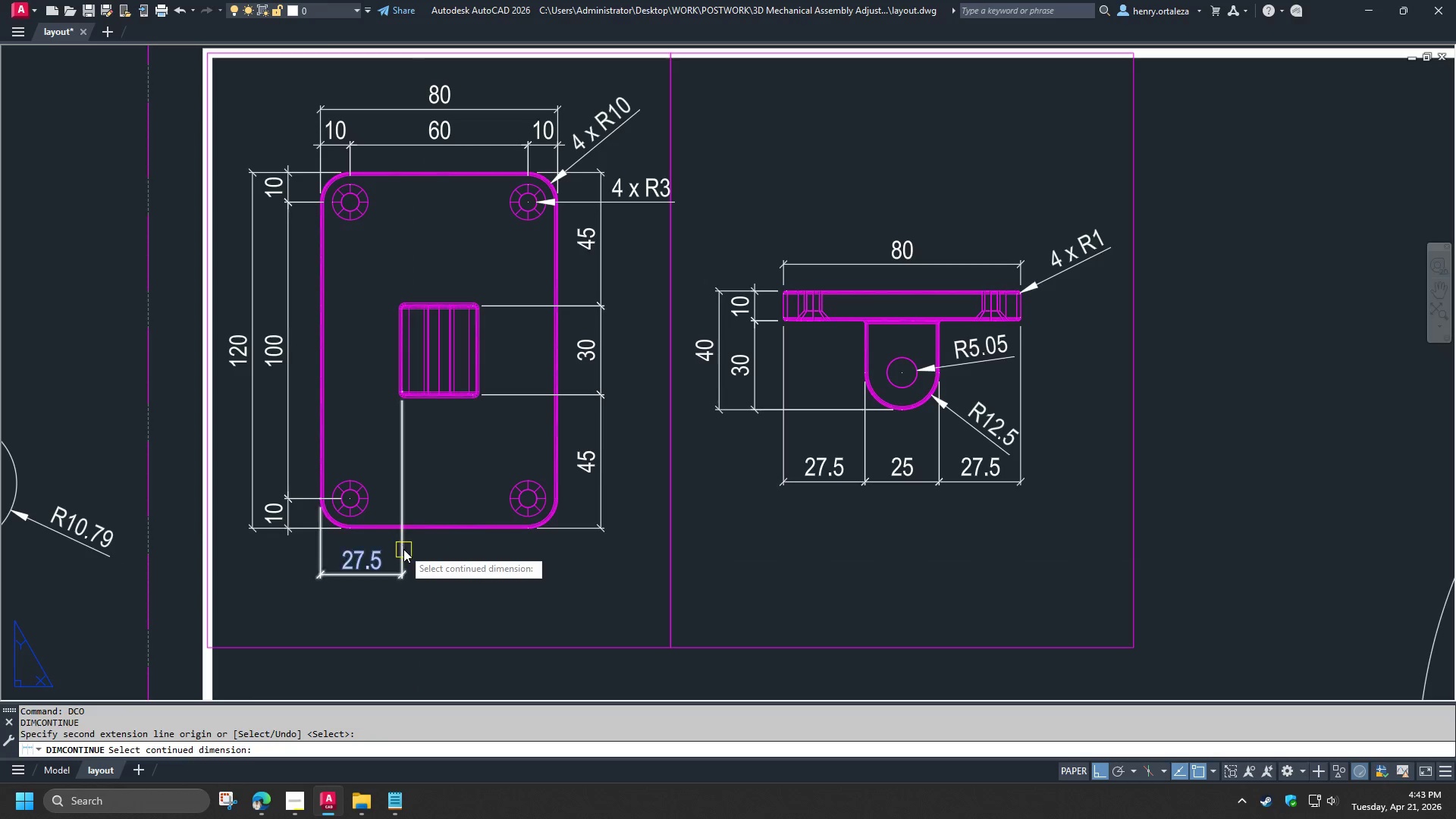 
left_click([403, 549])
 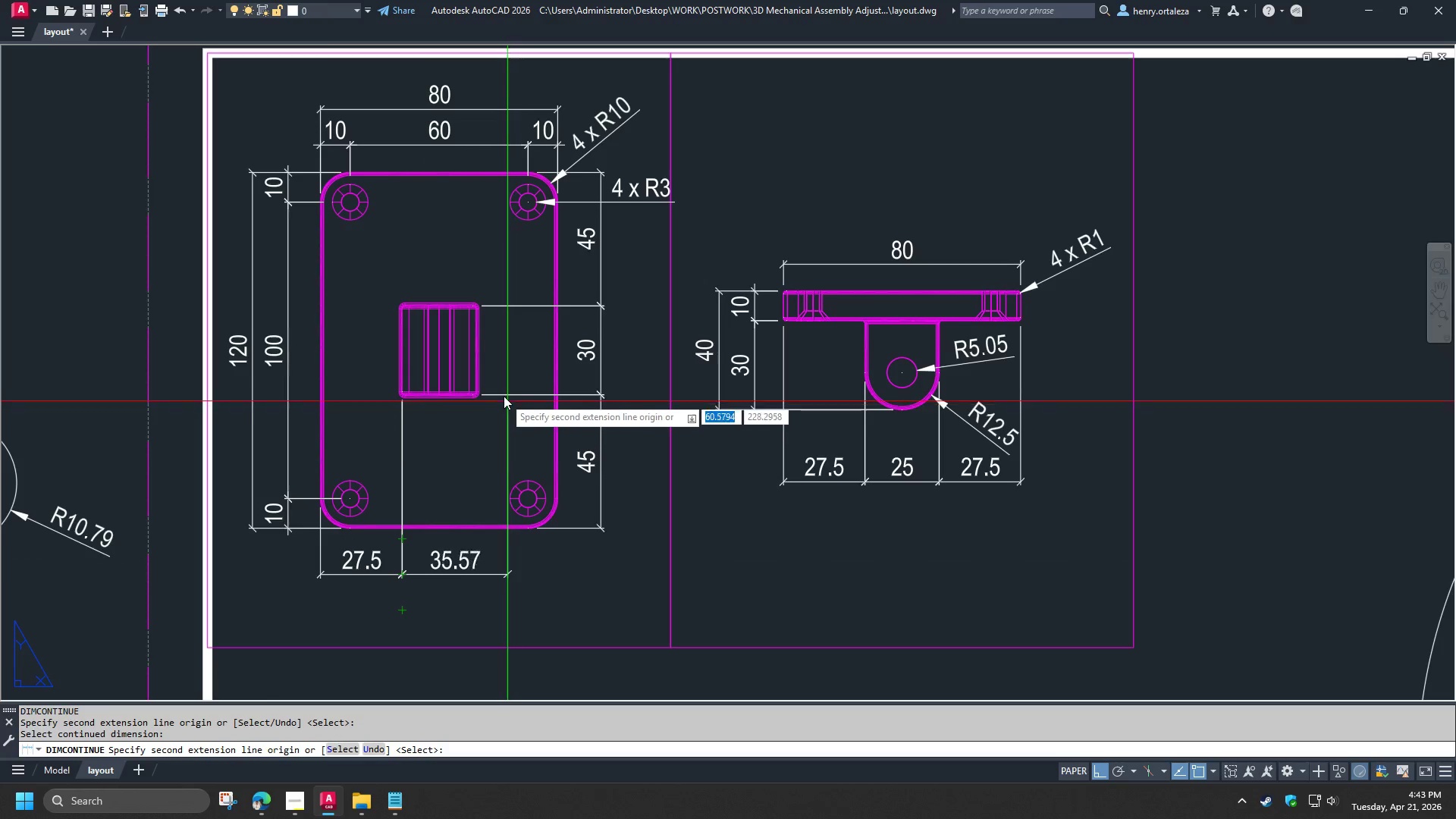 
type(enfd )
 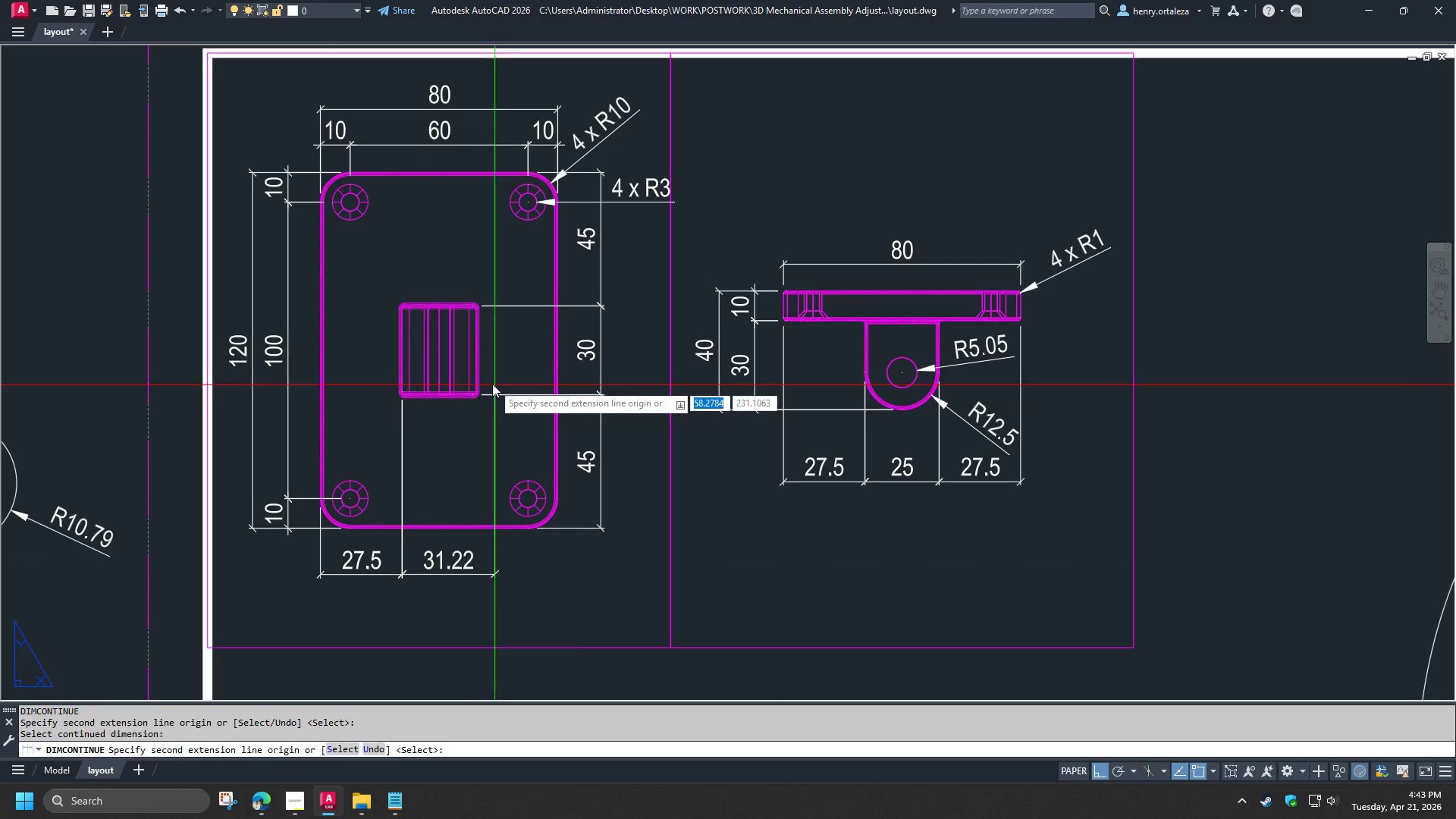 
scroll: coordinate [487, 382], scroll_direction: up, amount: 4.0
 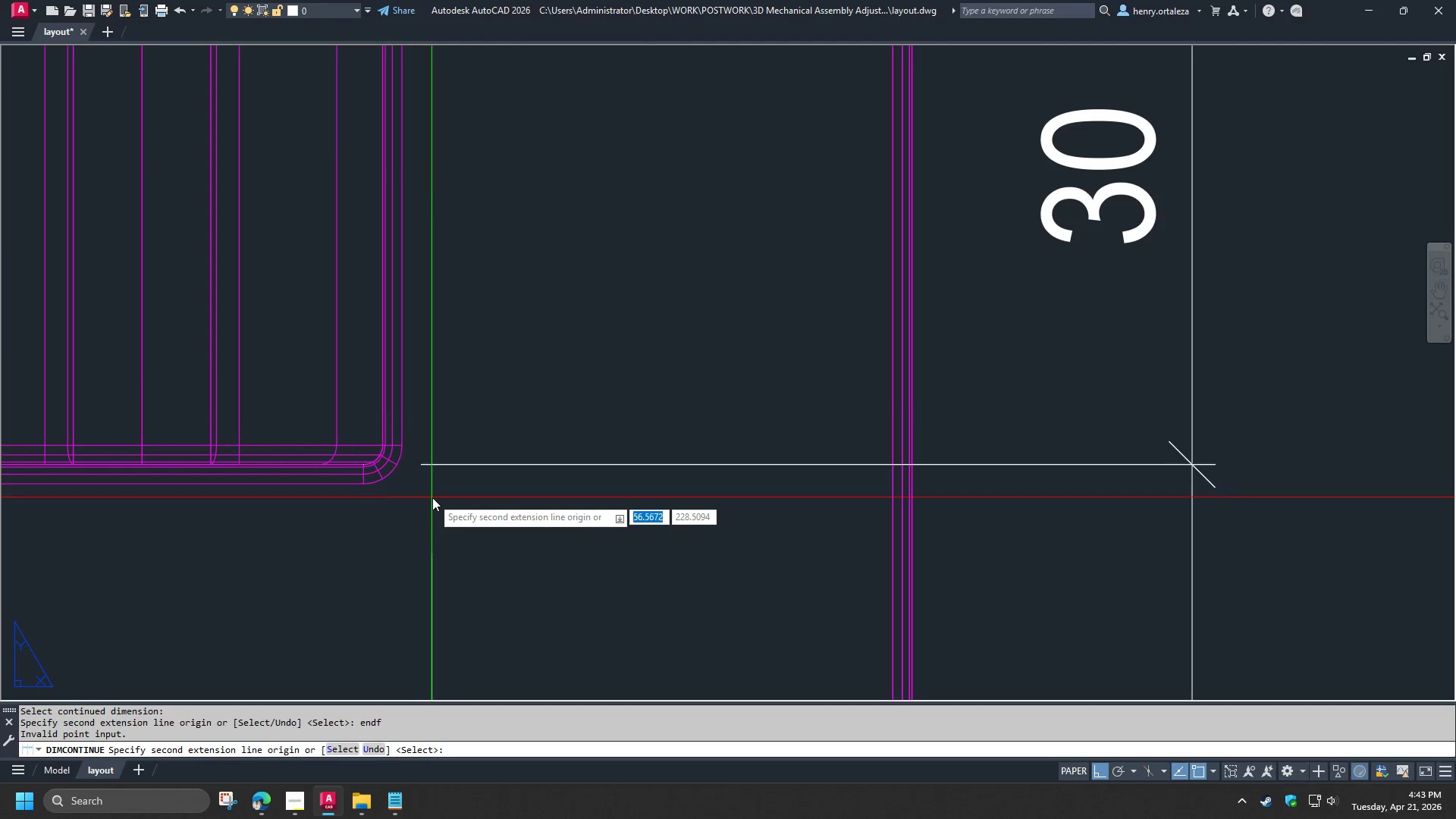 
scroll: coordinate [474, 427], scroll_direction: down, amount: 6.0
 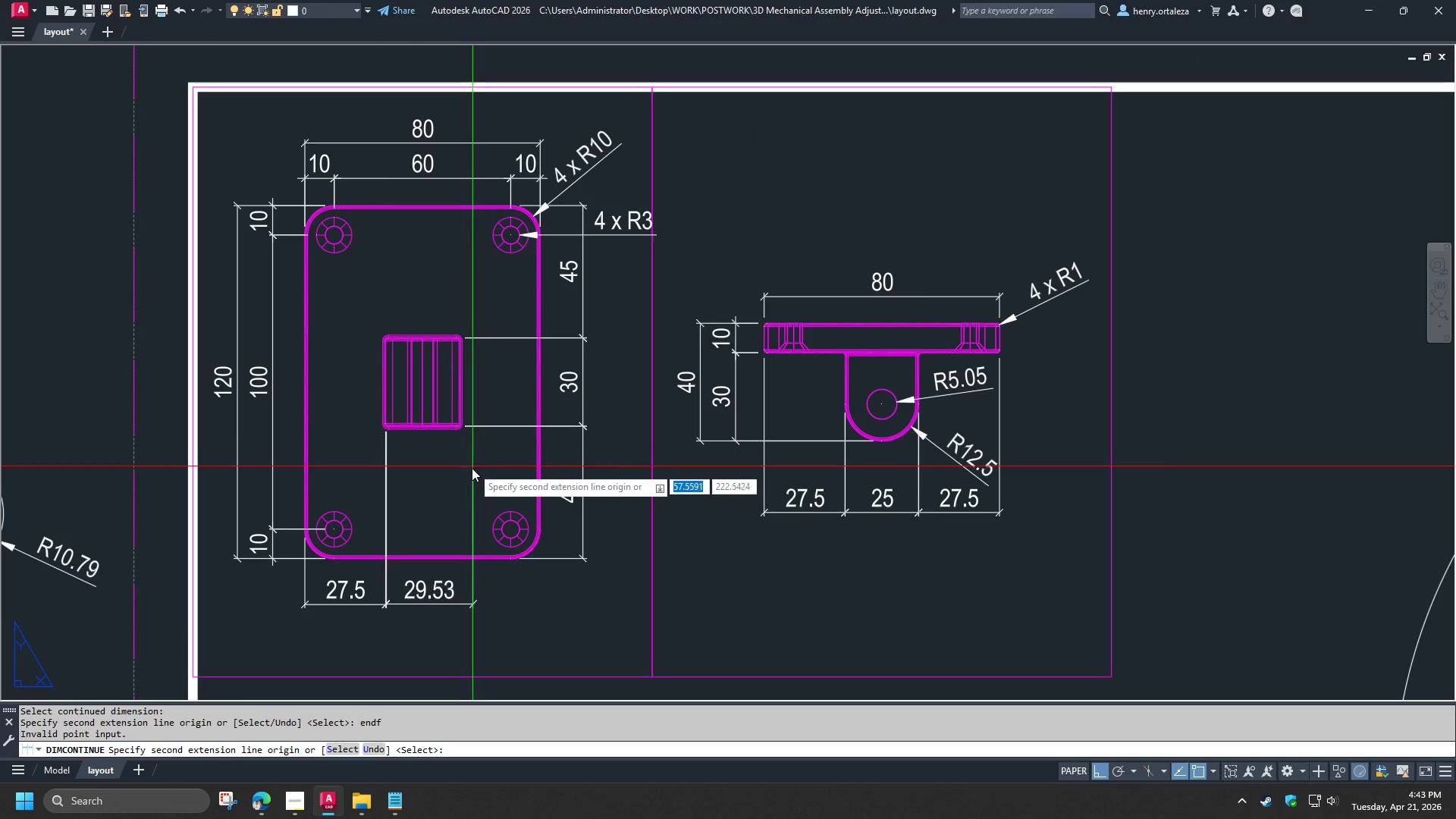 
left_click([471, 469])
 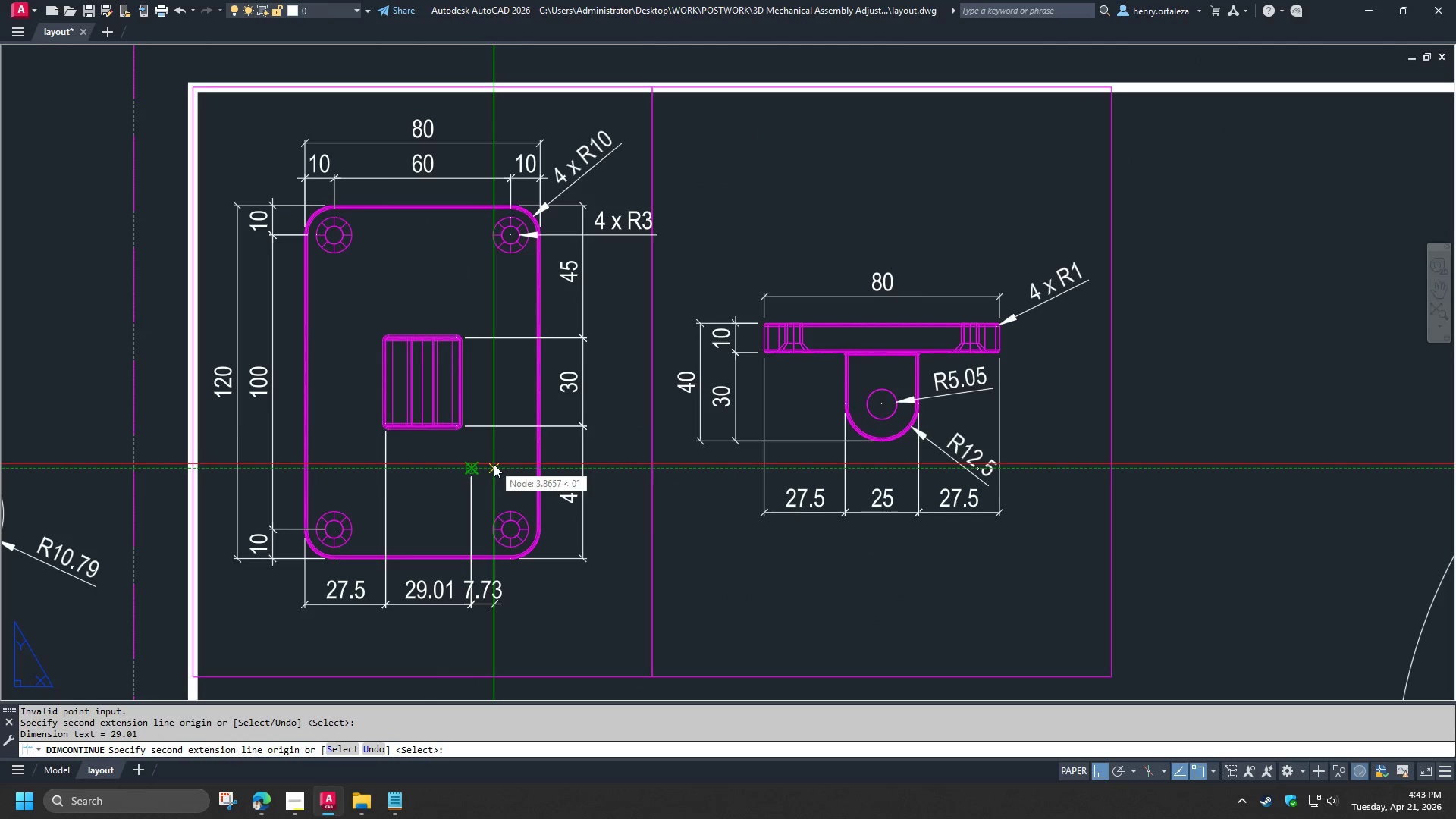 
key(Control+Z)
 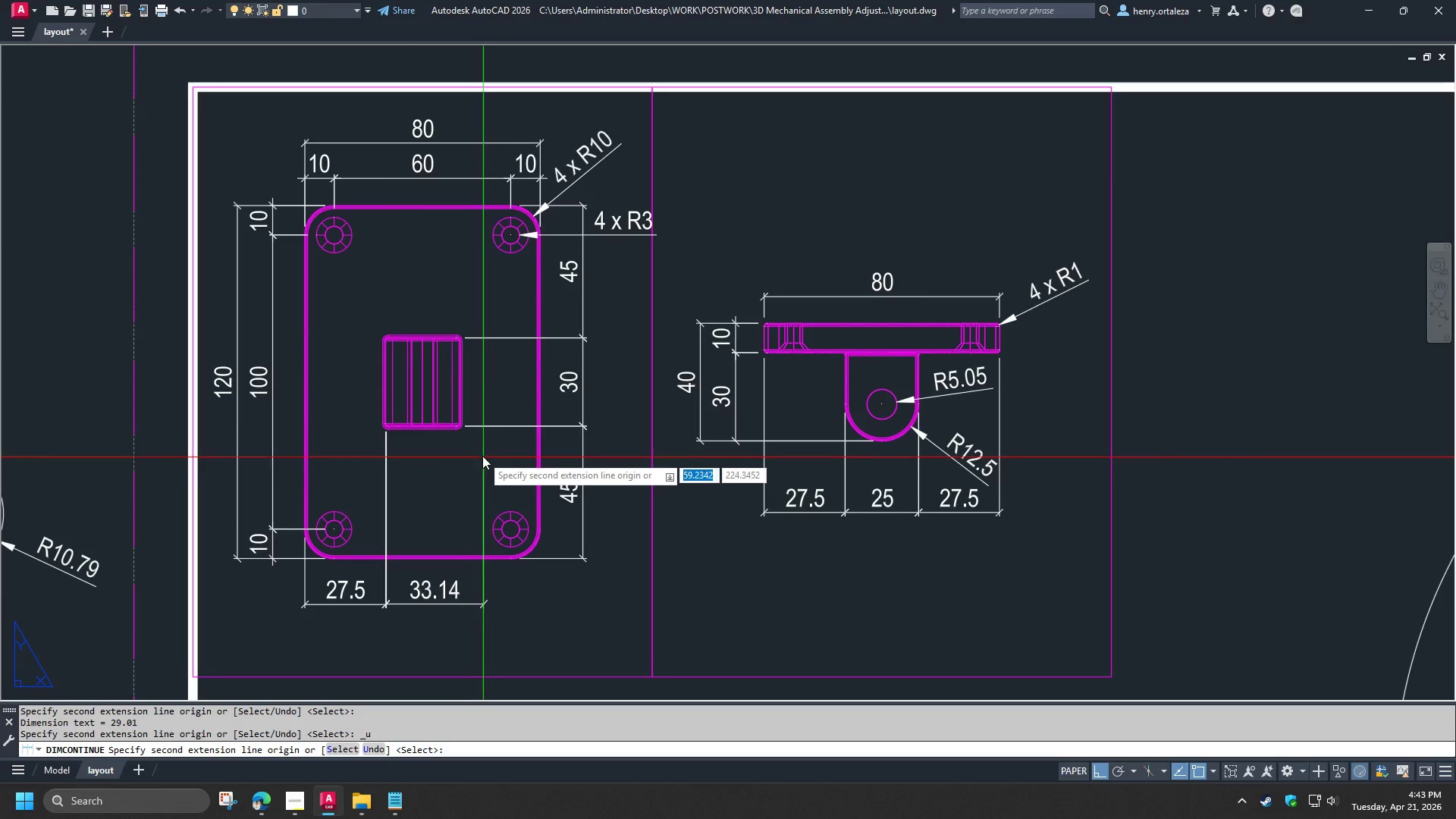 
type(end )
 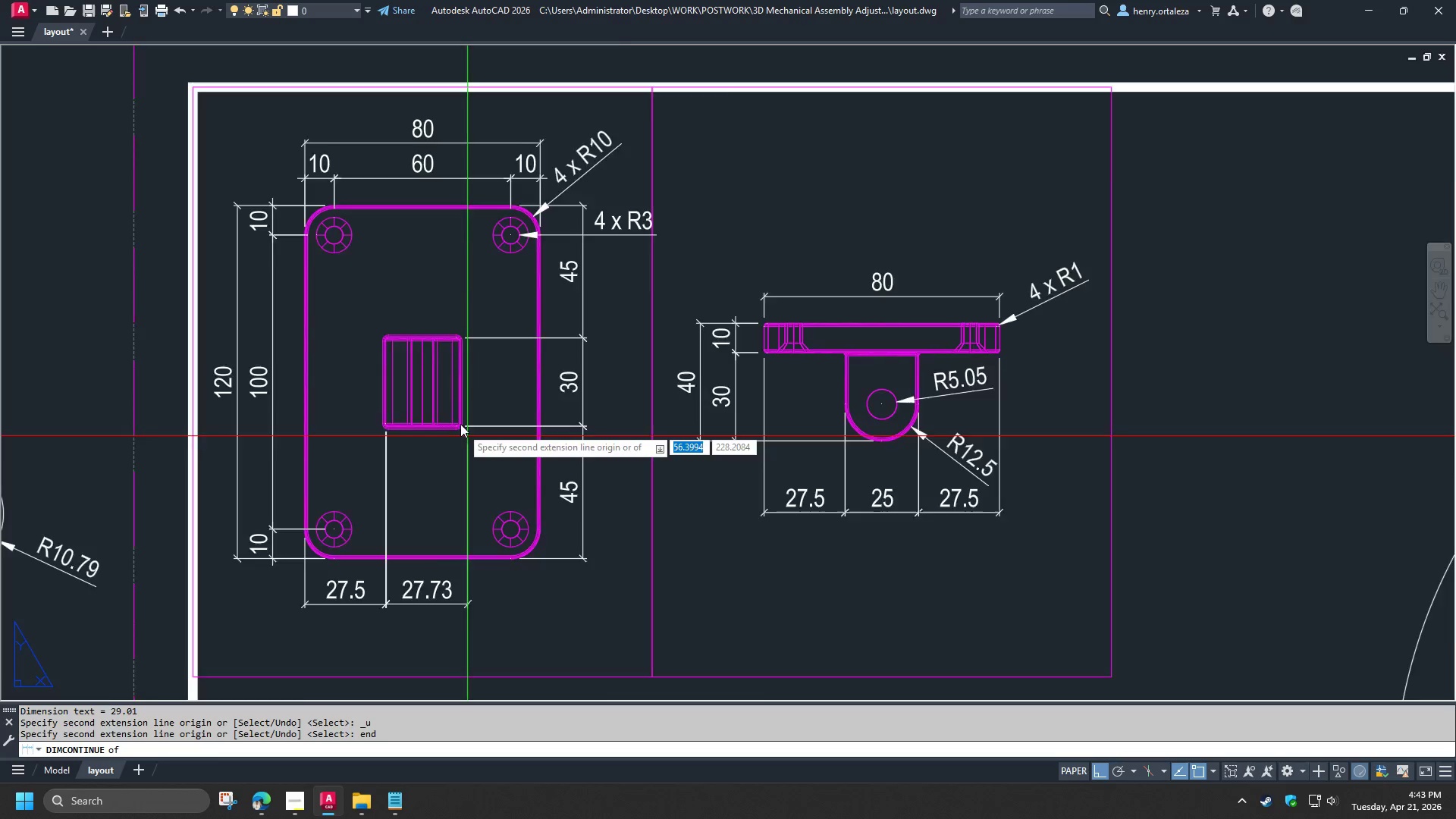 
scroll: coordinate [459, 419], scroll_direction: up, amount: 2.0
 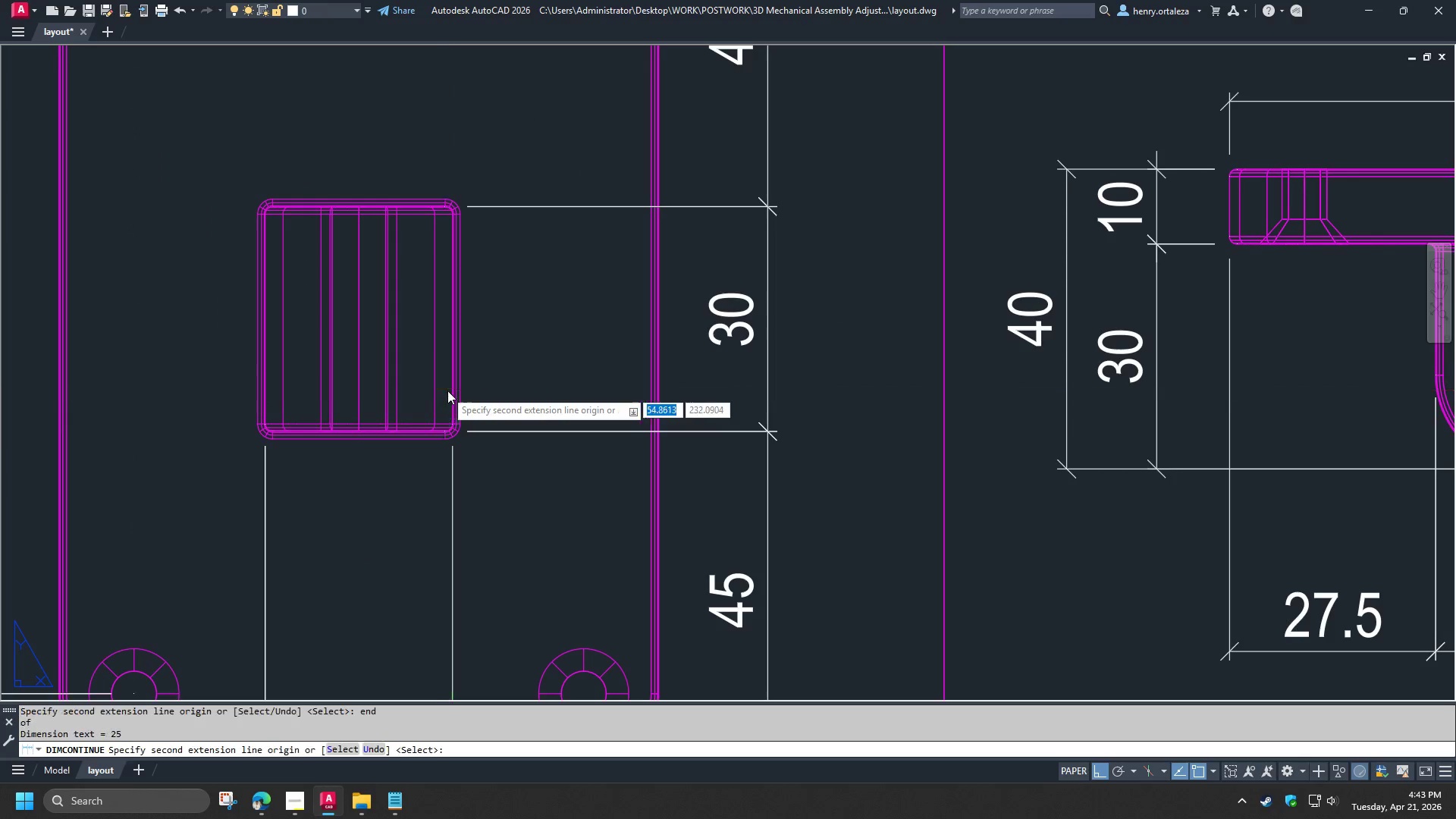 
scroll: coordinate [509, 392], scroll_direction: down, amount: 2.0
 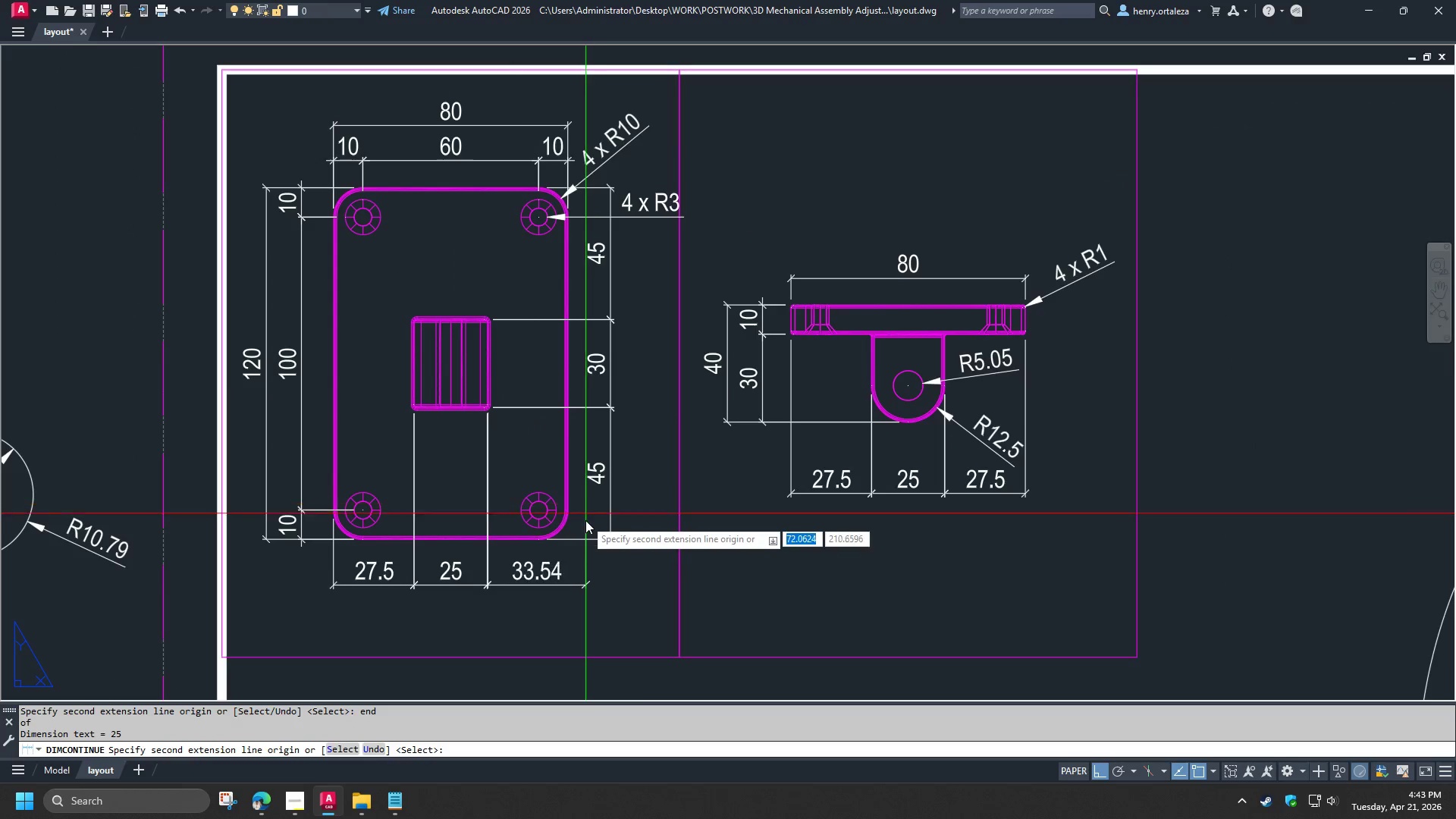 
key(E)
 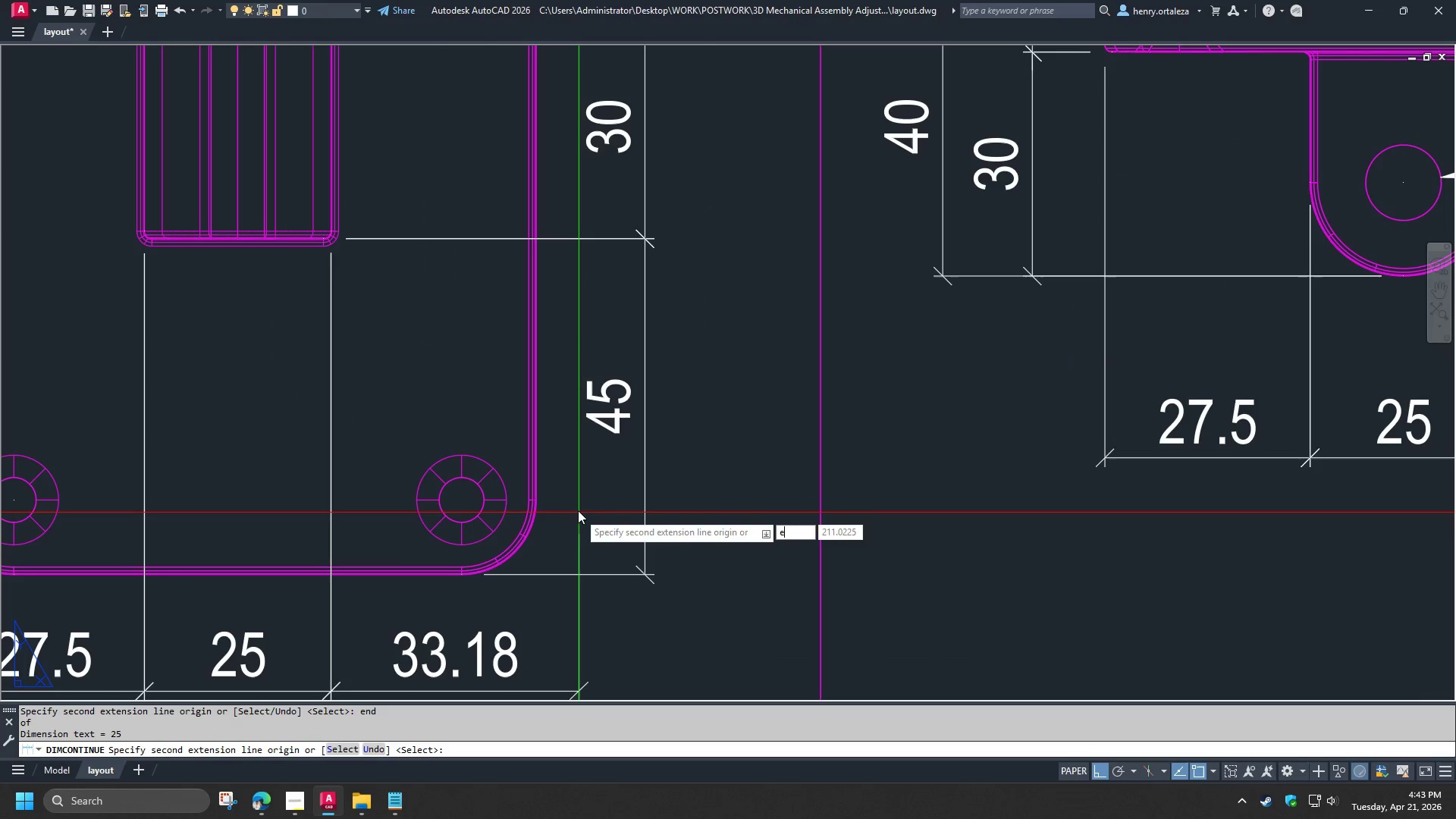 
scroll: coordinate [584, 516], scroll_direction: up, amount: 2.0
 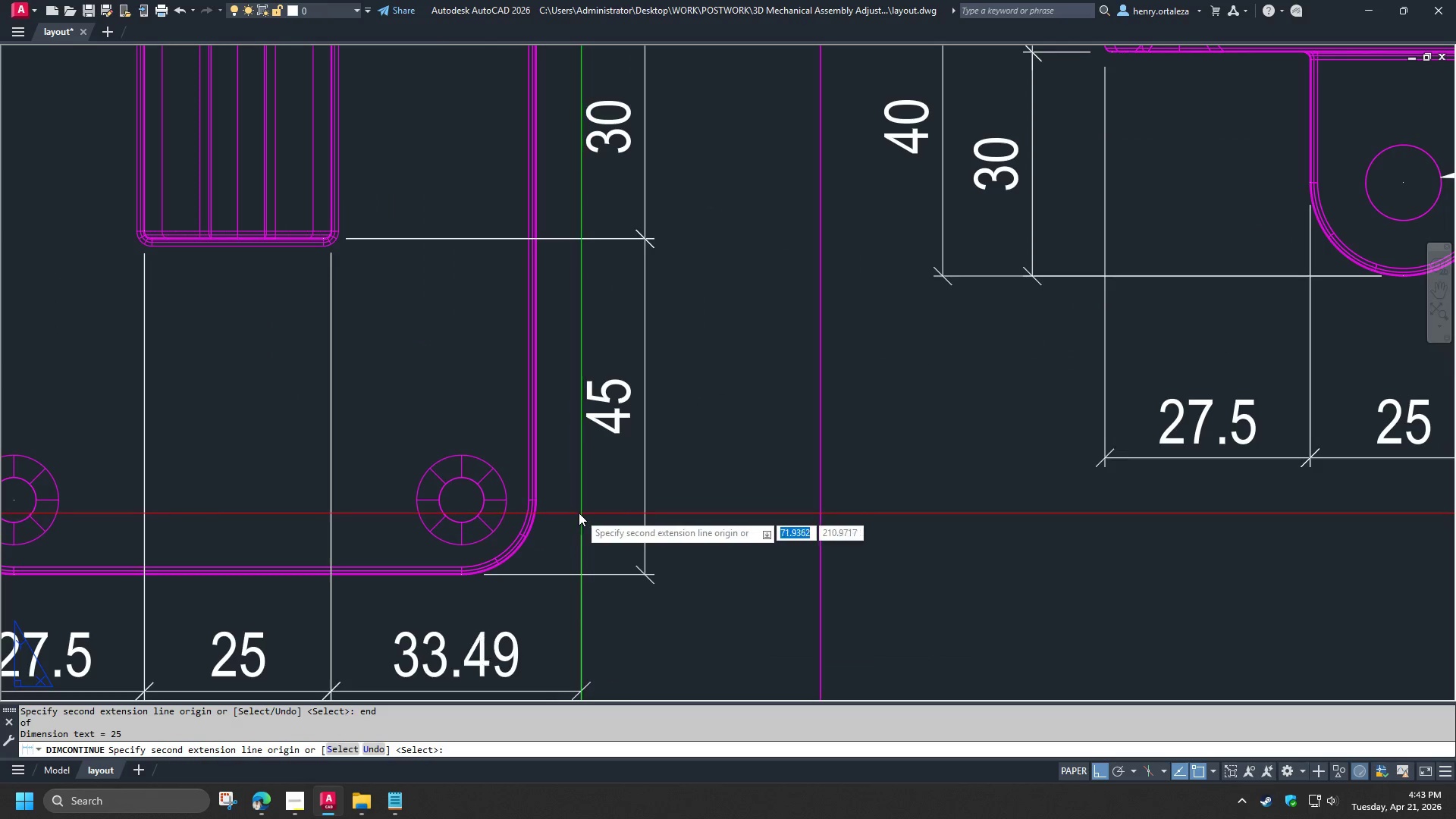 
type(nd)
 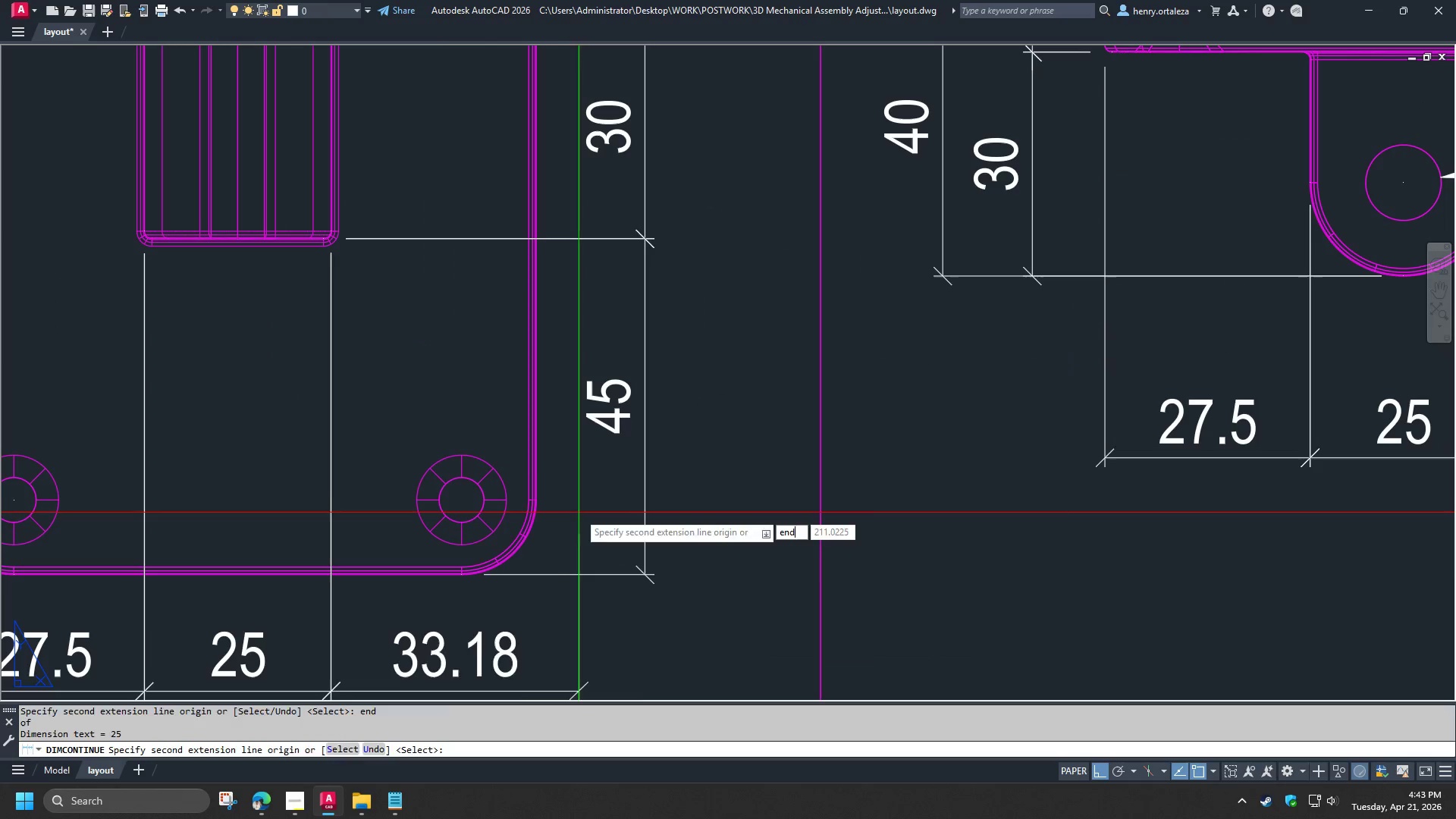 
key(Space)
 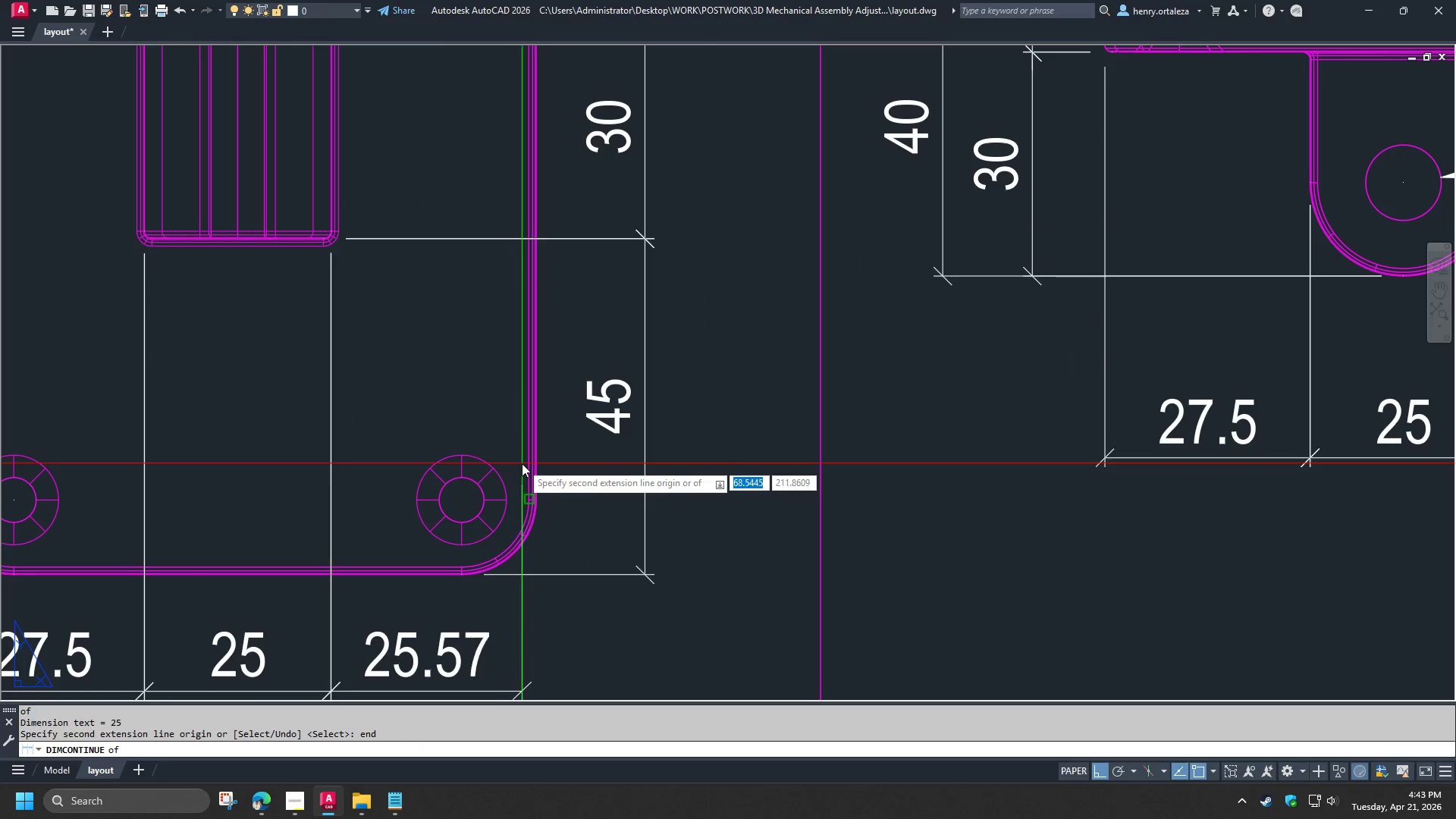 
left_click([522, 463])
 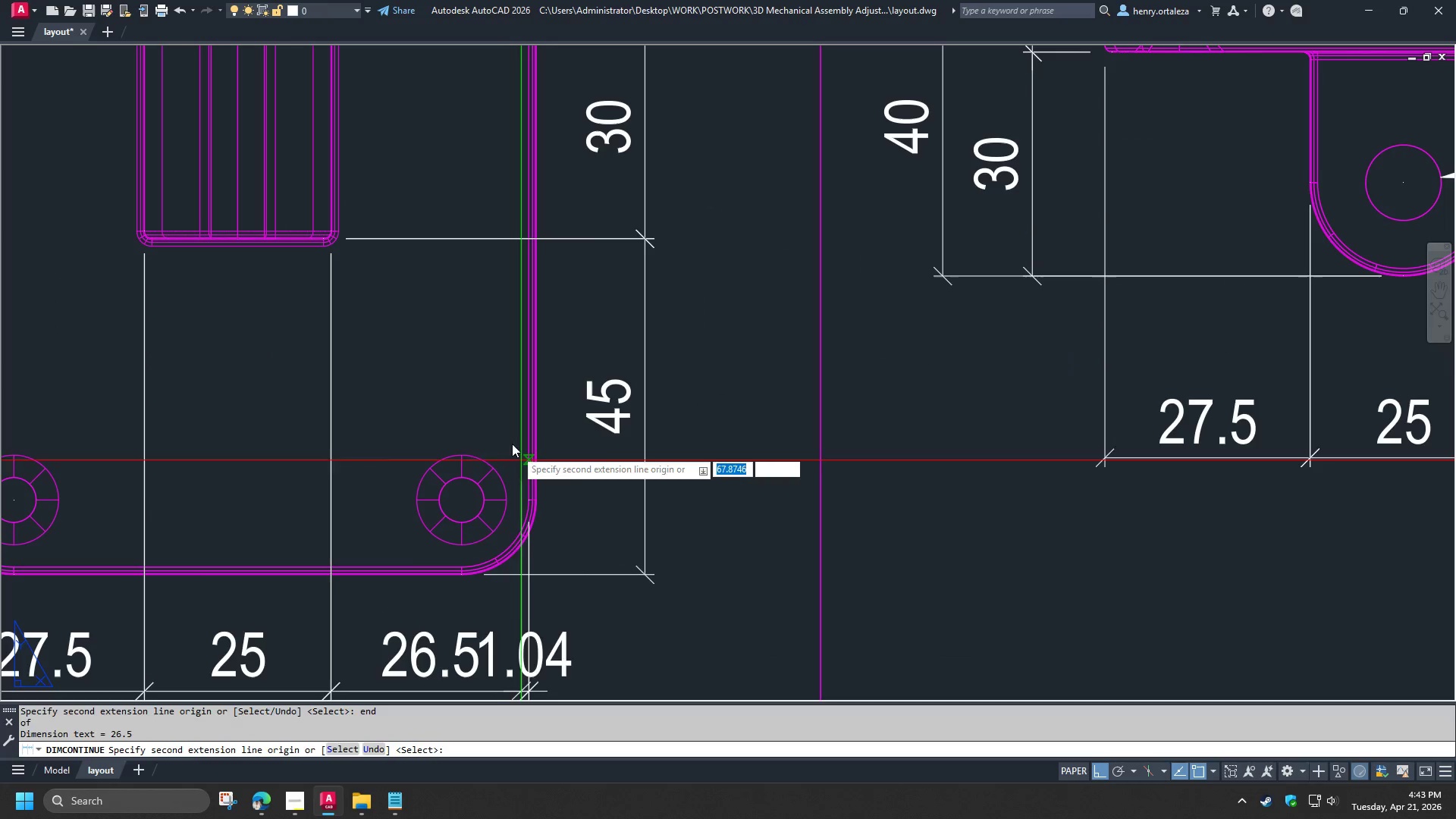 
key(Space)
 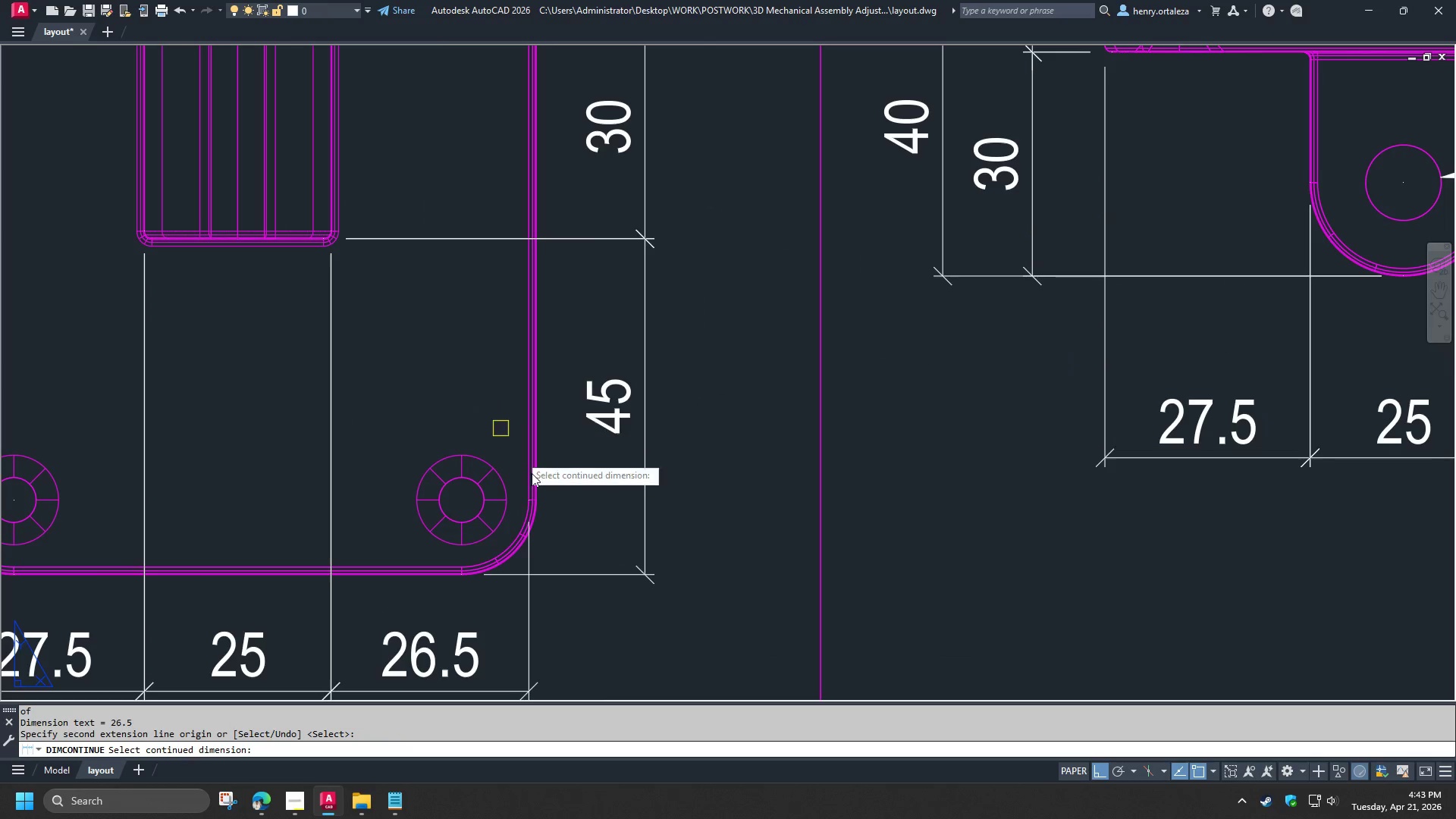 
key(Space)
 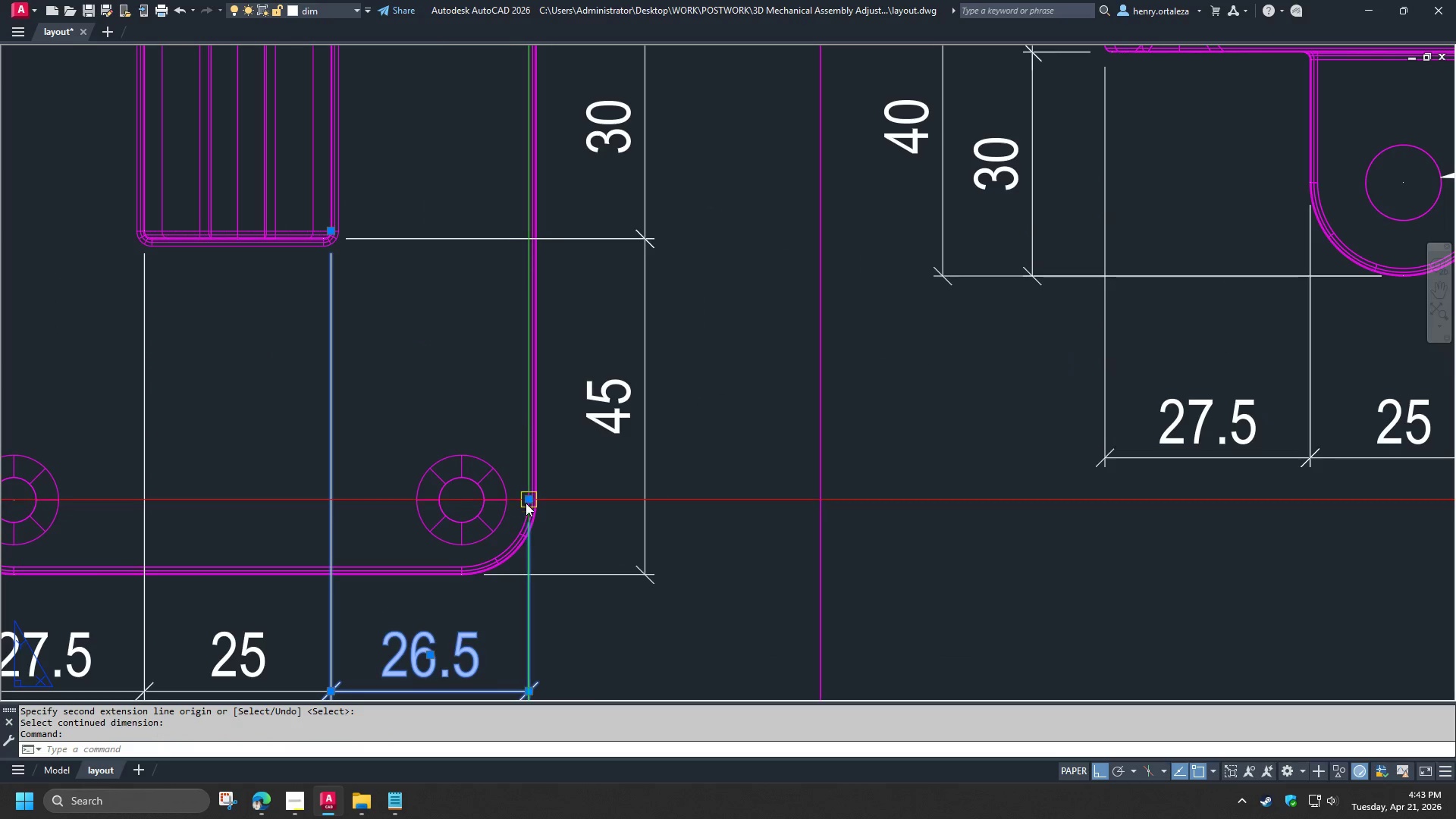 
left_click([526, 501])
 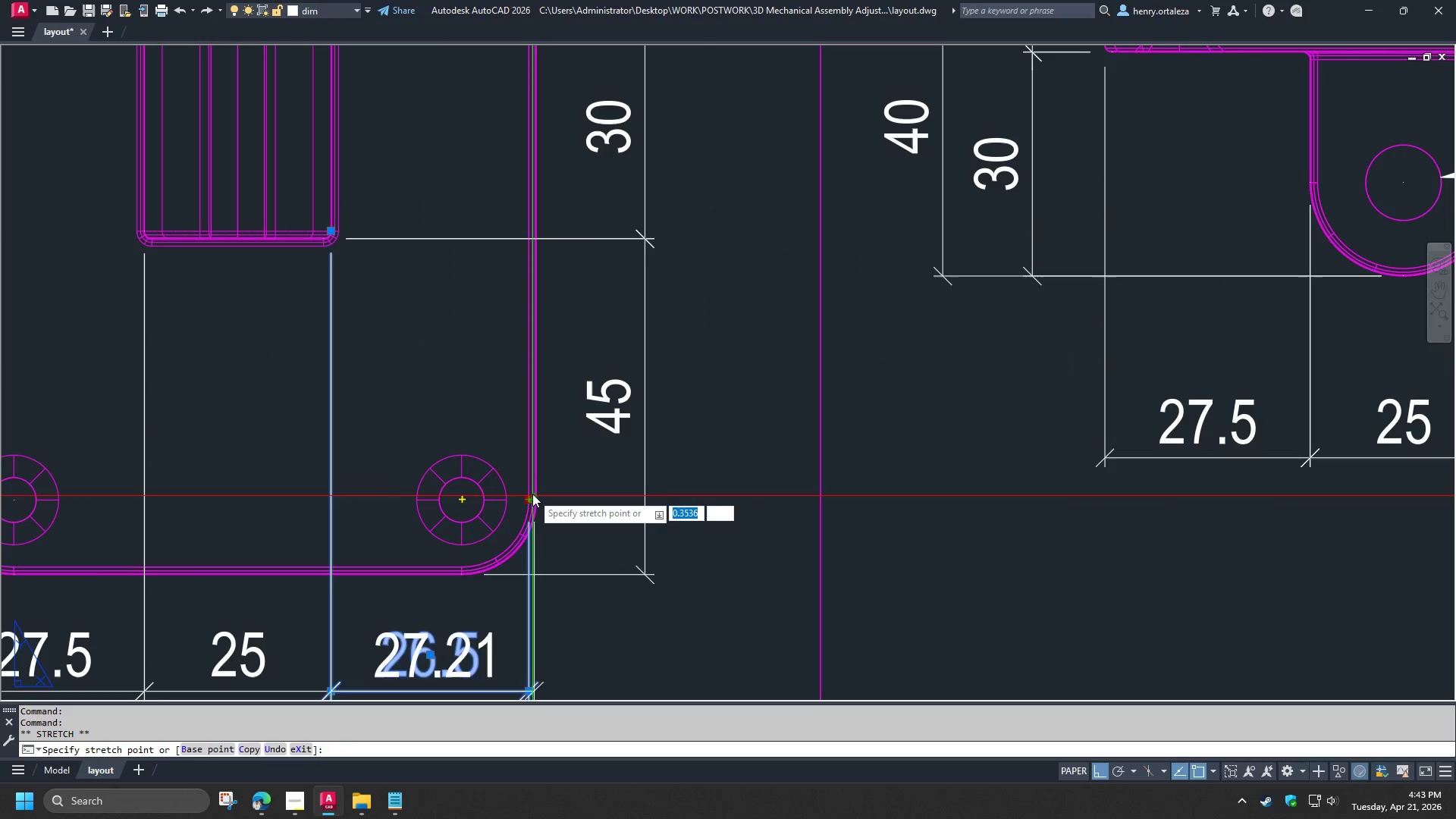 
type(end )
 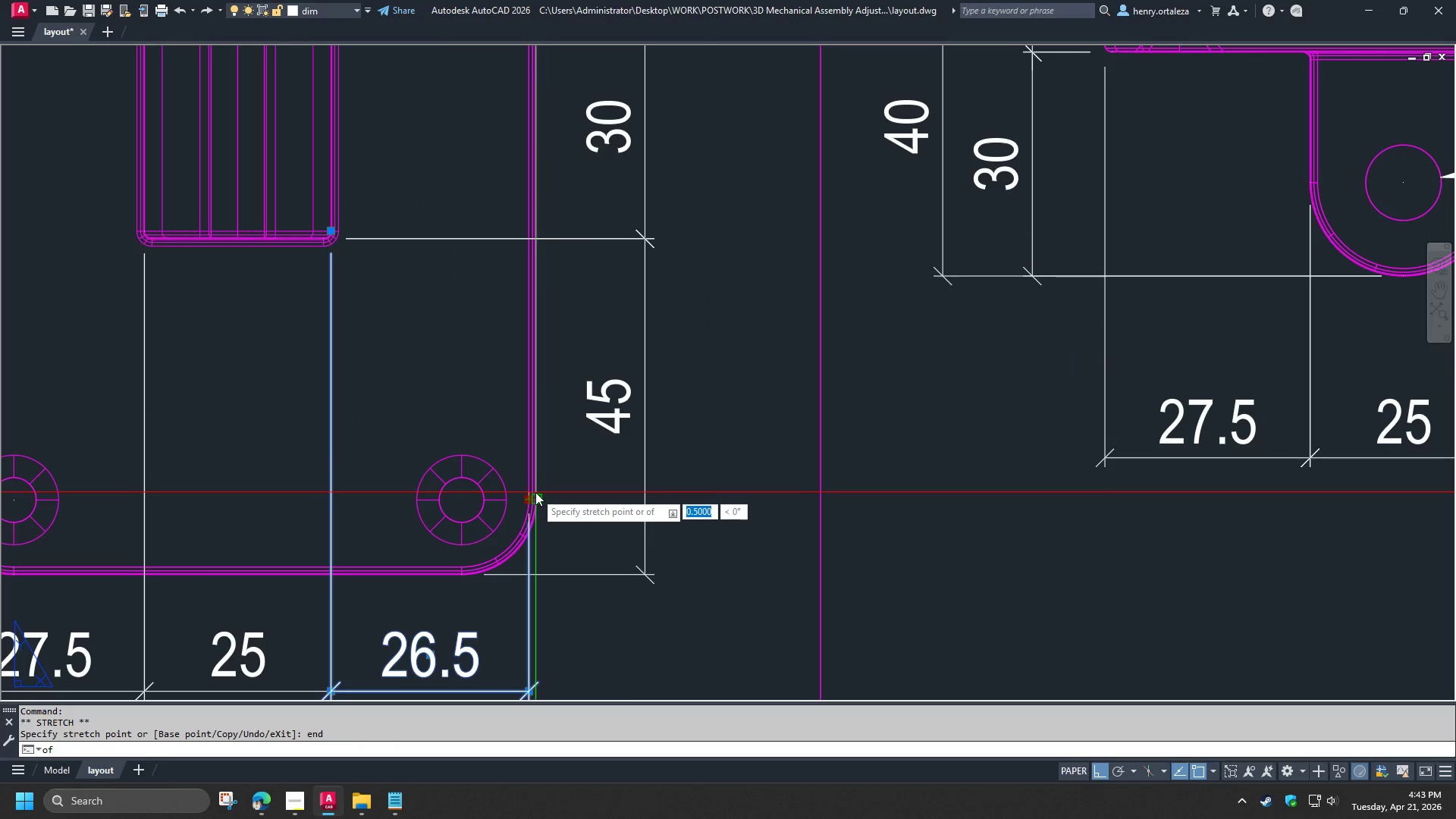 
left_click([535, 492])
 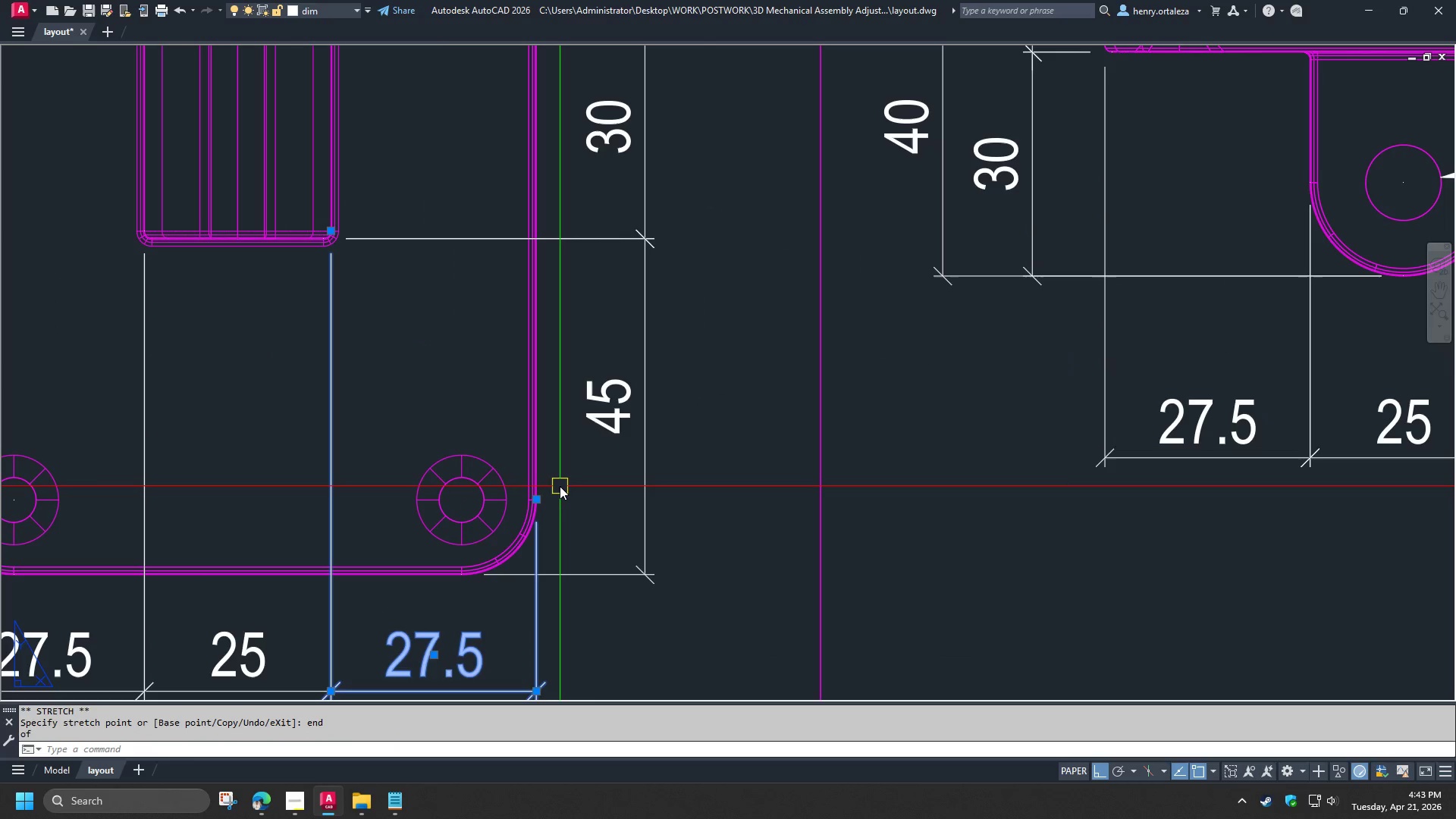 
key(Escape)
 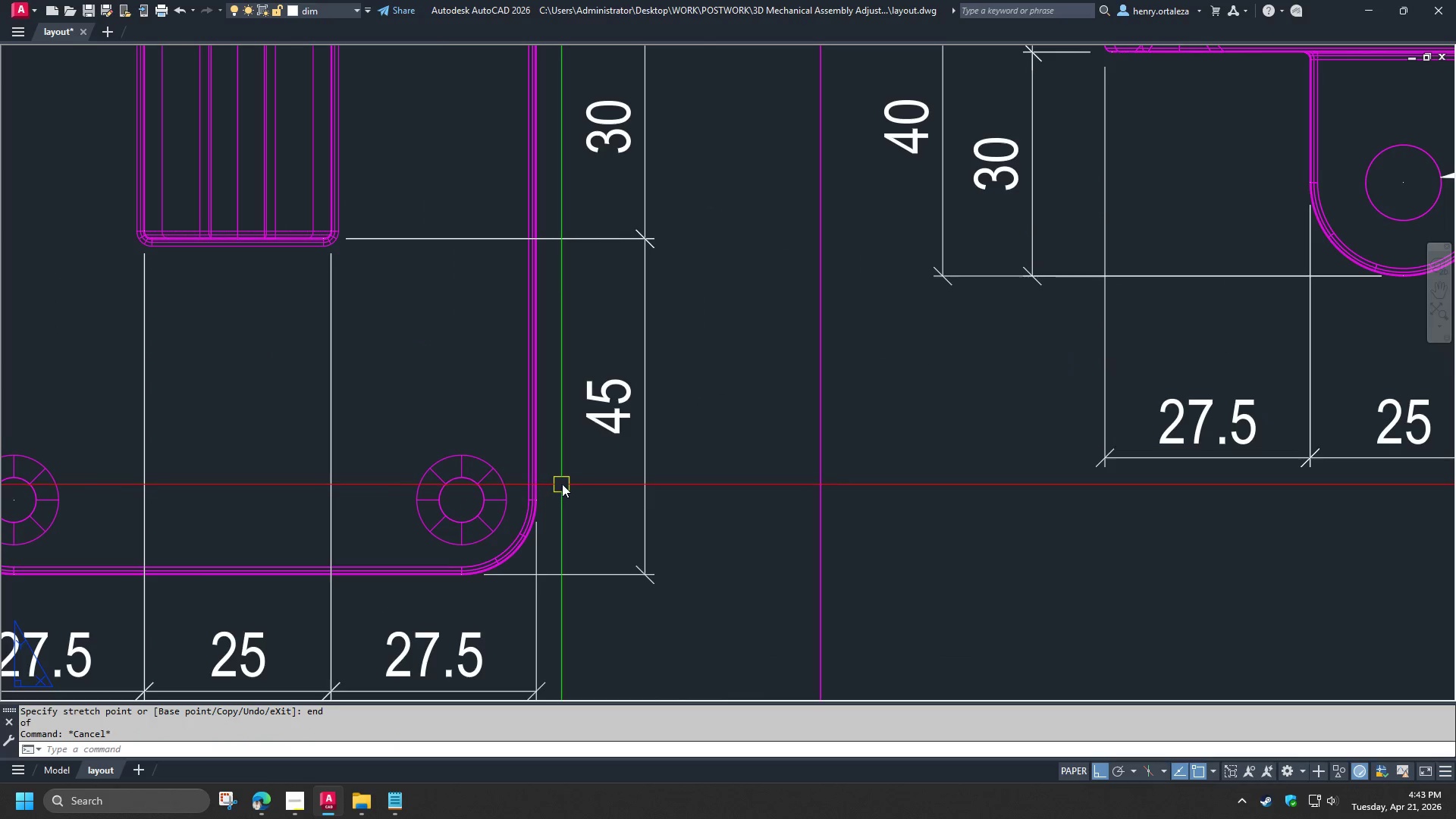 
scroll: coordinate [564, 488], scroll_direction: down, amount: 3.0
 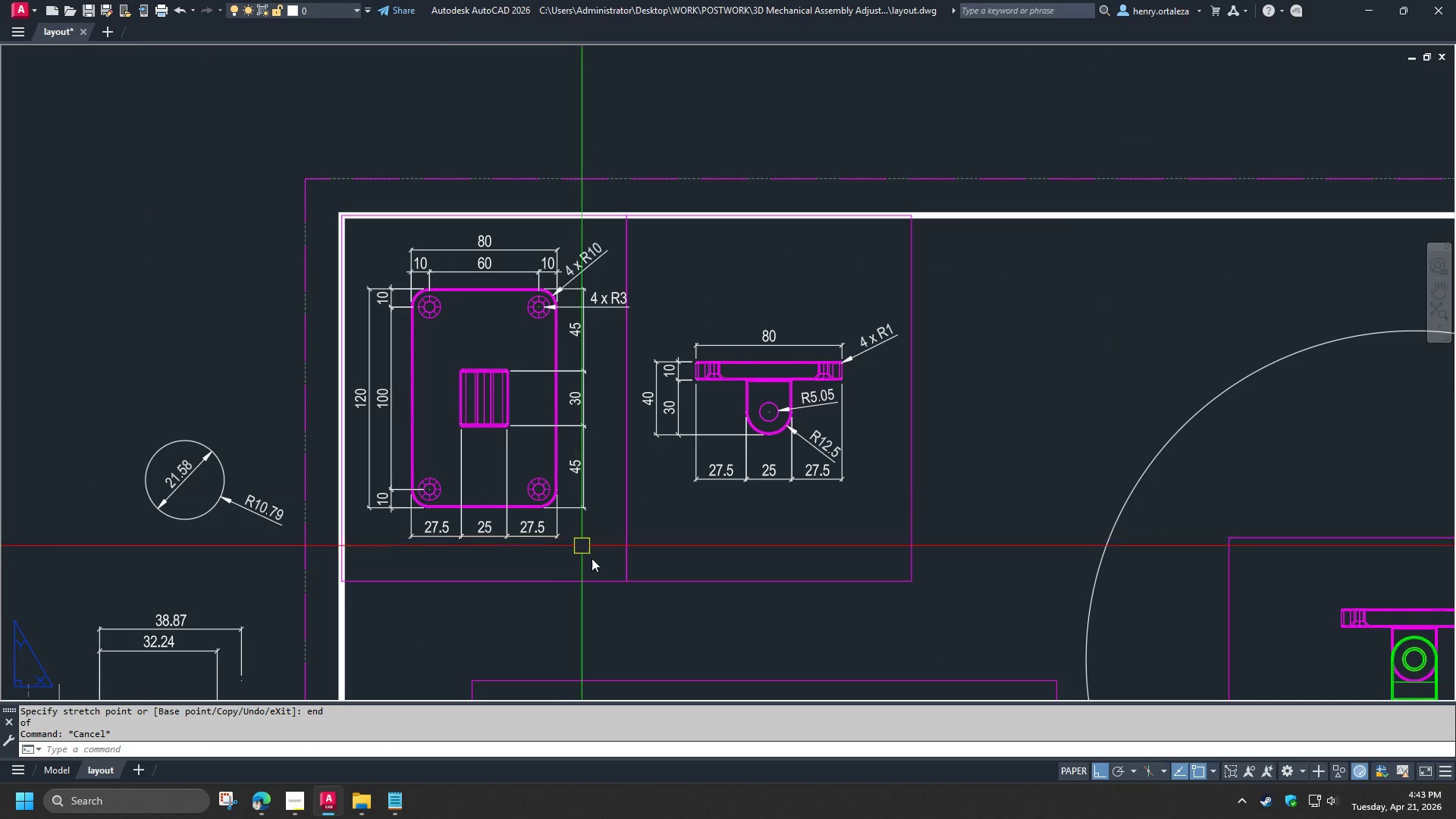 
type(re )
 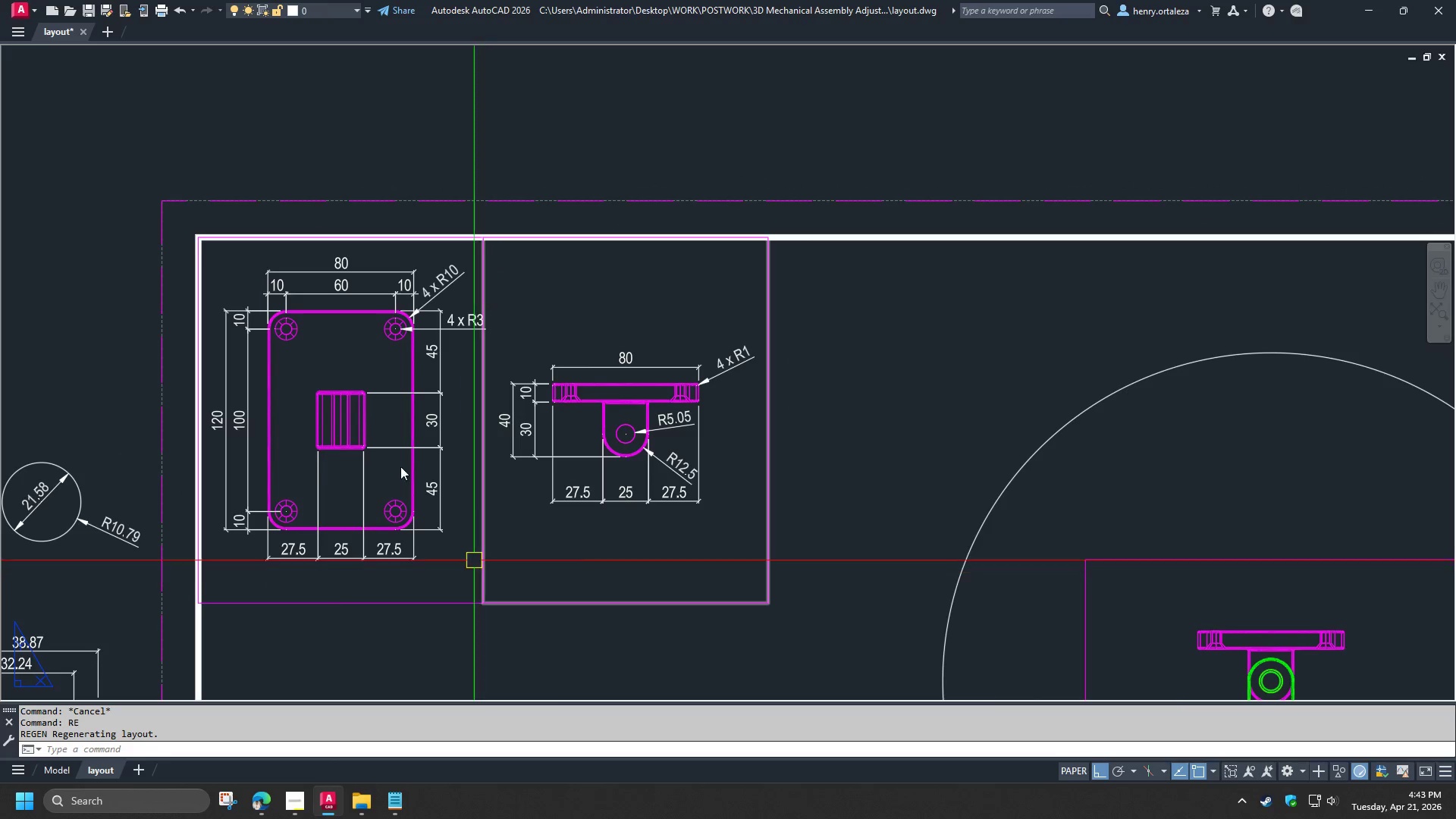 
scroll: coordinate [369, 265], scroll_direction: up, amount: 2.0
 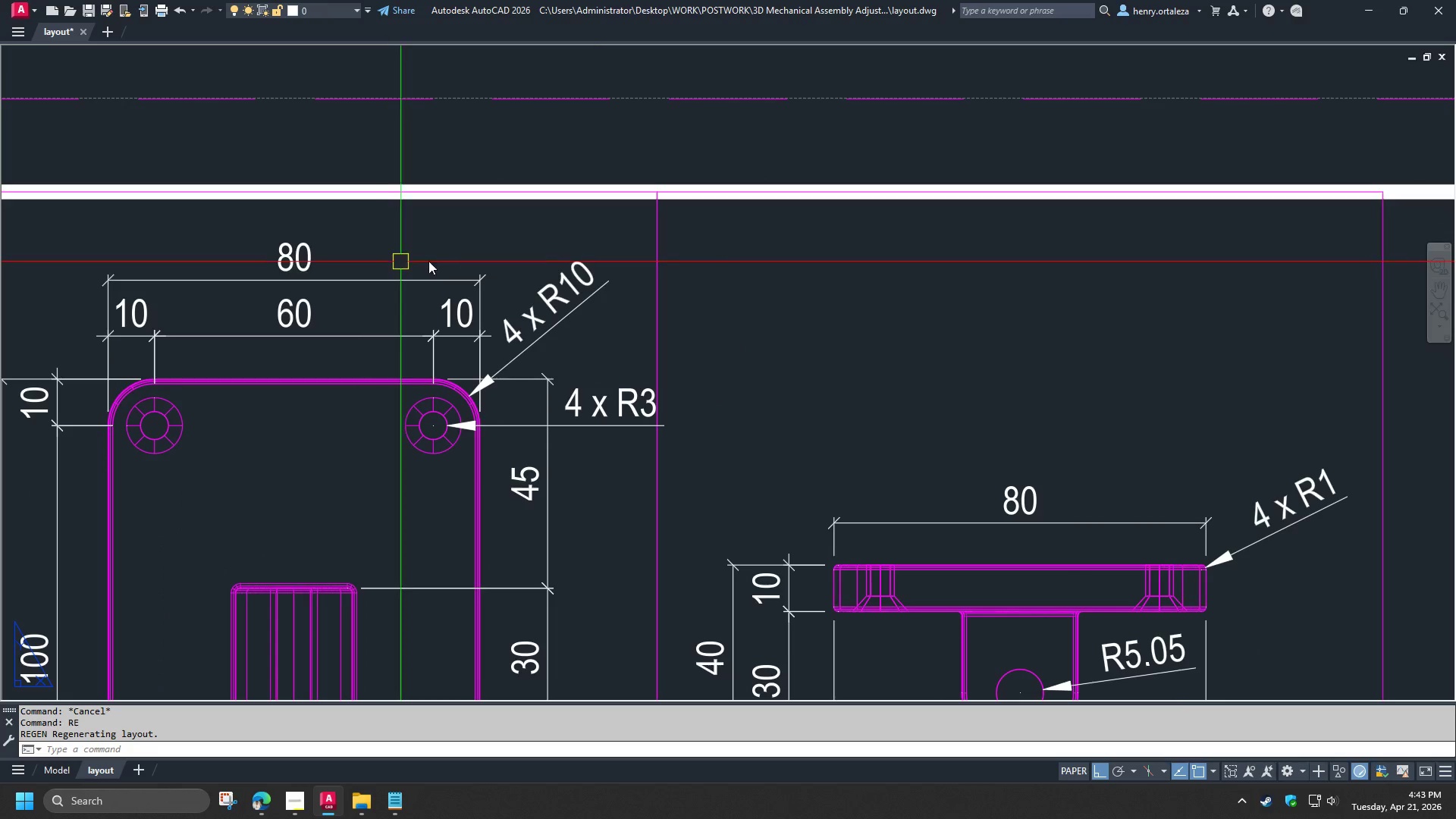 
key(S)
 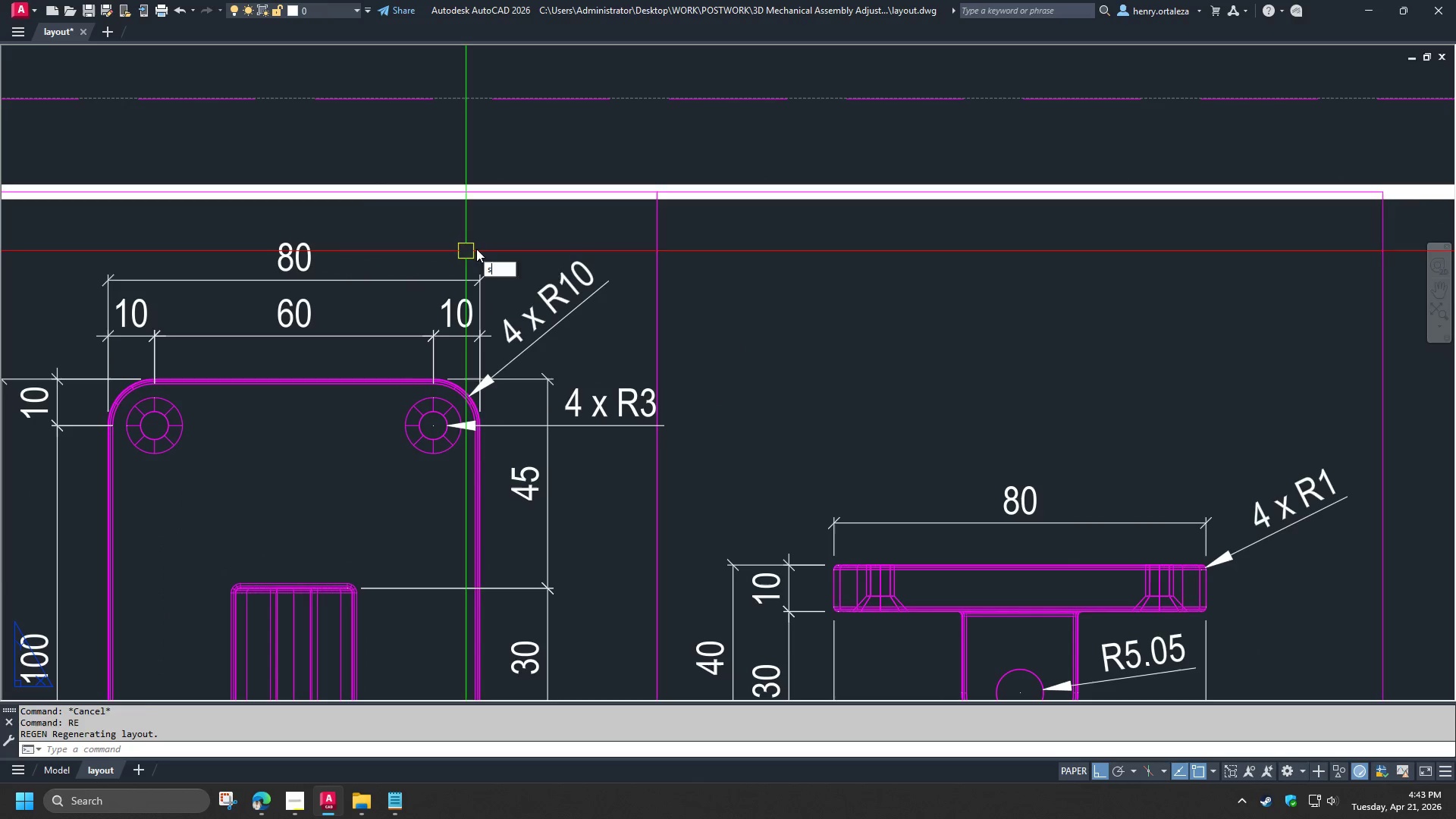 
key(Space)
 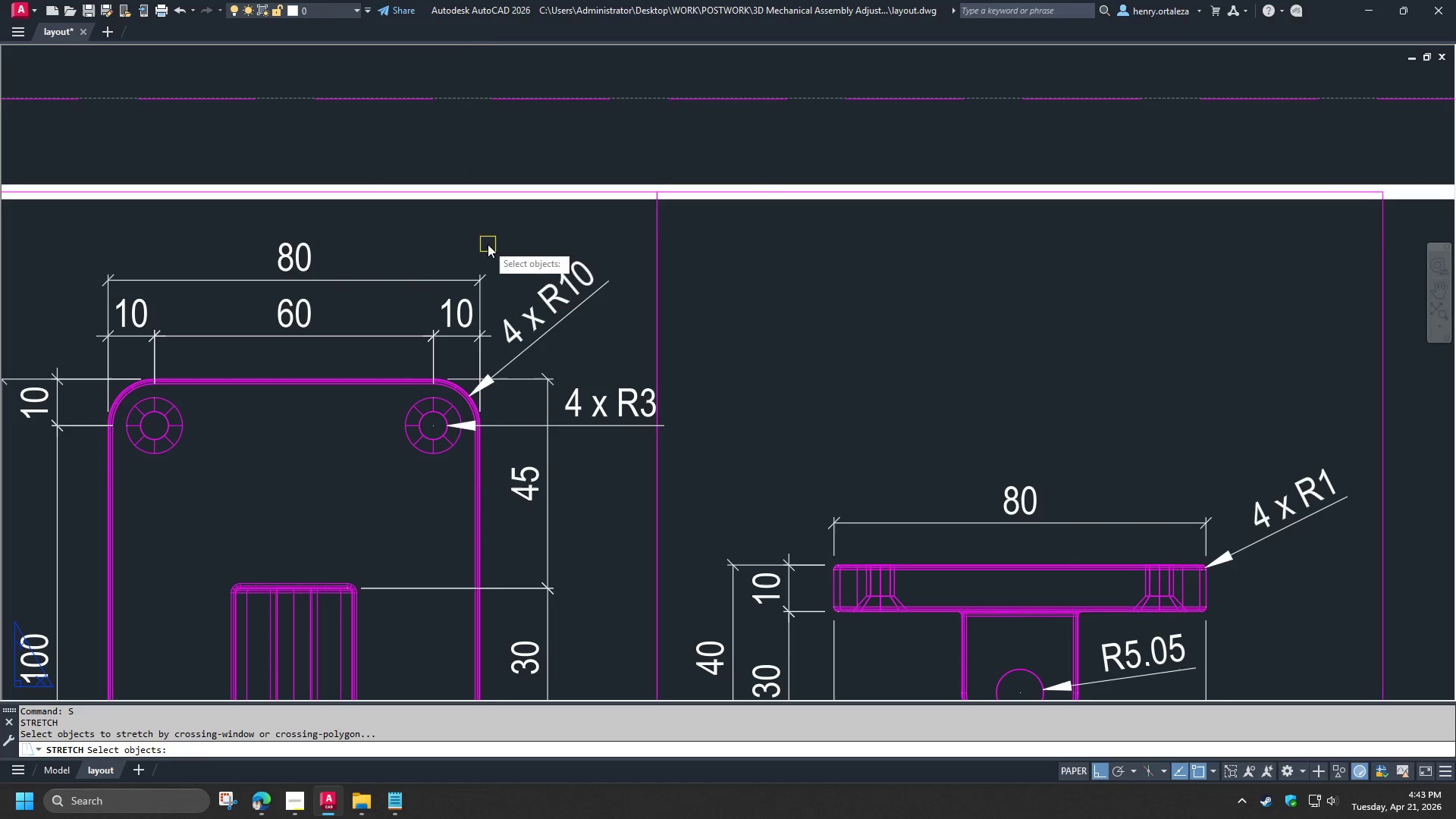 
left_click_drag(start_coordinate=[488, 244], to_coordinate=[482, 247])
 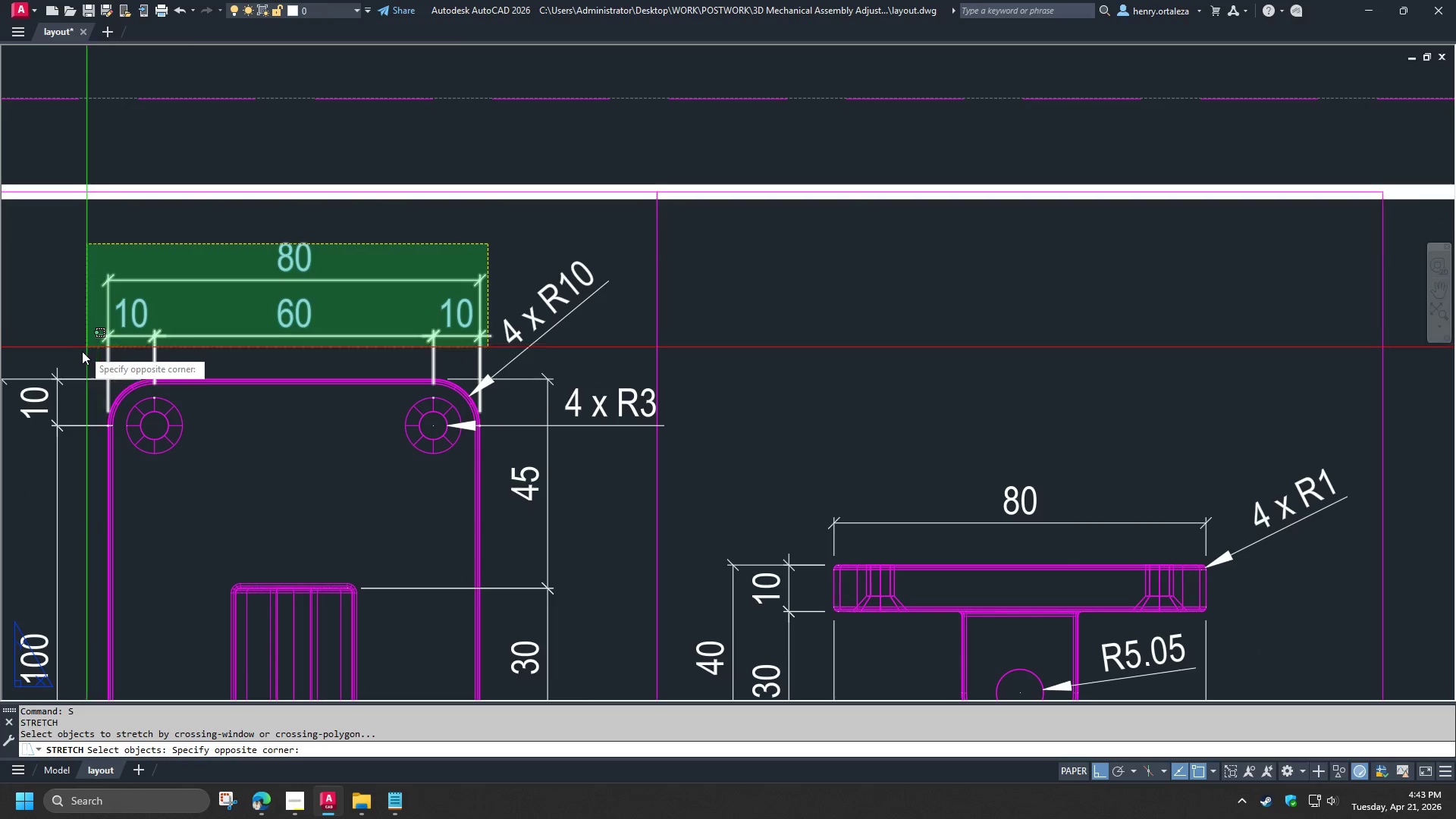 
left_click([77, 354])
 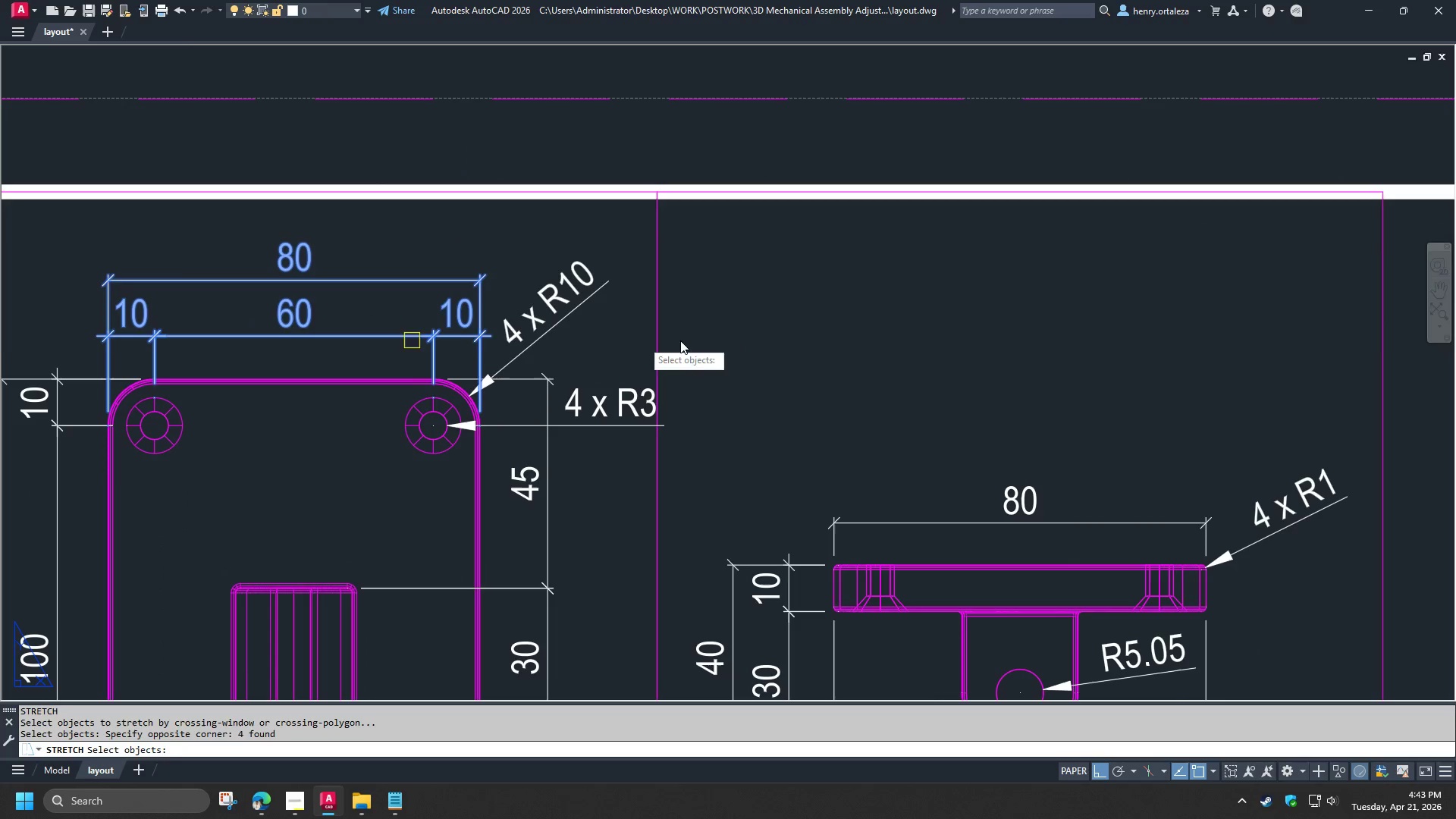 
key(Space)
 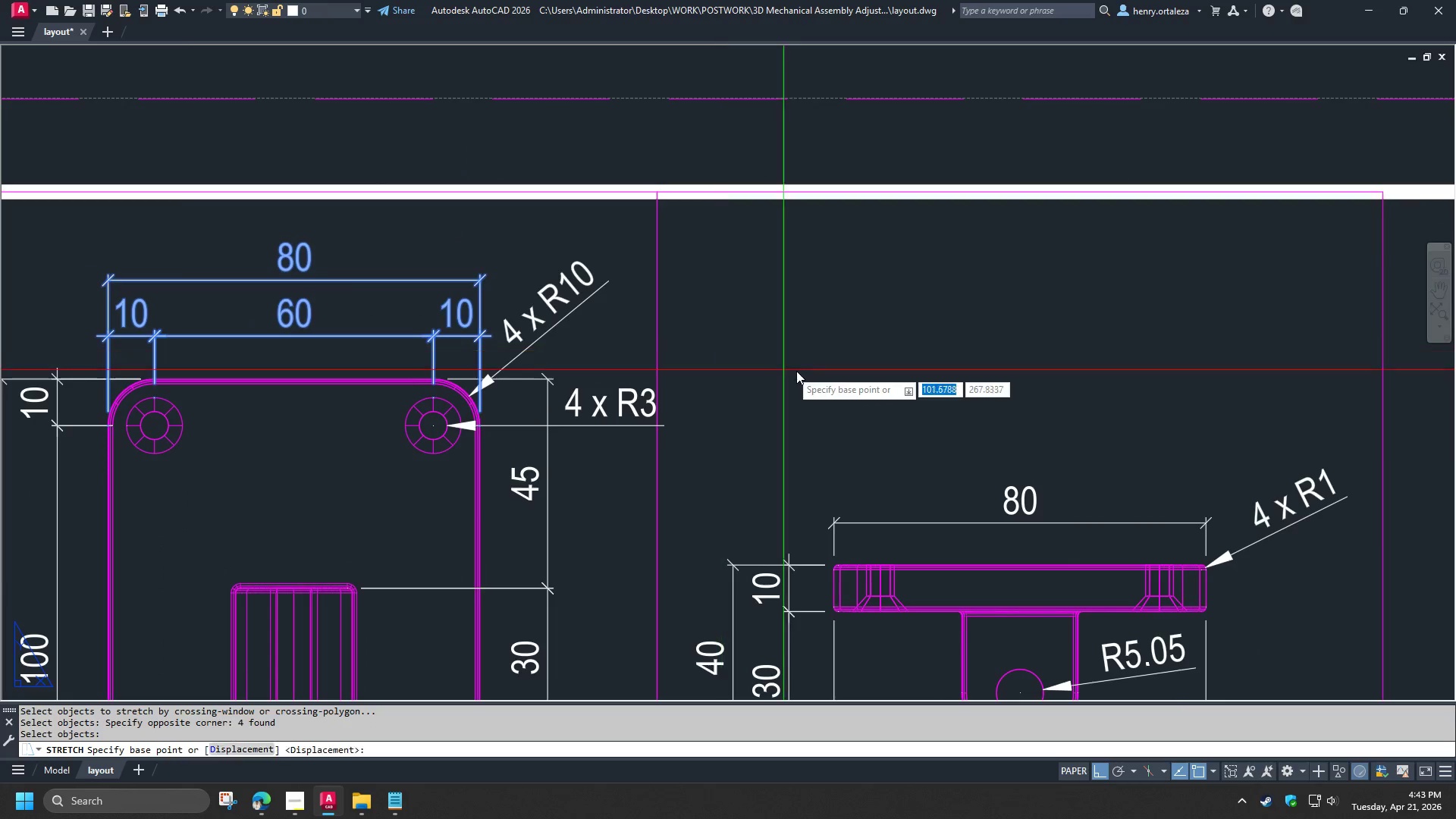 
left_click([797, 371])
 